 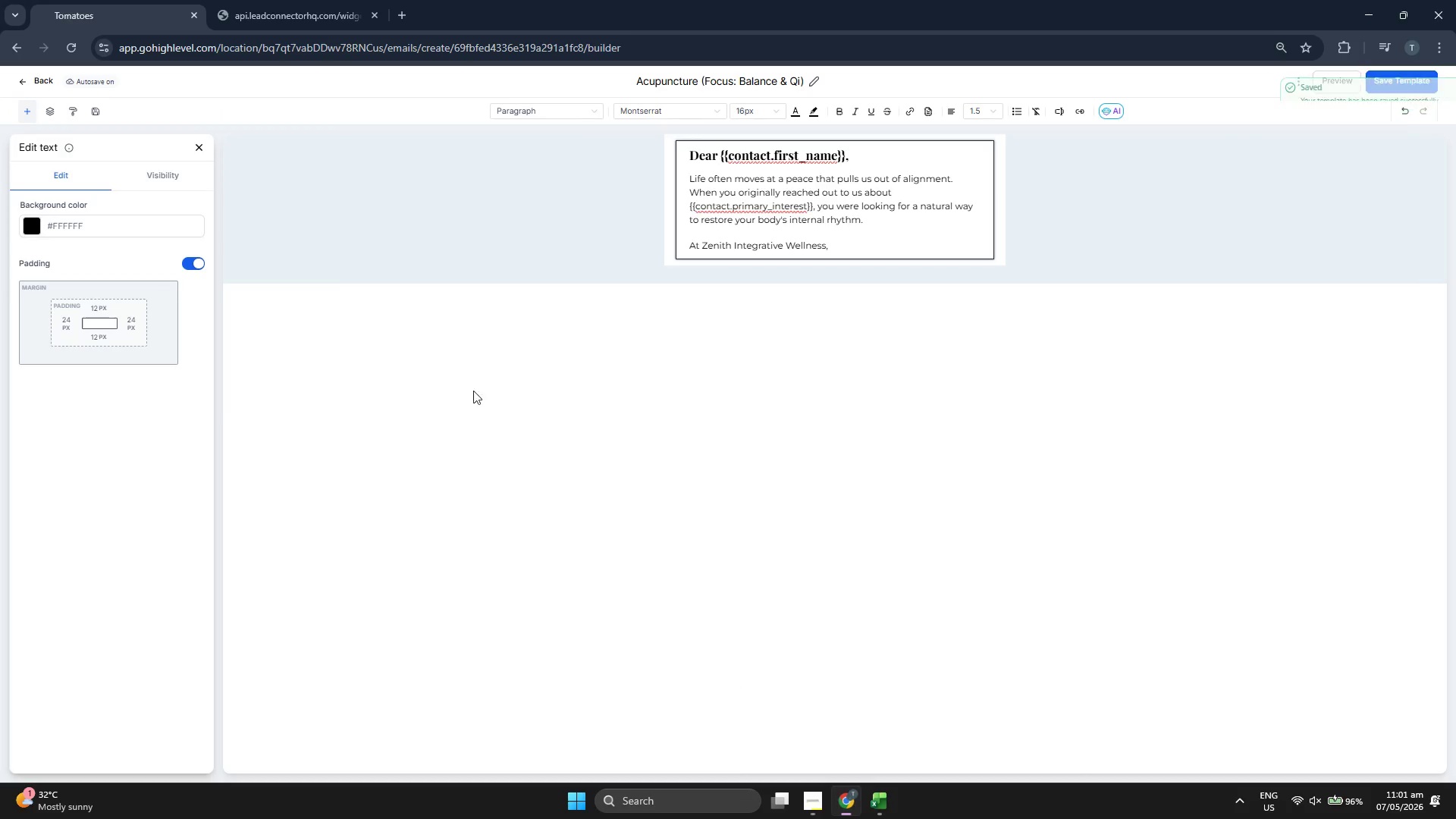 
left_click([31, 76])
 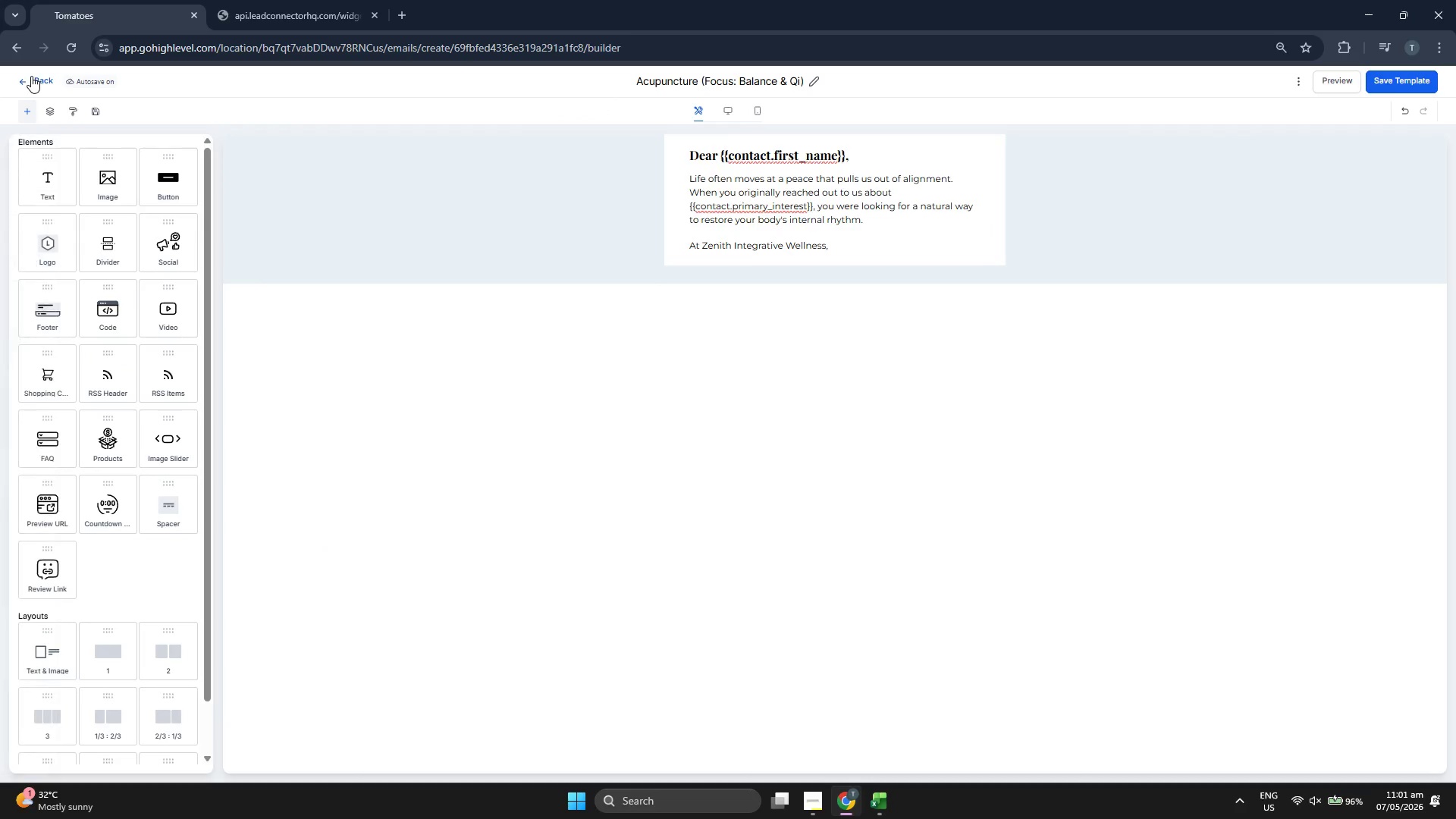 
left_click([31, 76])
 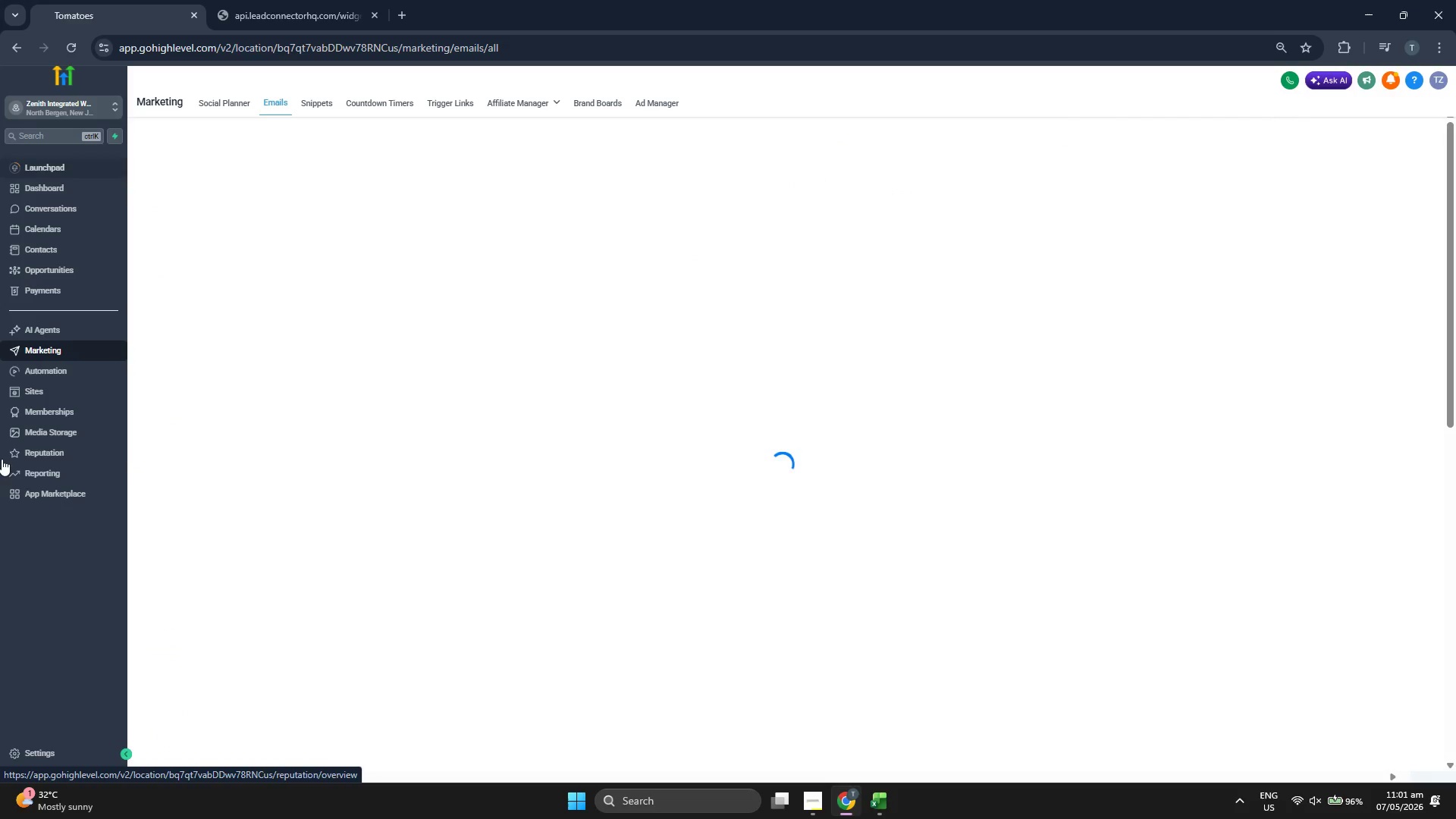 
left_click([52, 755])
 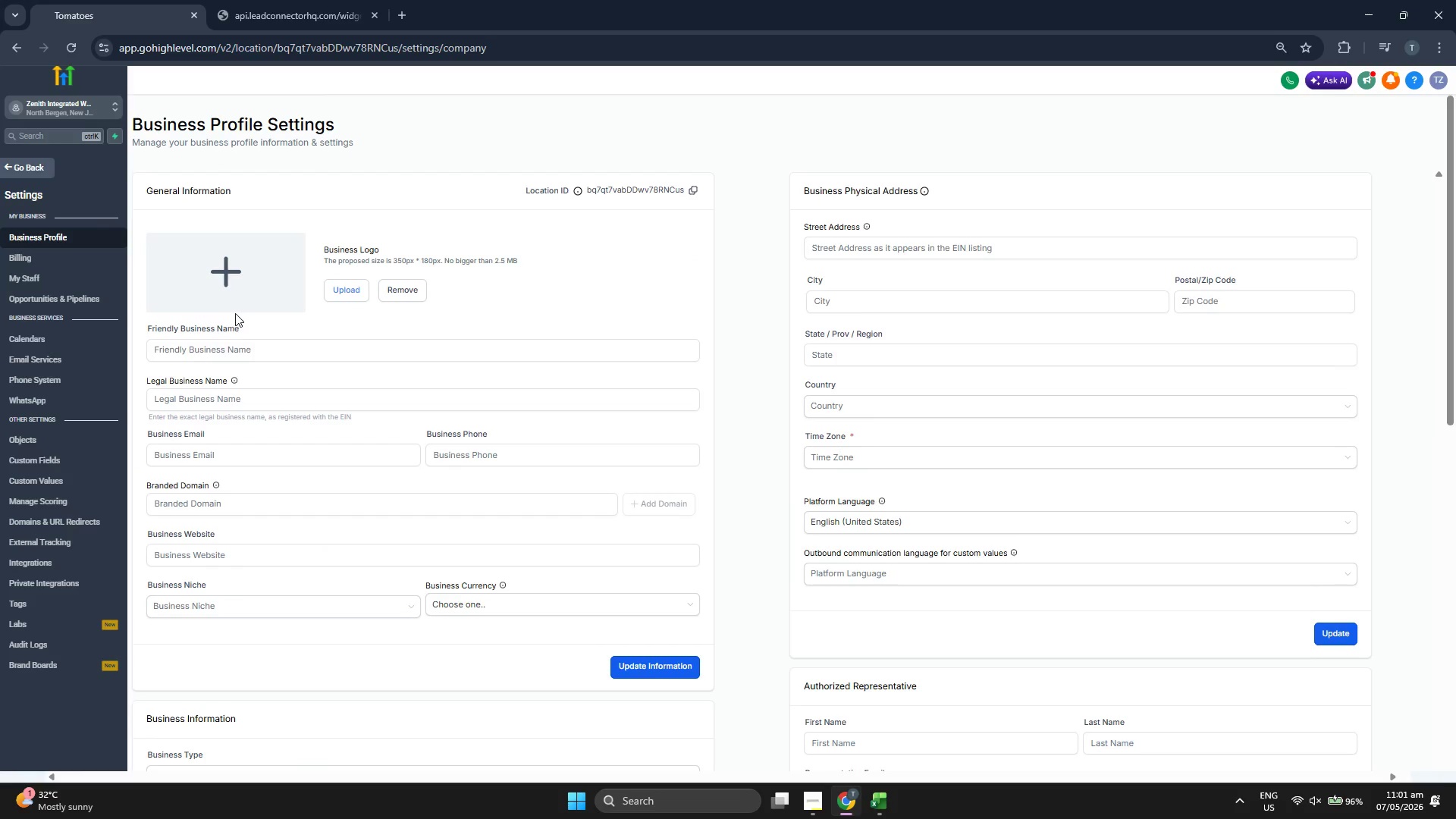 
wait(5.39)
 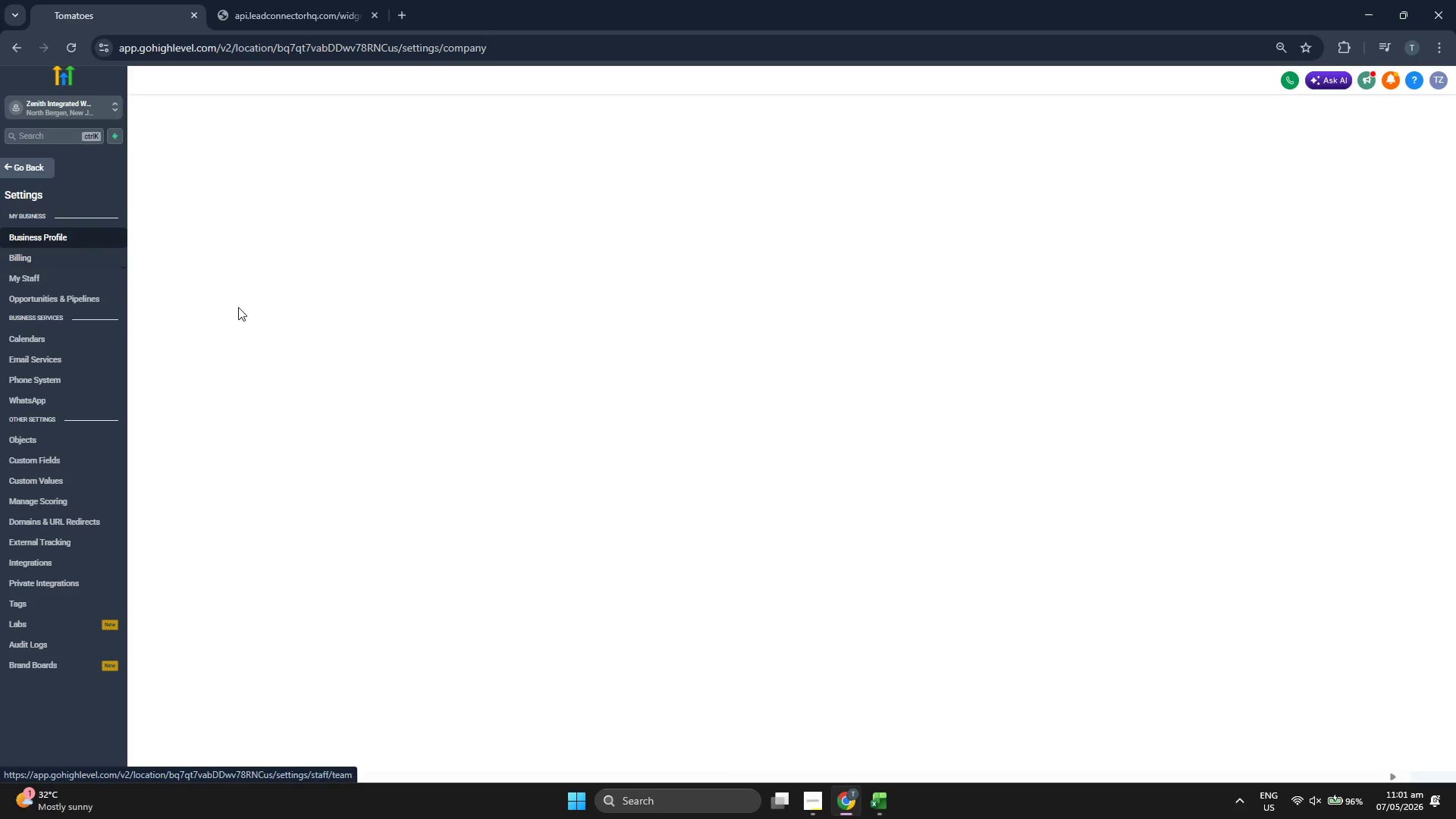 
left_click([227, 354])
 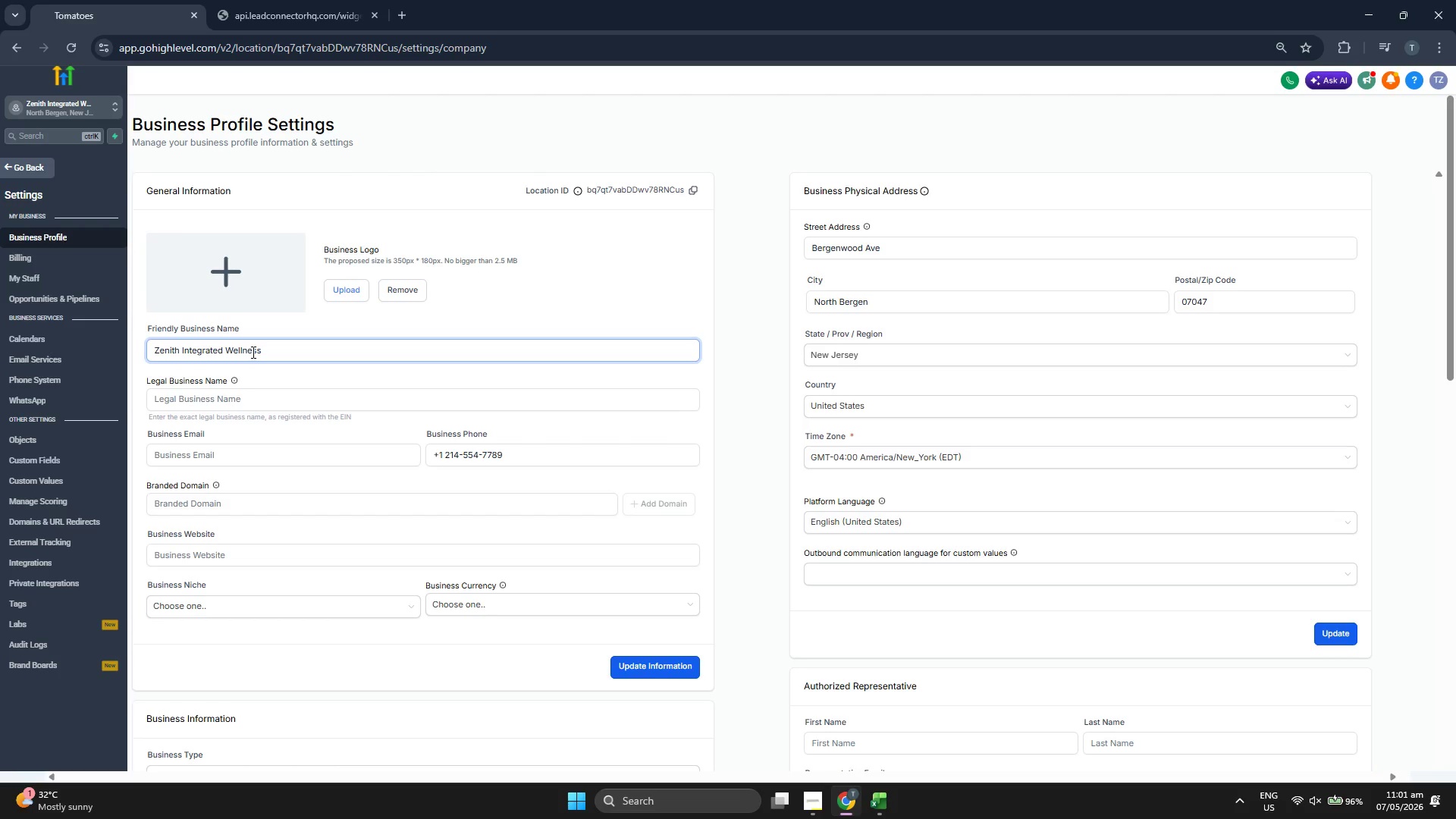 
key(ArrowLeft)
 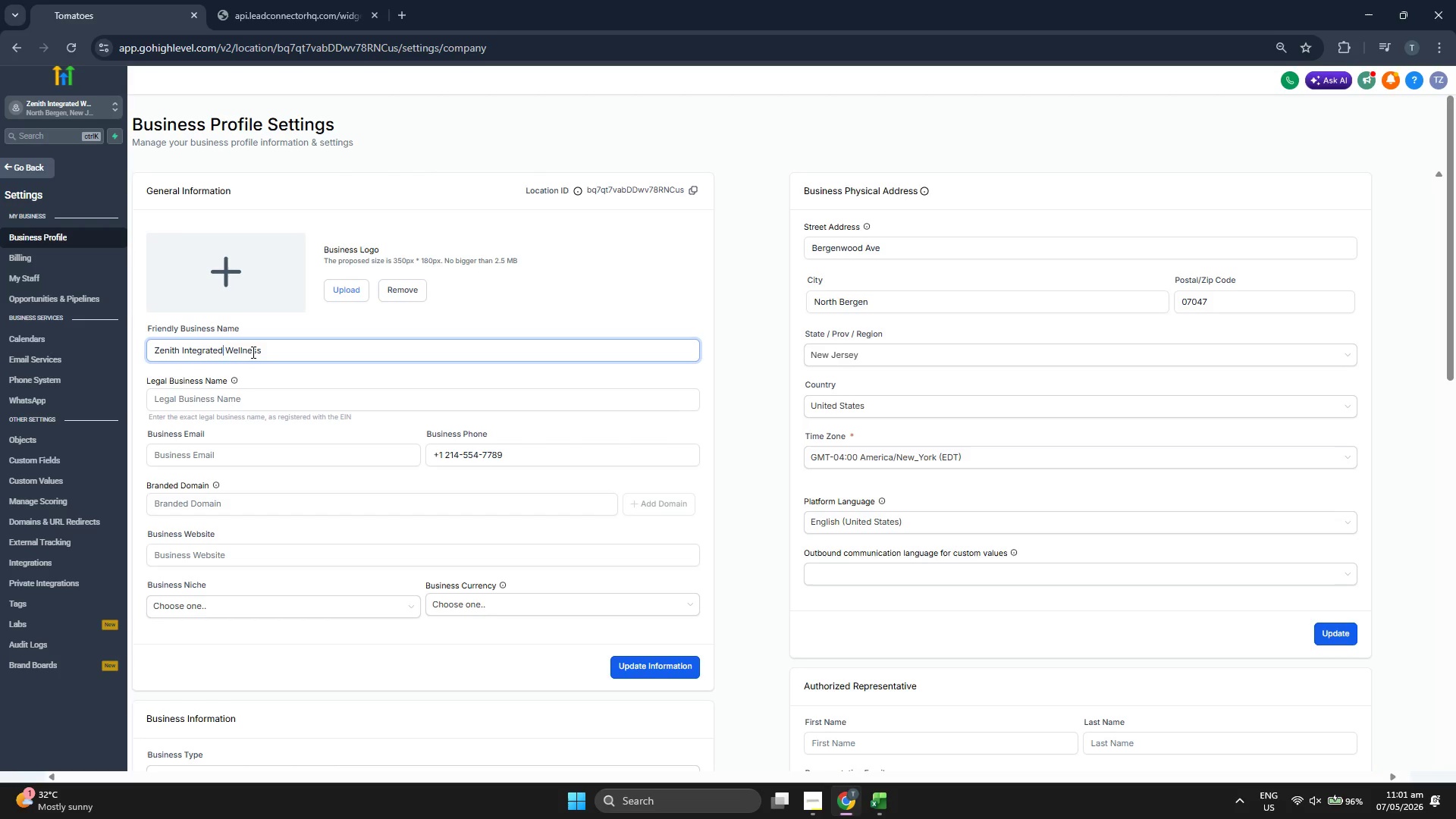 
key(Backspace)
key(Backspace)
type(ive)
 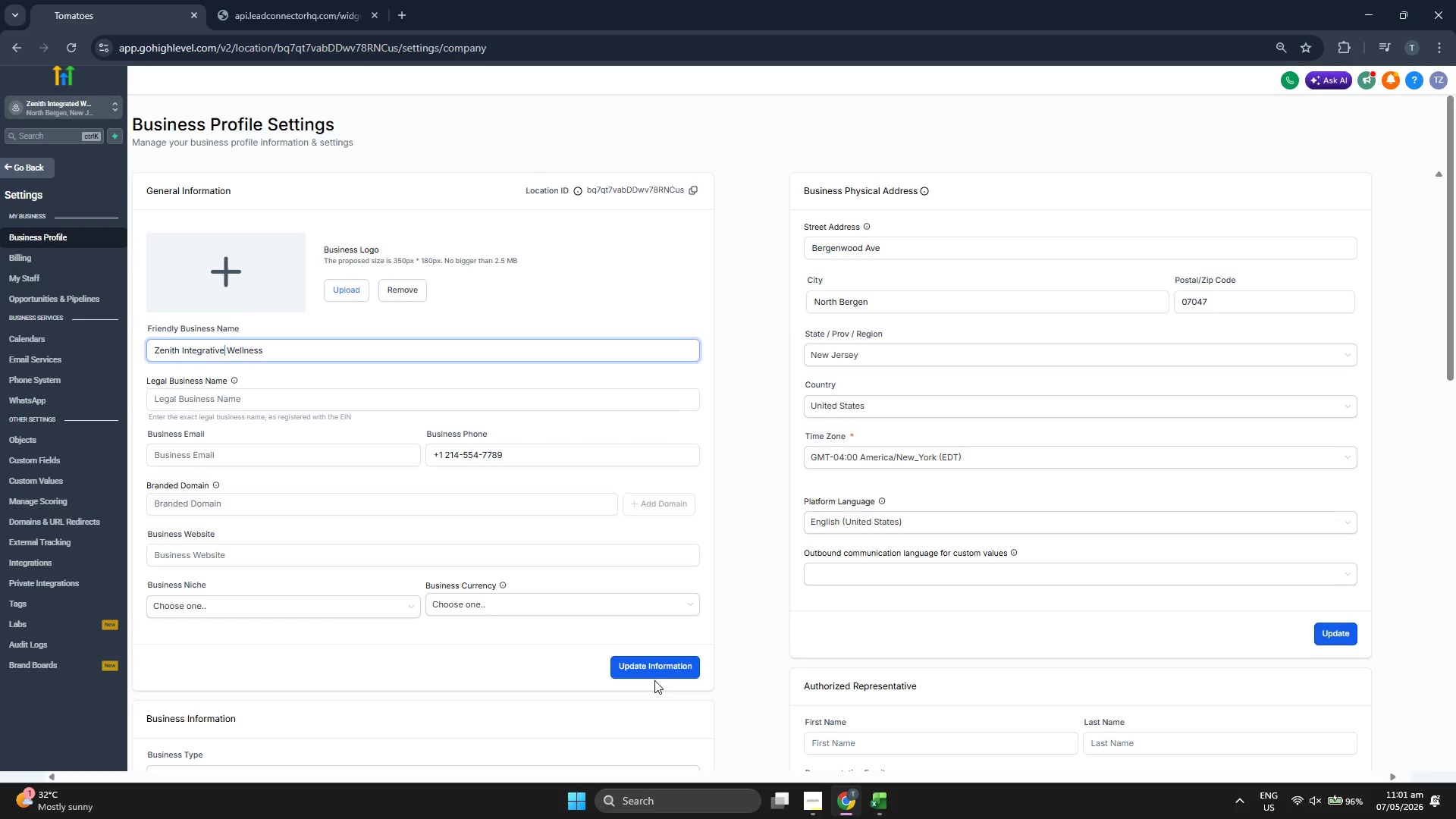 
double_click([657, 664])
 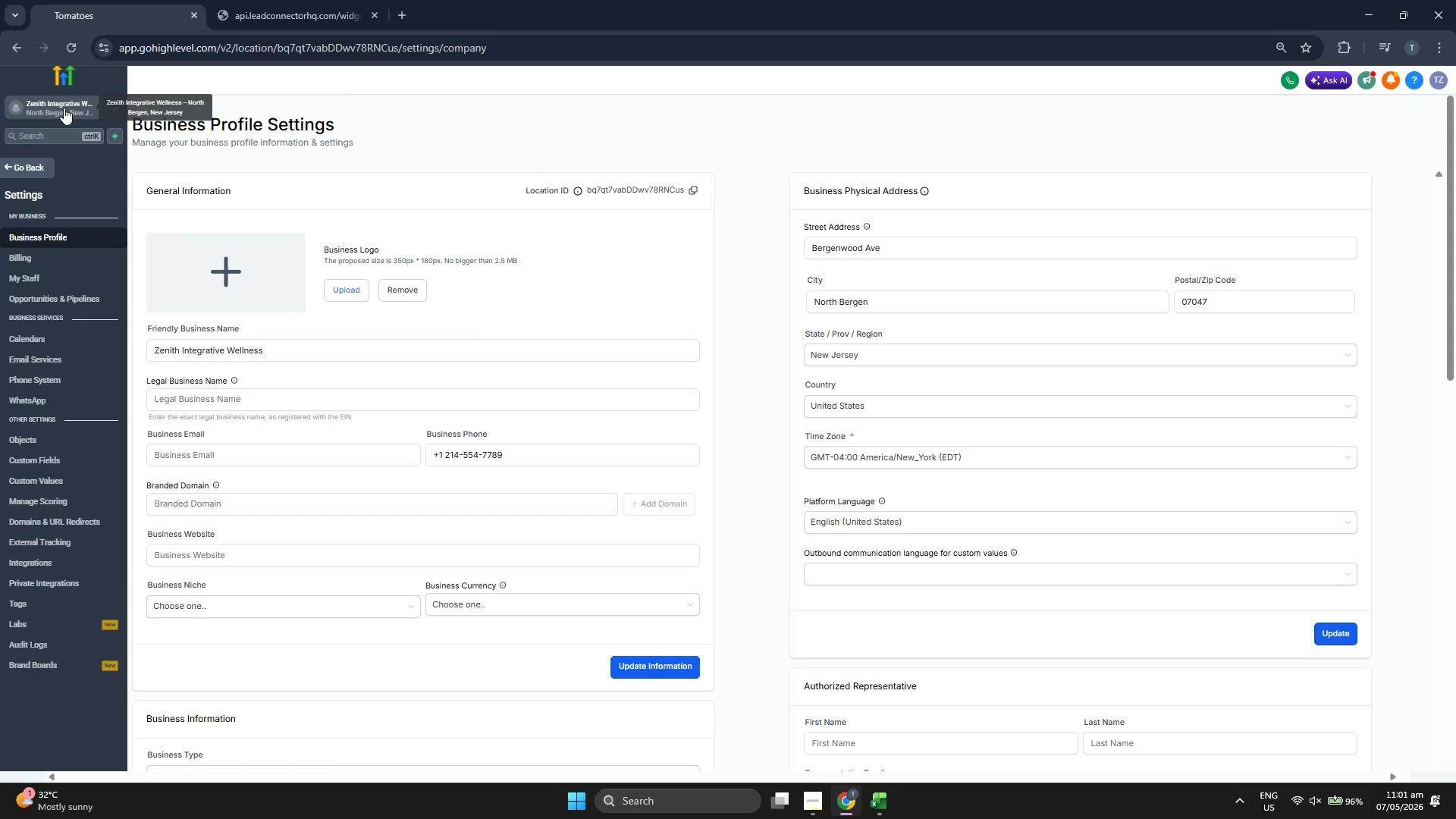 
mouse_move([83, 128])
 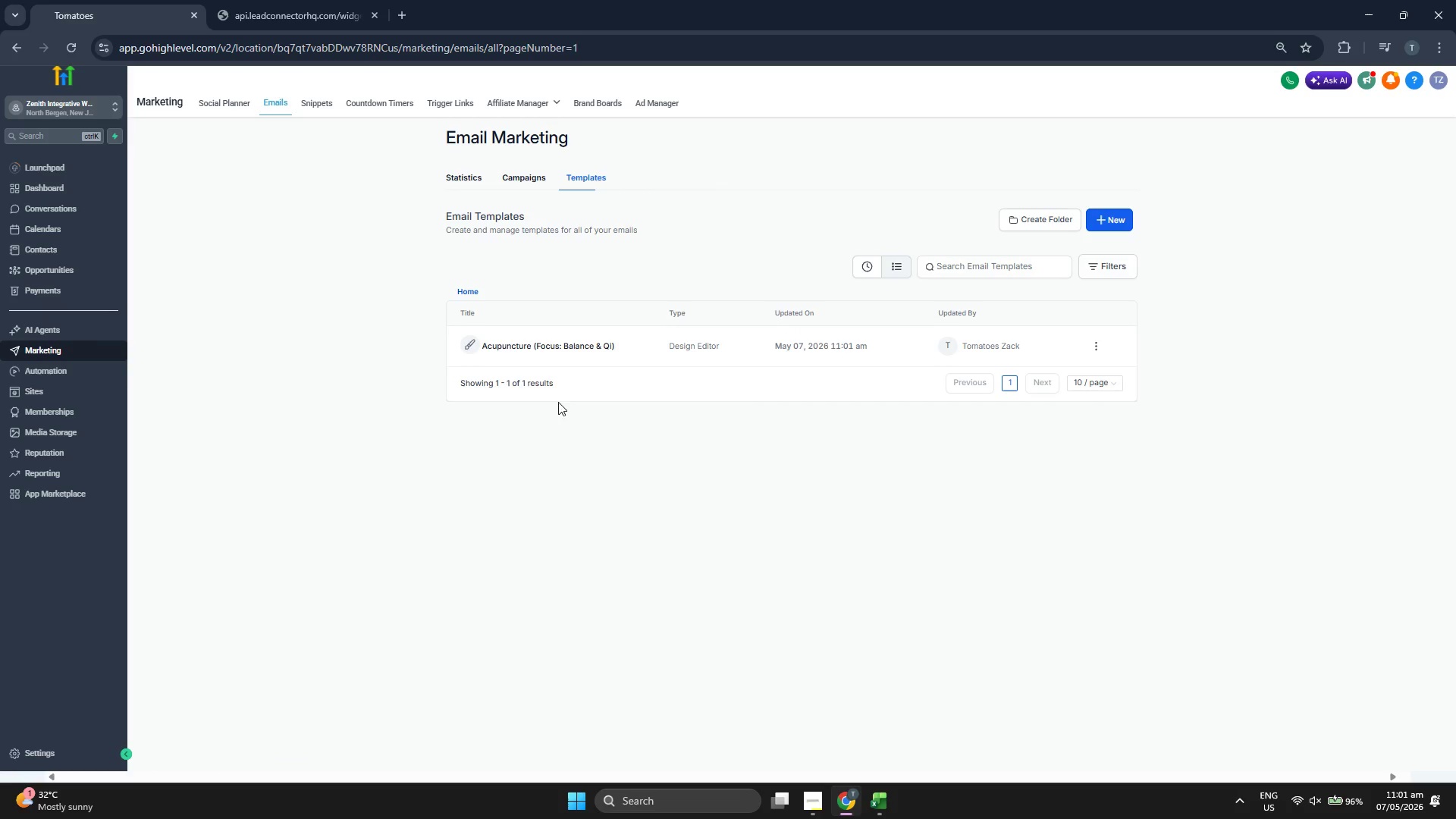 
left_click([571, 342])
 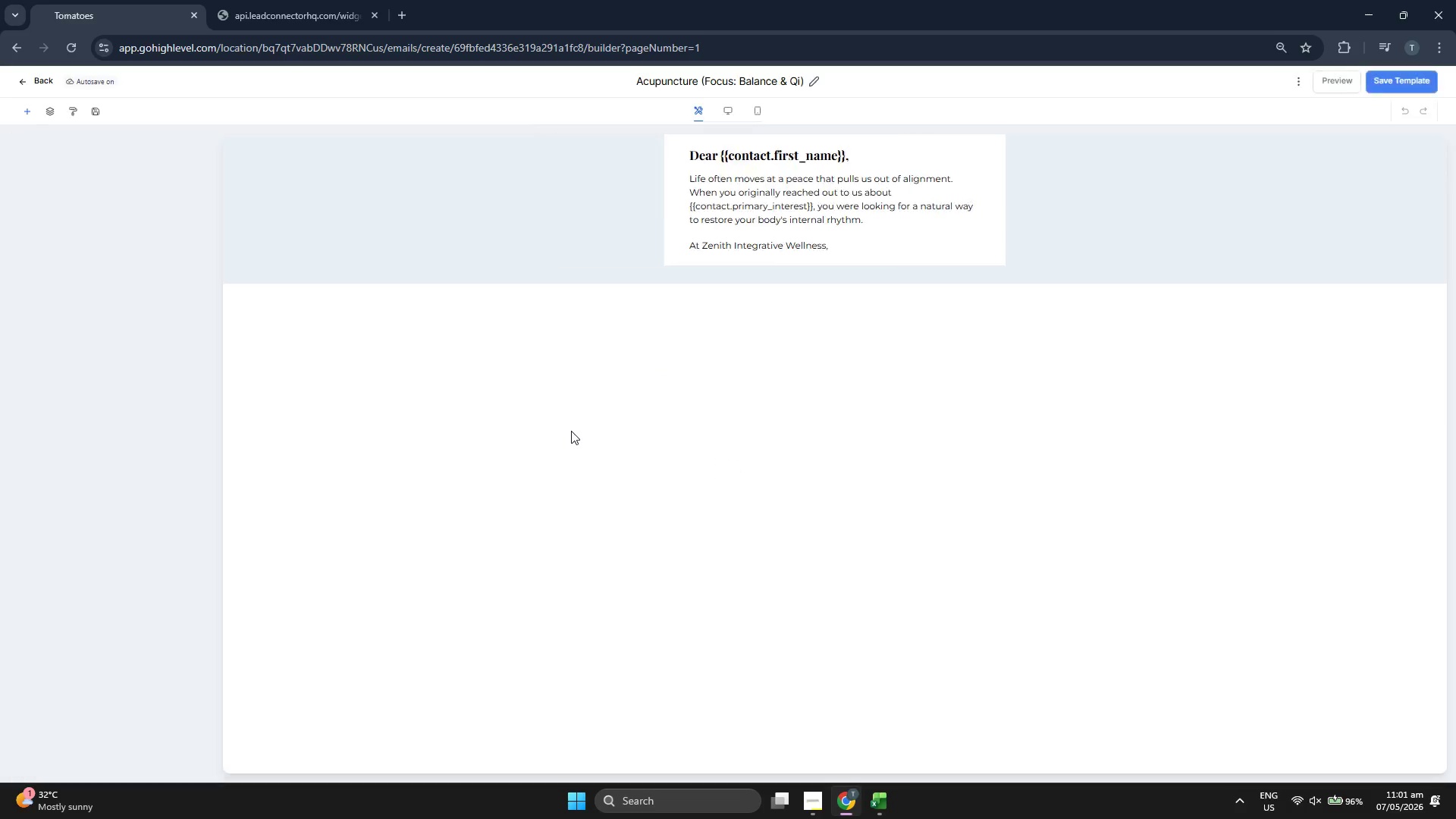 
wait(6.69)
 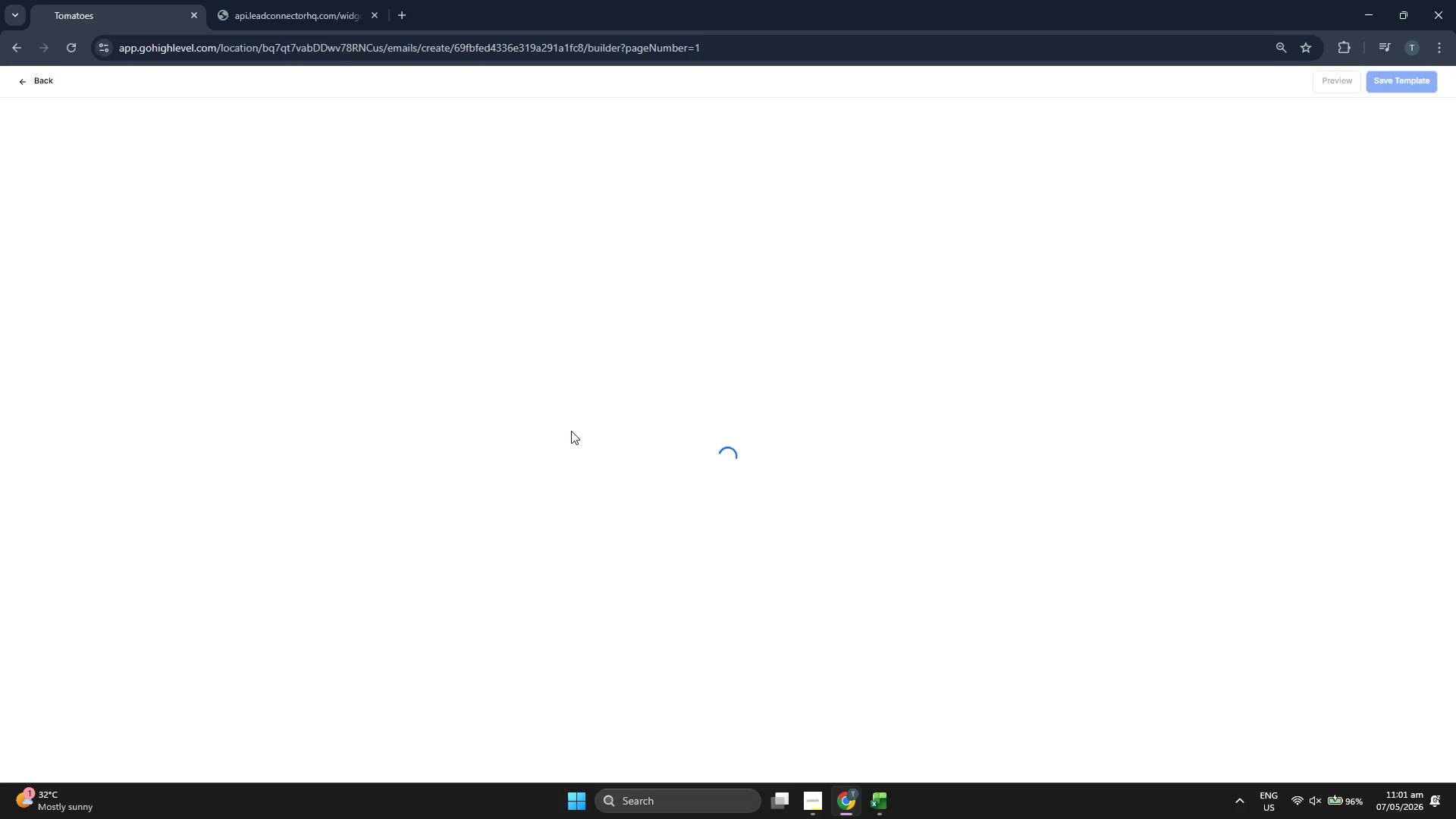 
left_click([869, 251])
 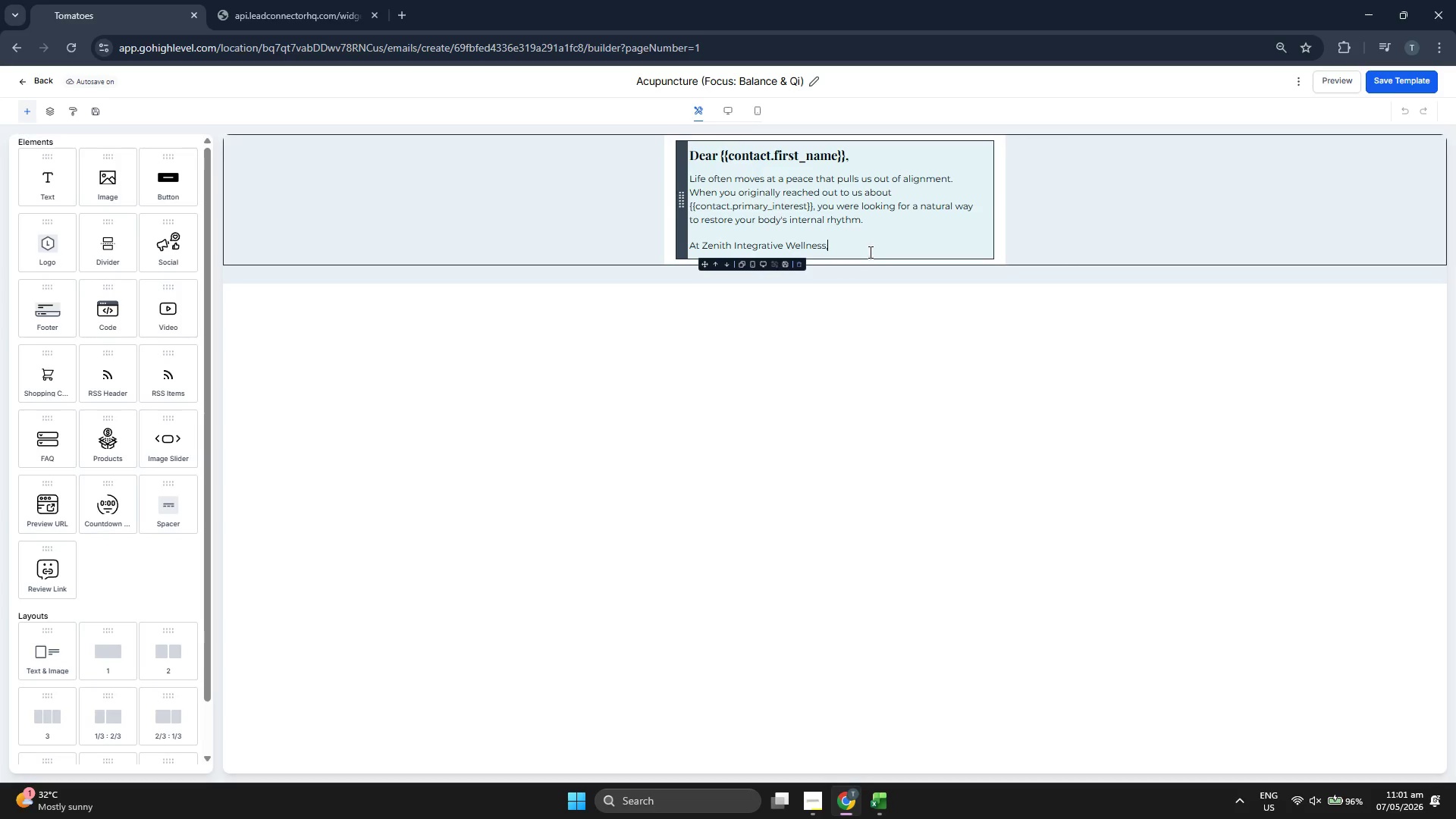 
type( we specio)
key(Backspace)
type(al in)
 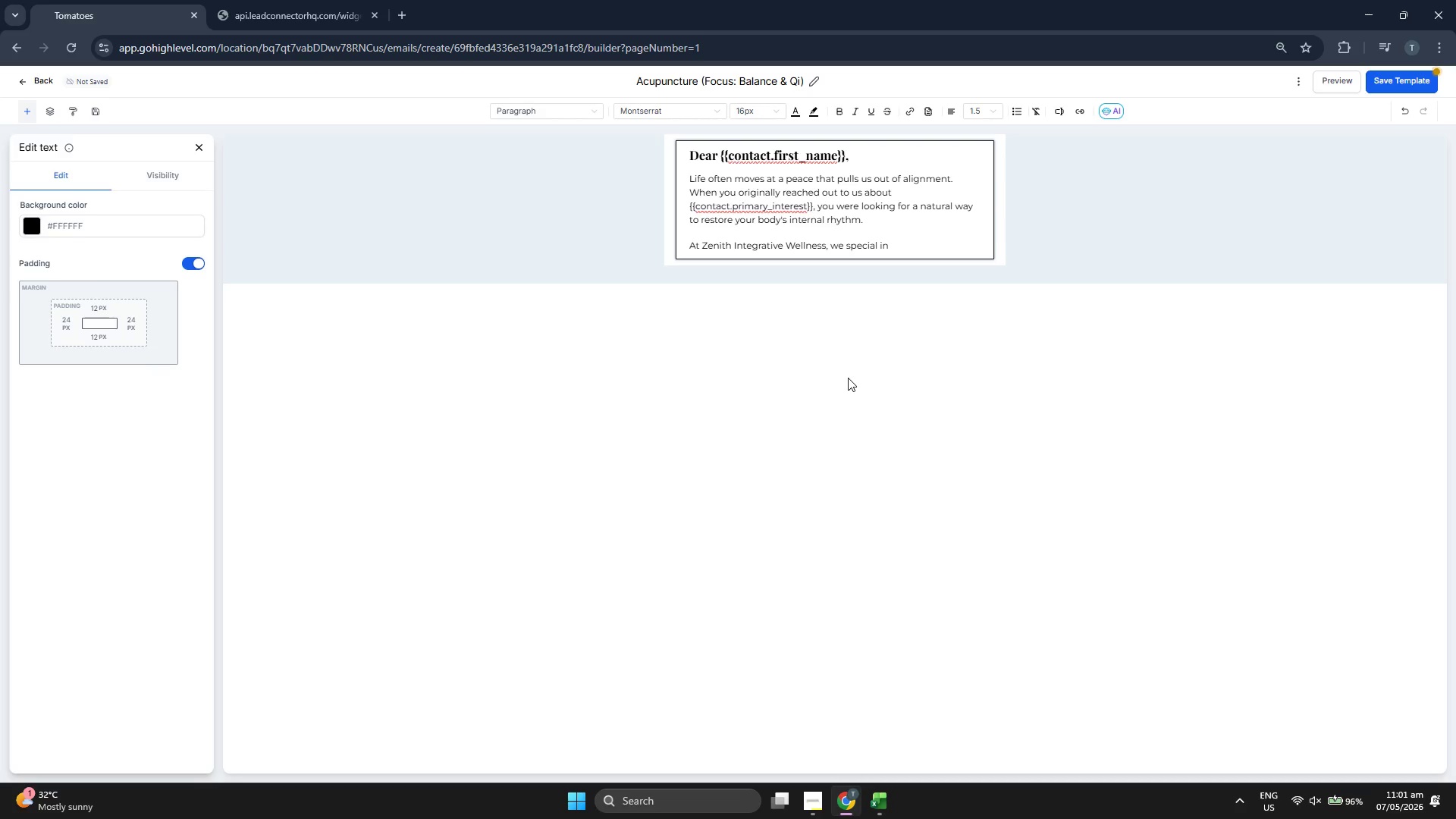 
key(Backspace)
key(Backspace)
key(Backspace)
type(ize in helping patients release stagnab)
key(Backspace)
type(nt energy and manage pain through precise, clinical acupuncture)
 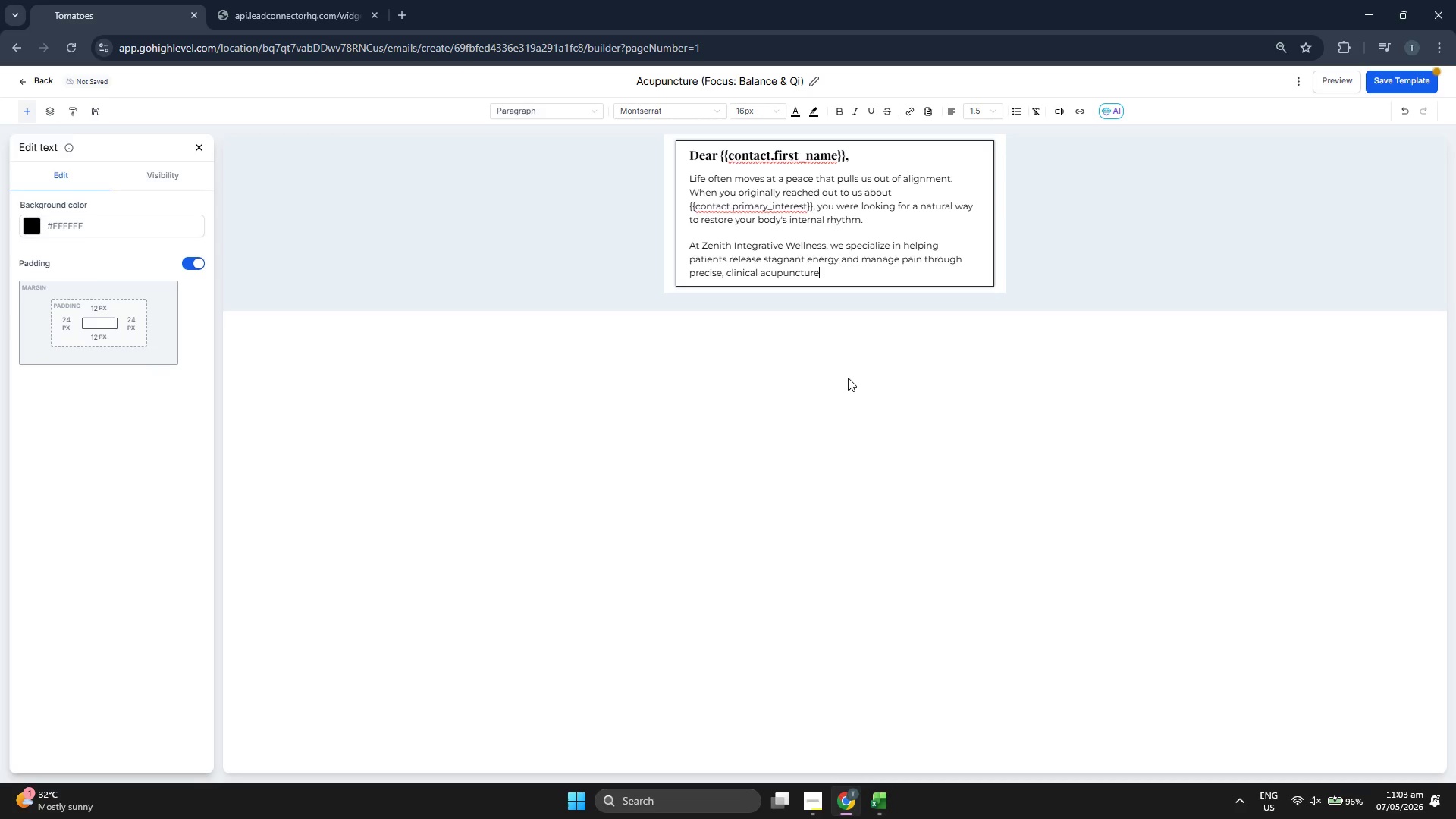 
key(Period)
 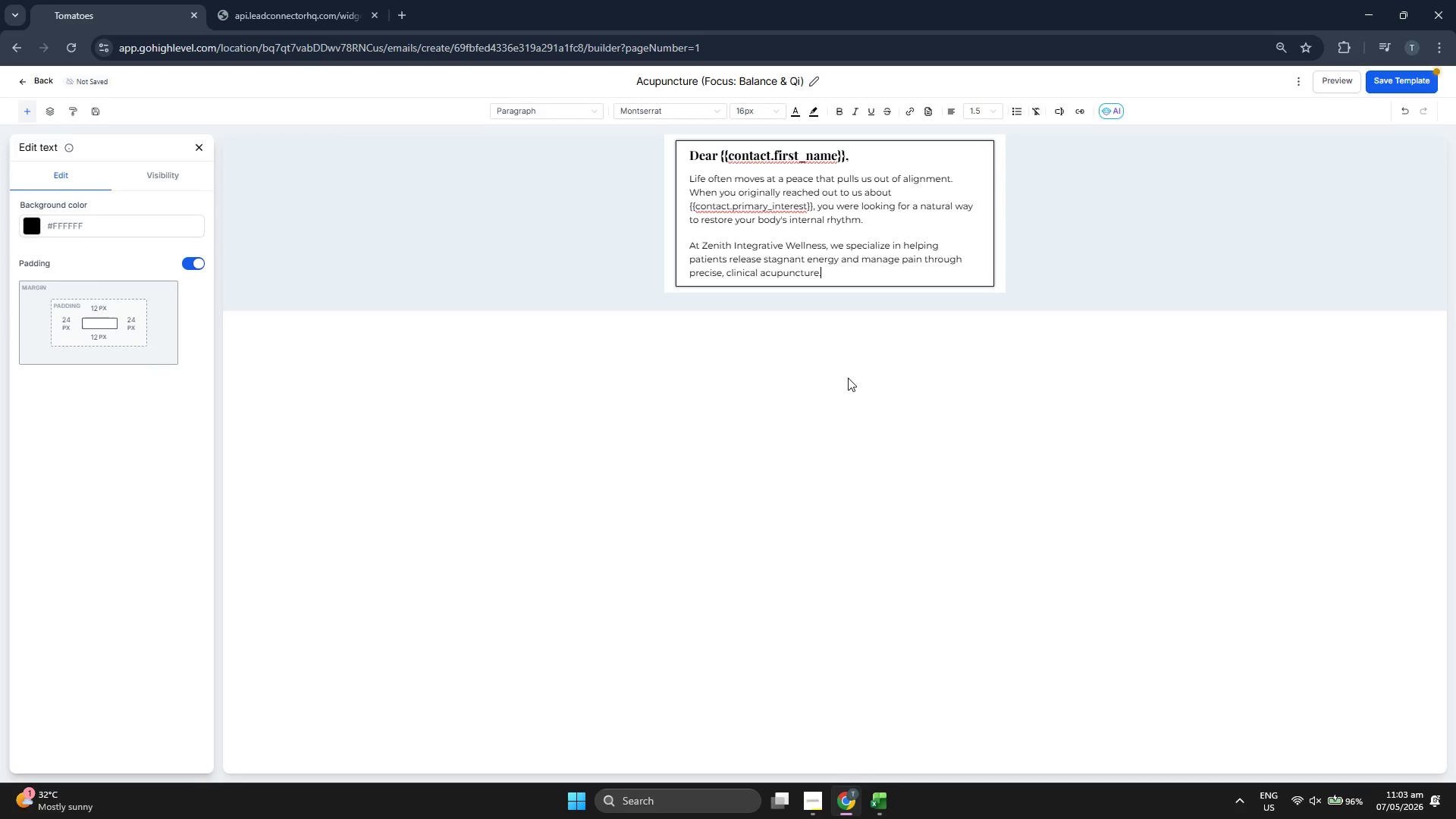 
key(Space)
 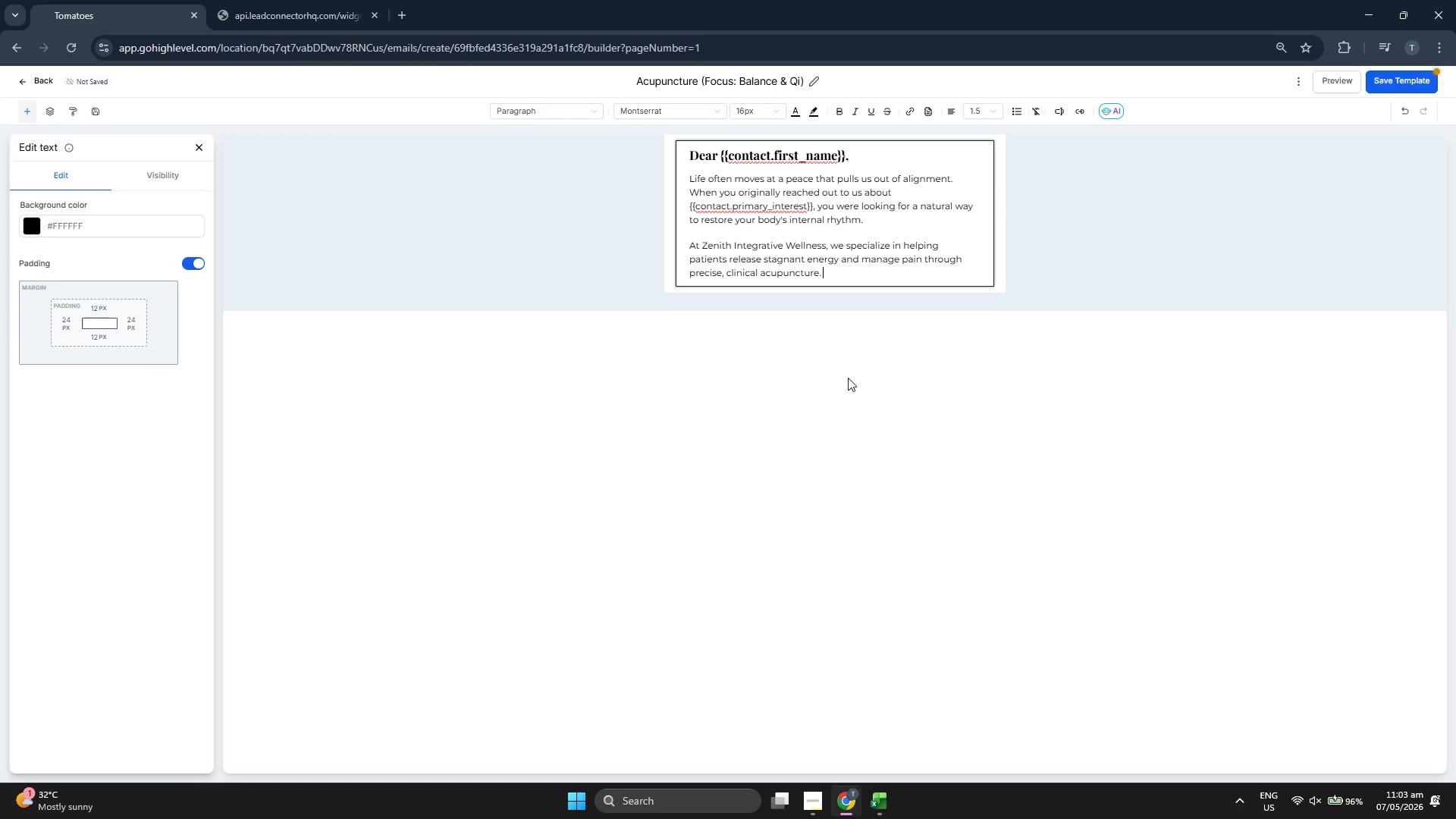 
type(Whether you;)
key(Backspace)
type('re)
 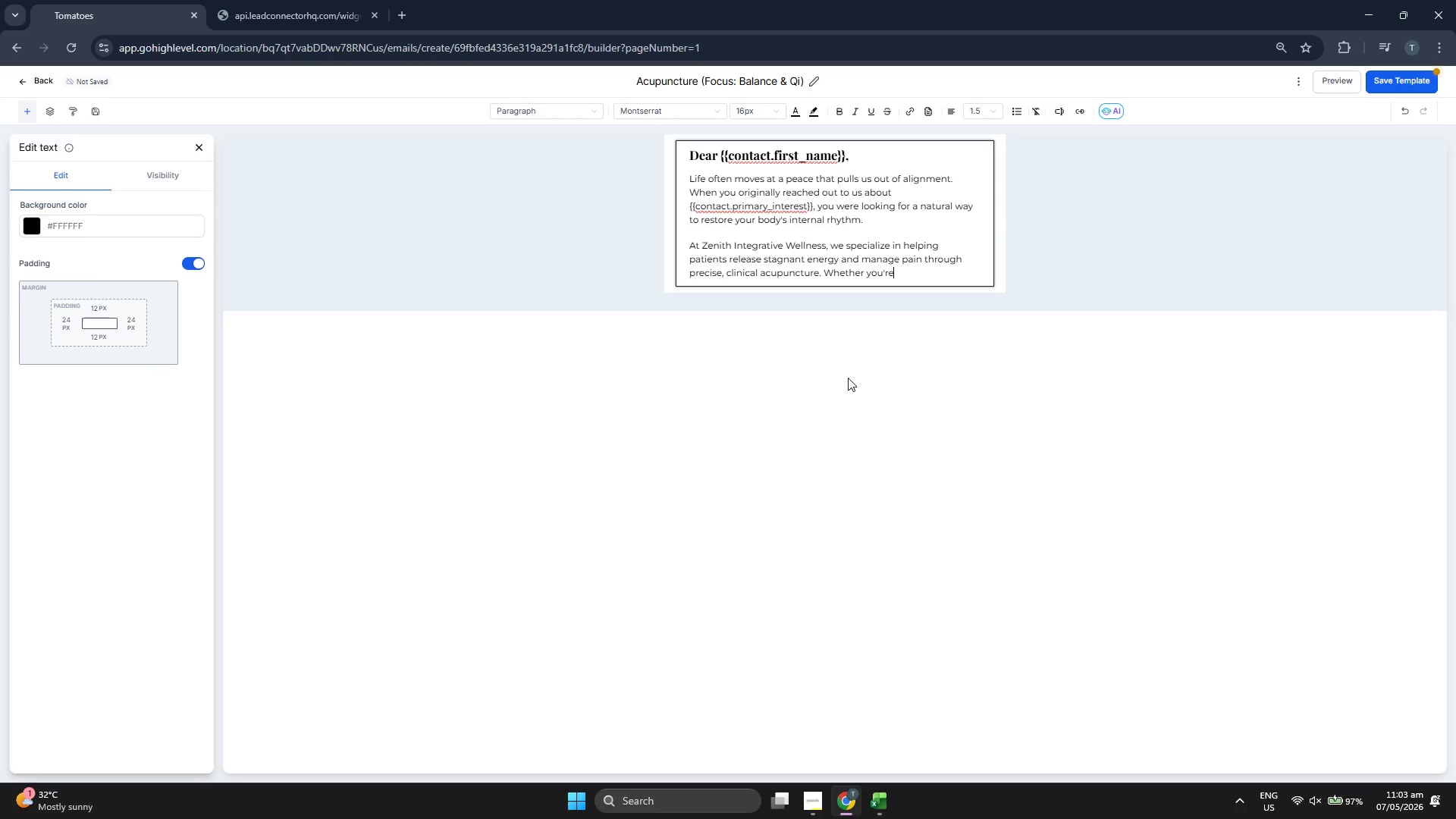 
type( dealing)
 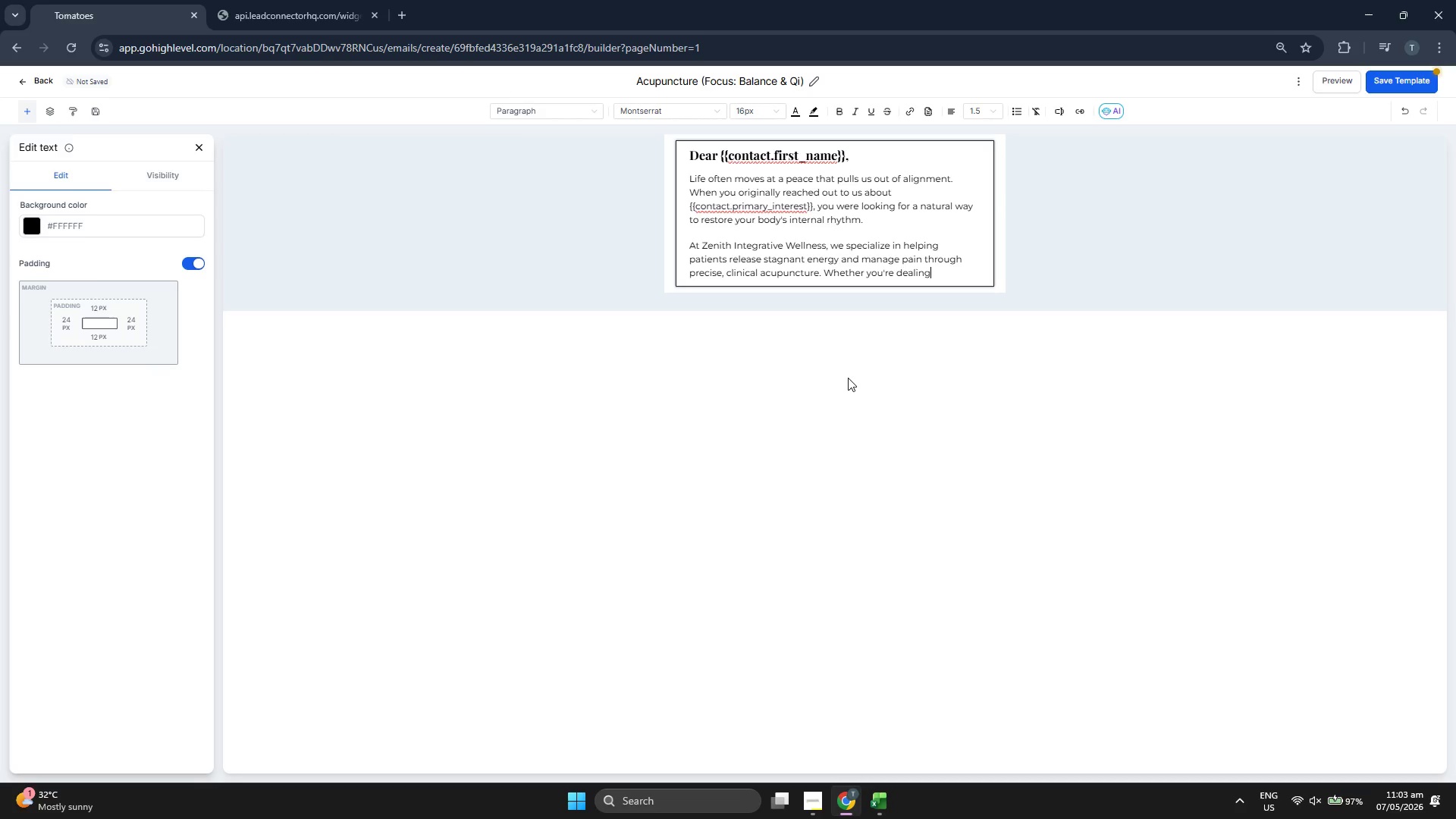 
type( with chro)
 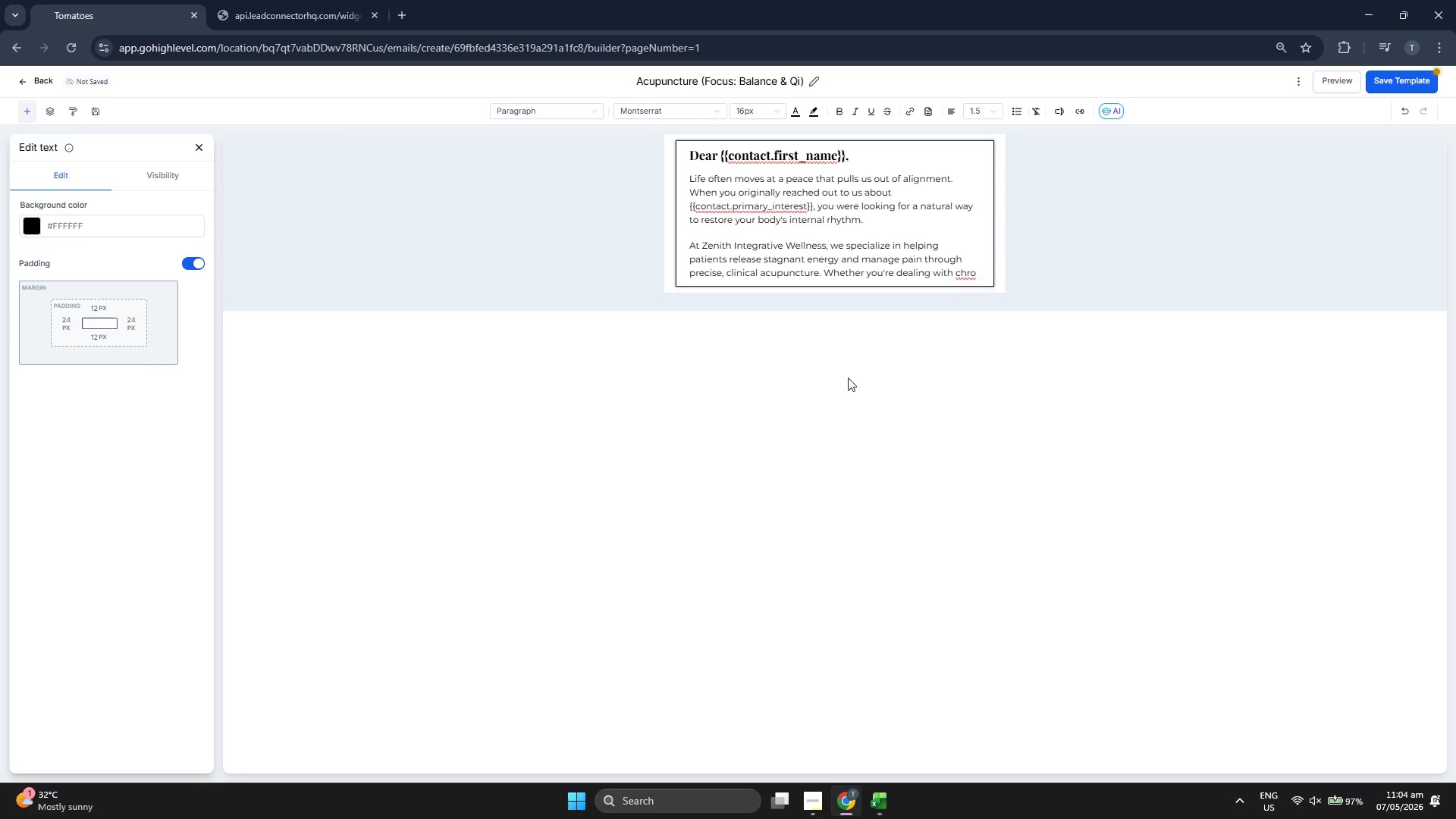 
type(nic tension or )
 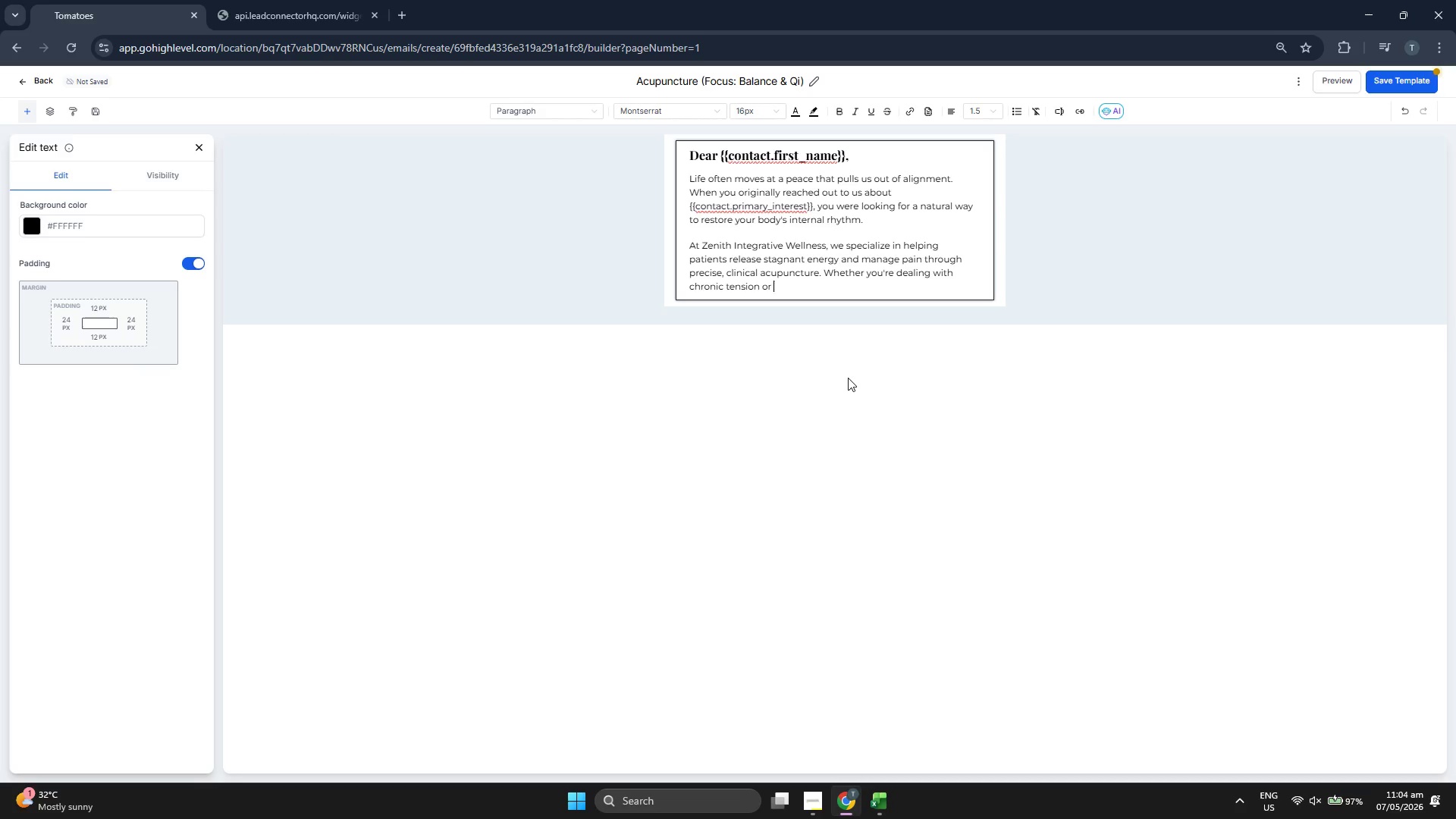 
type(simply need to)
 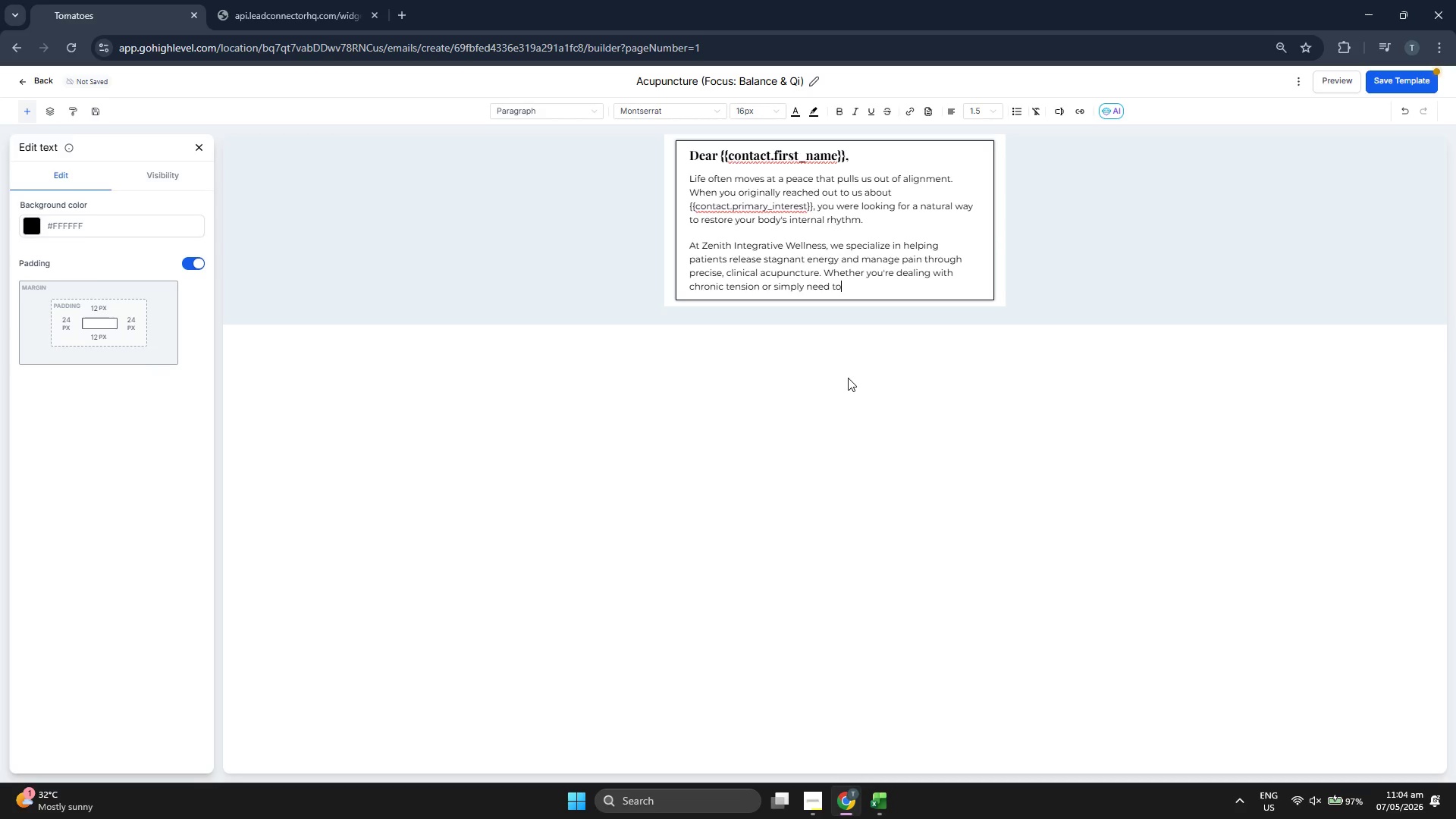 
type( reset your nervous system, we are here to help you find that cenb)
key(Backspace)
type(ter again.)
 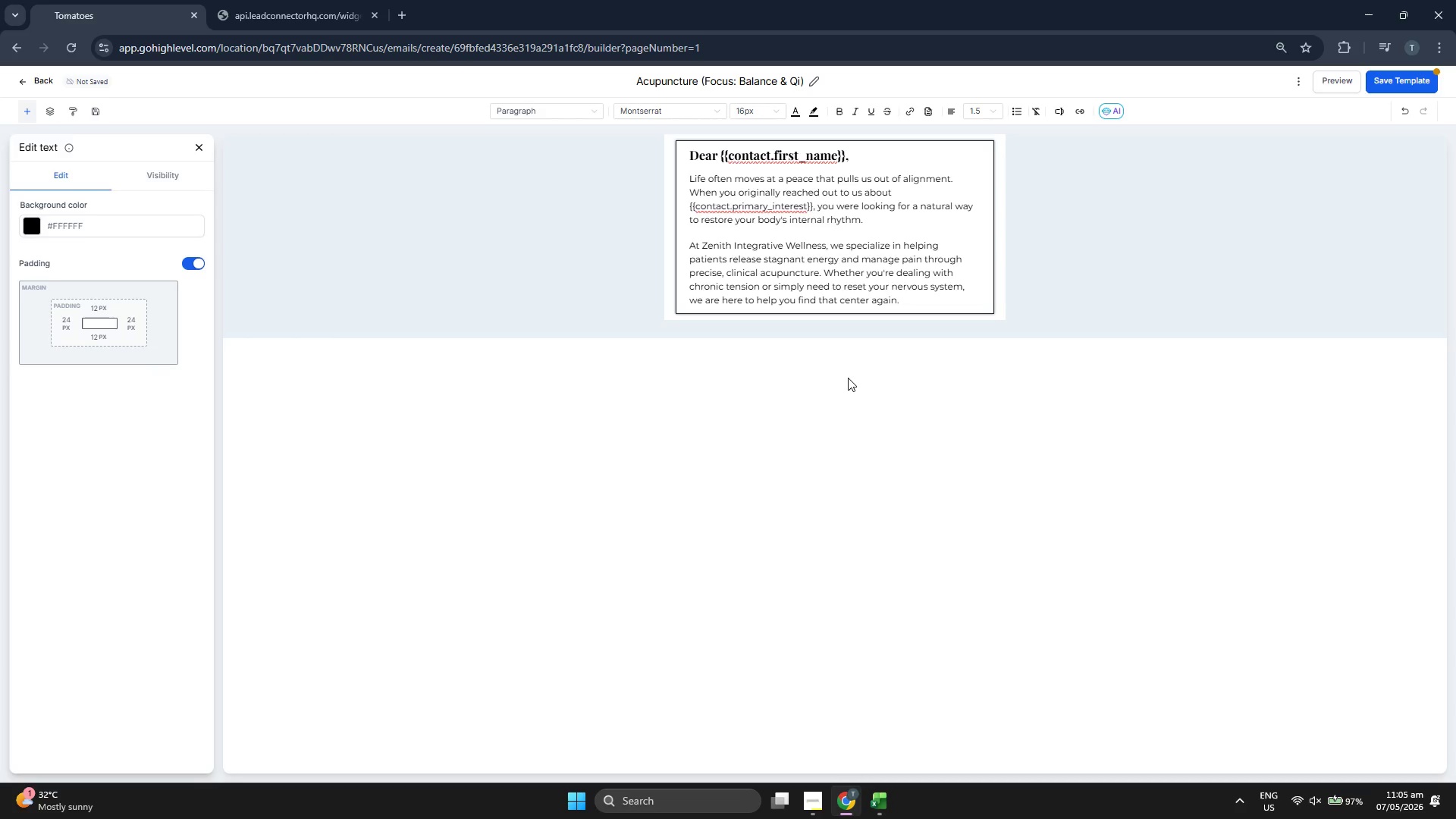 
key(Enter)
 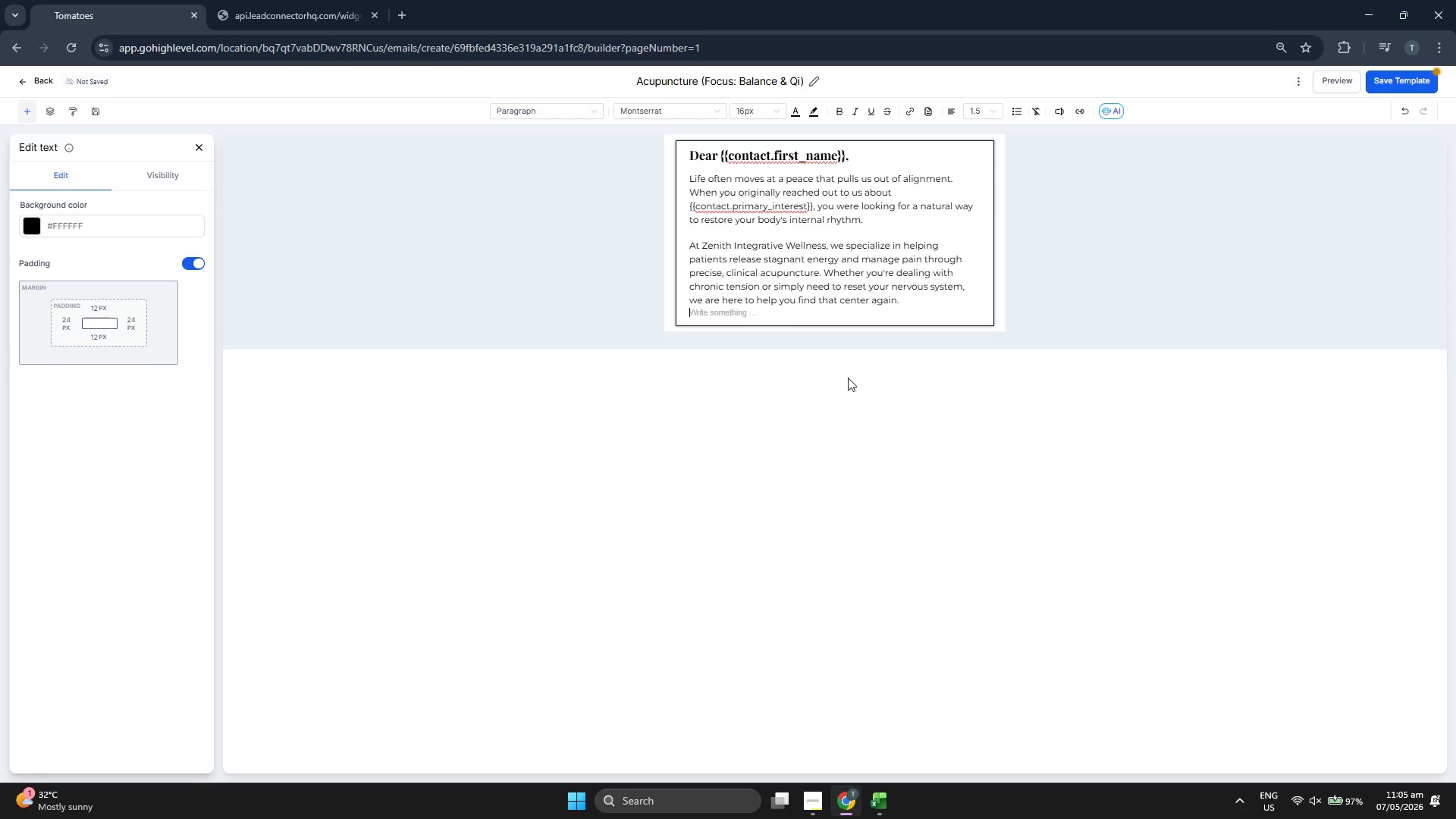 
key(Enter)
 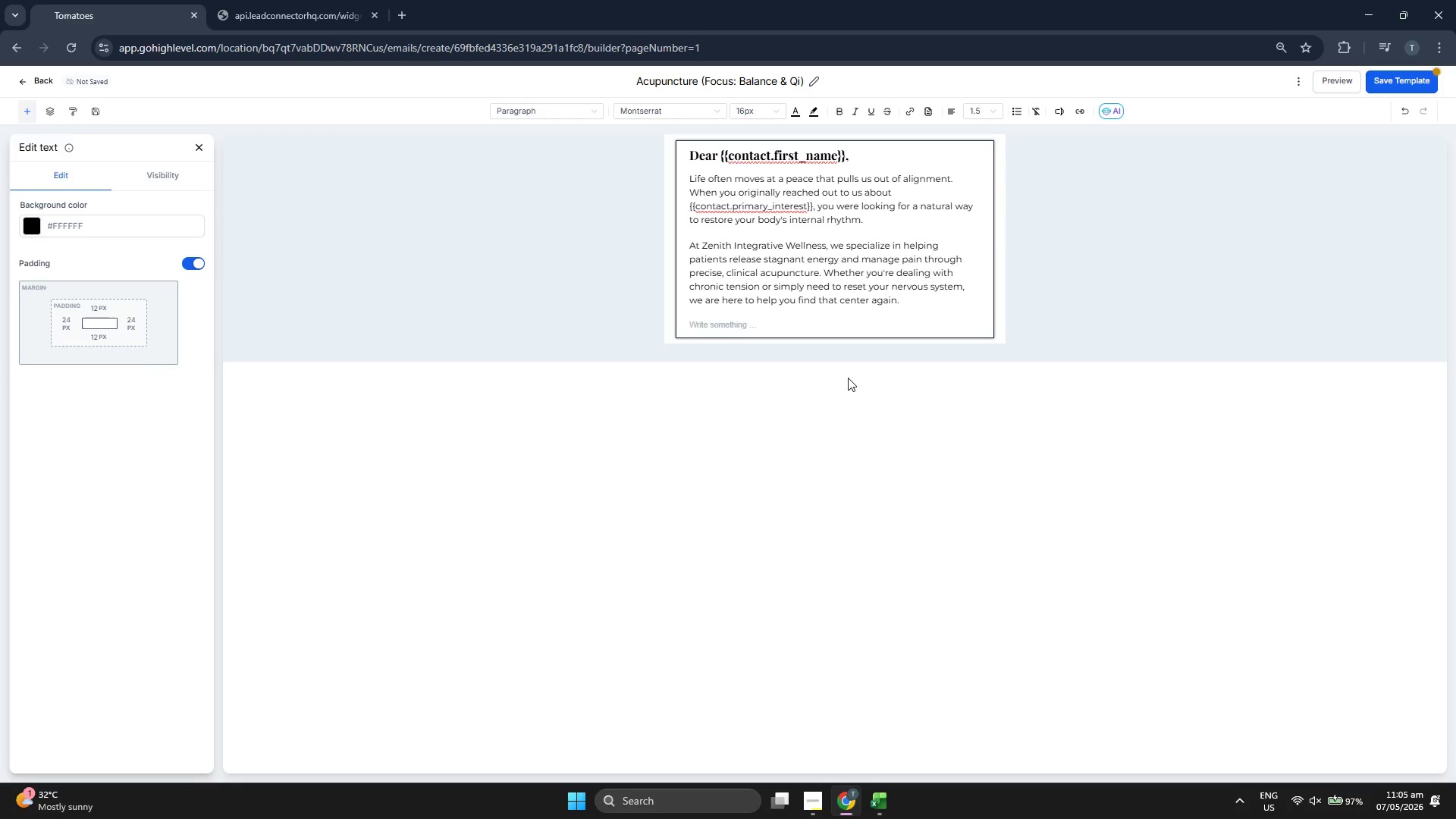 
wait(6.34)
 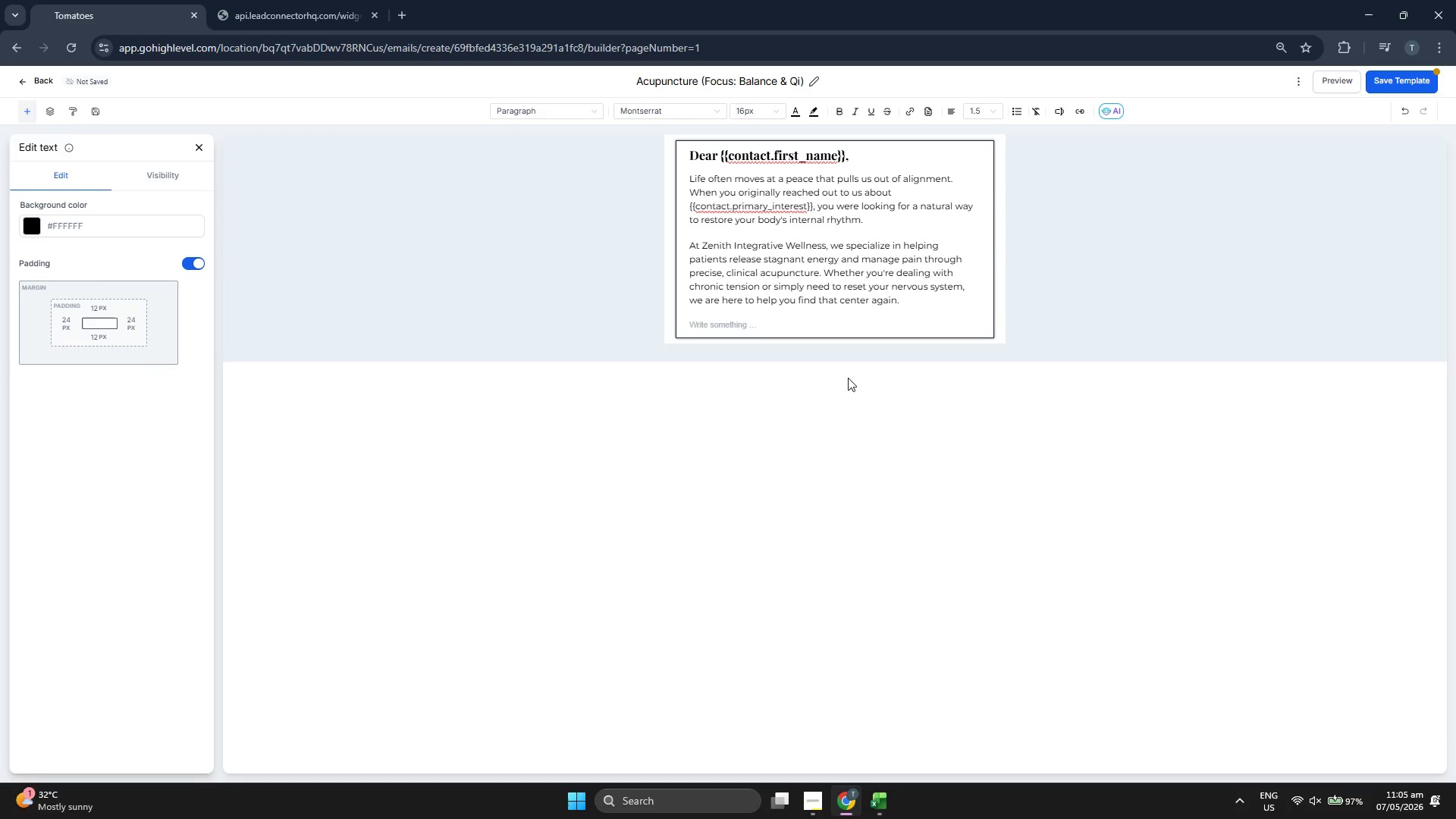 
left_click([839, 108])
 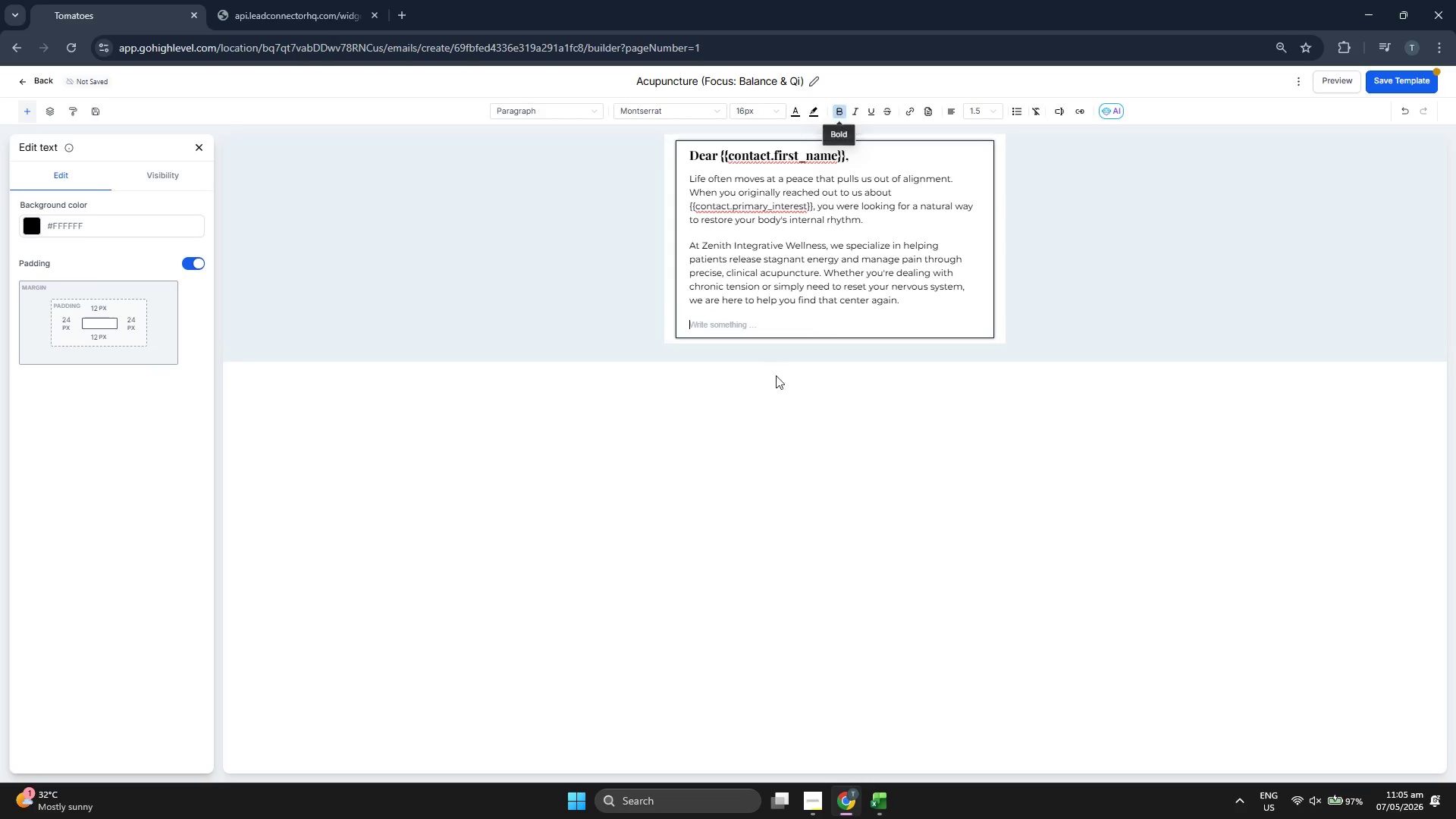 
type(Are you ready ro)
key(Backspace)
key(Backspace)
type(to resume your wellness journey?)
 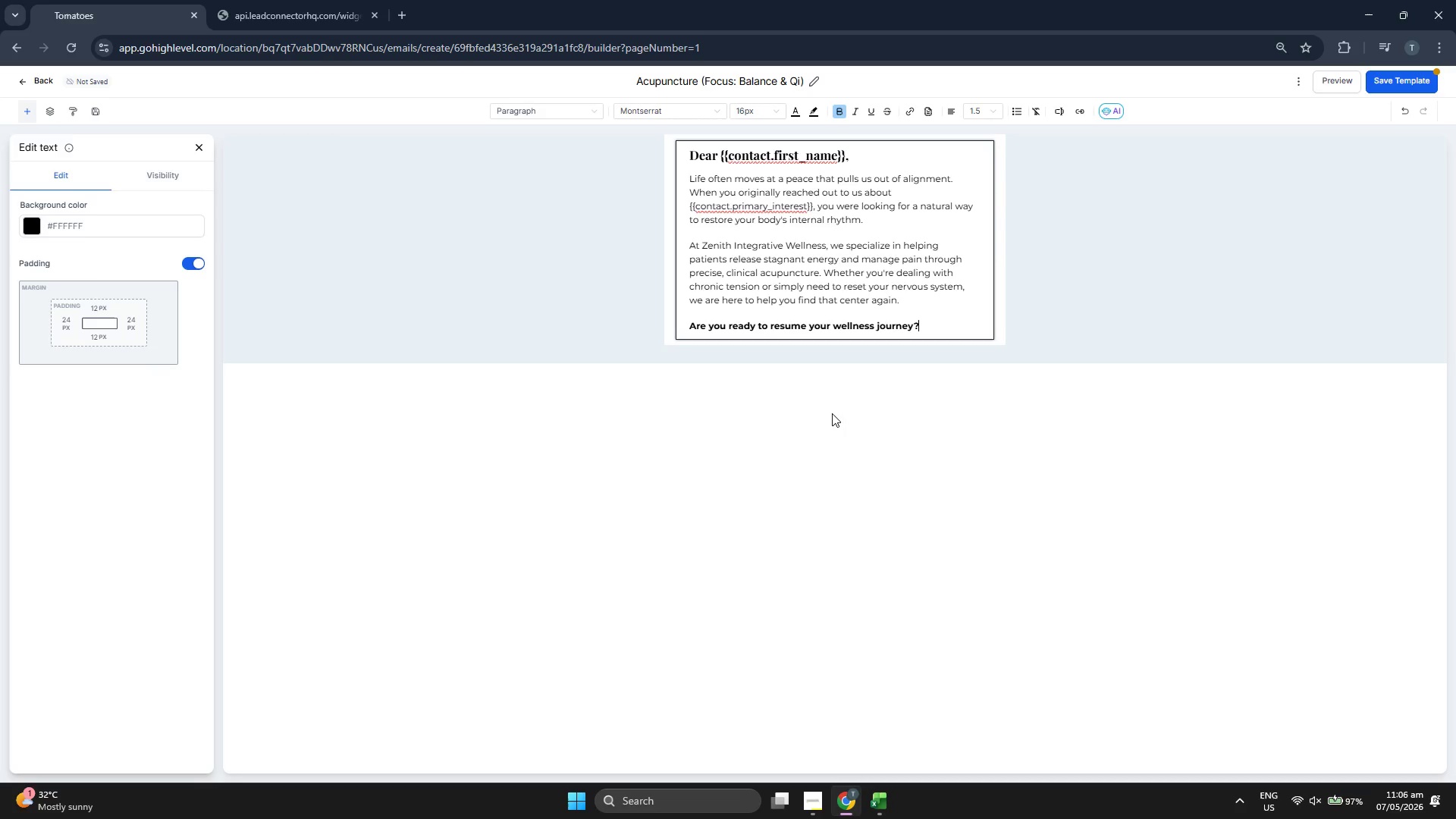 
key(Enter)
 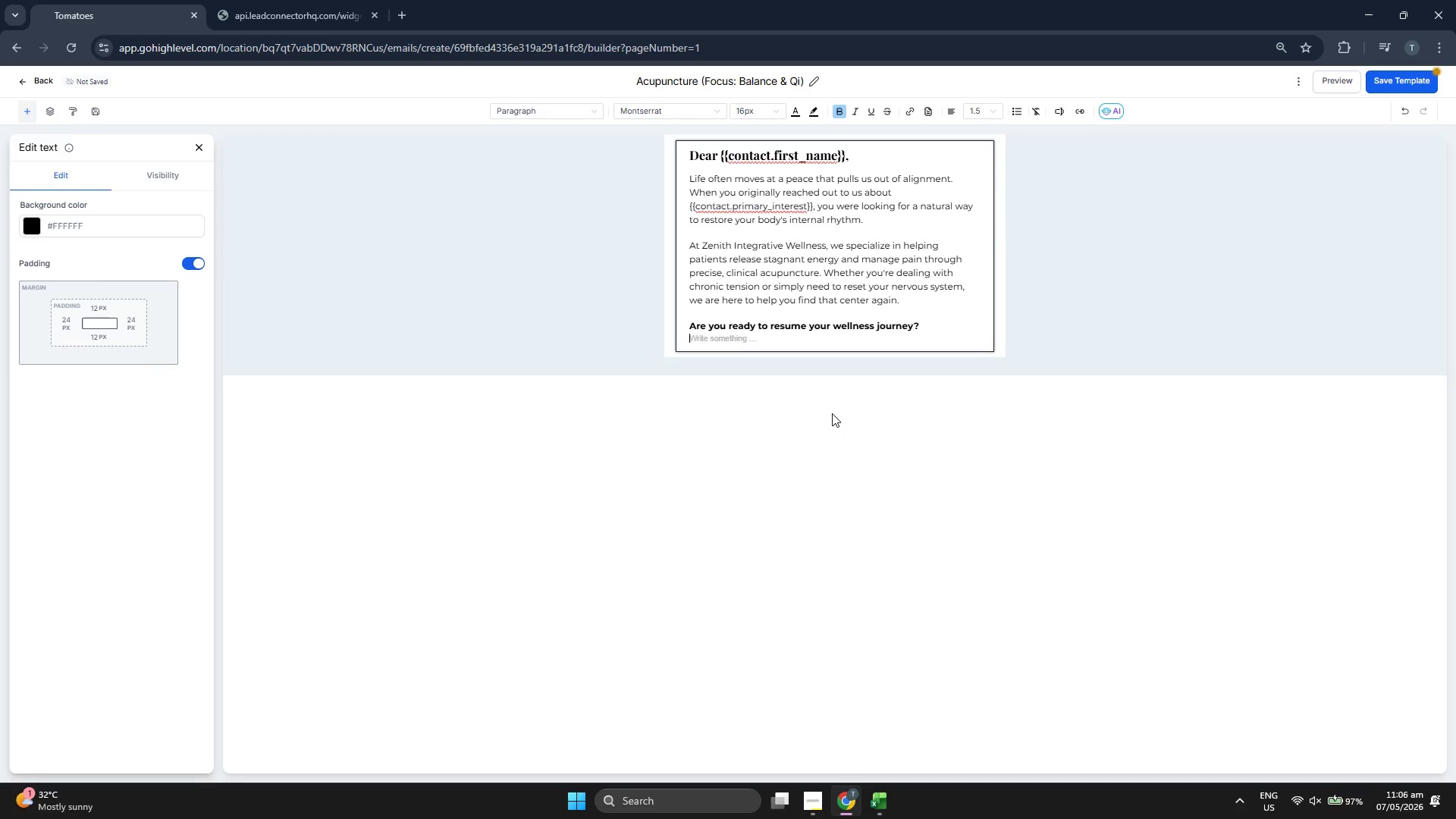 
key(Enter)
 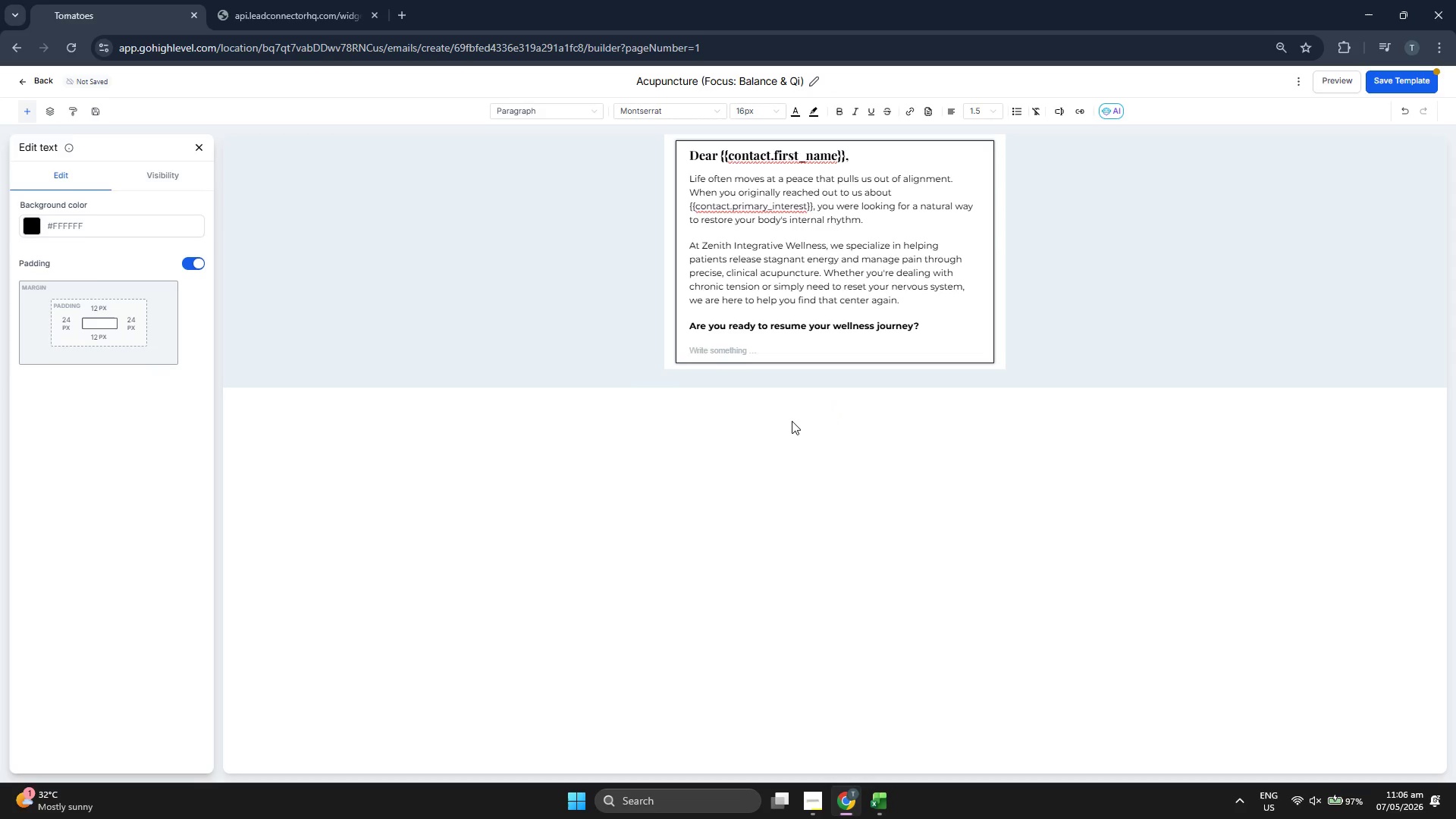 
type(We'vw)
 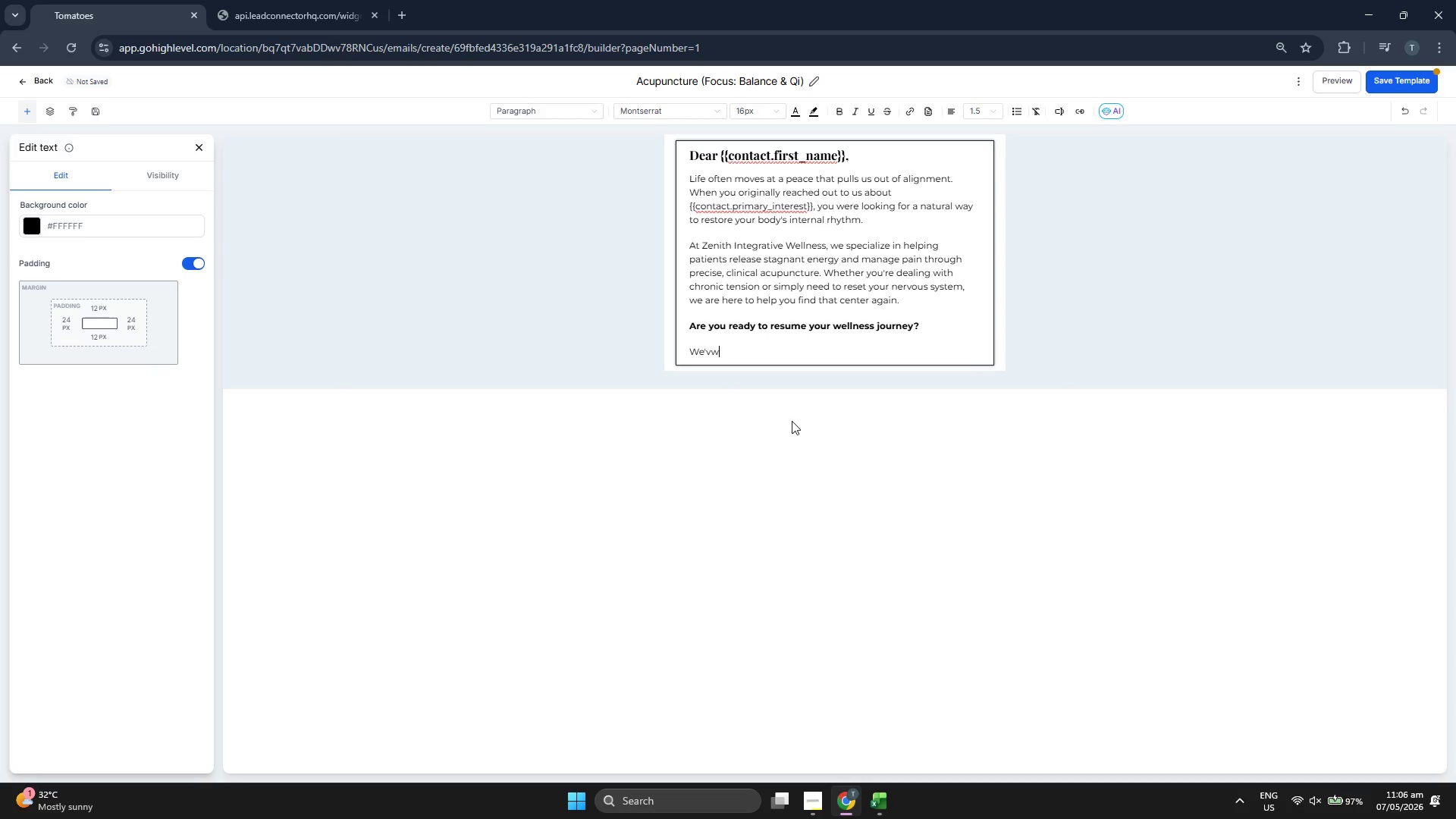 
key(Backspace)
type(e opened up a few consultatip)
key(Backspace)
type(on )
 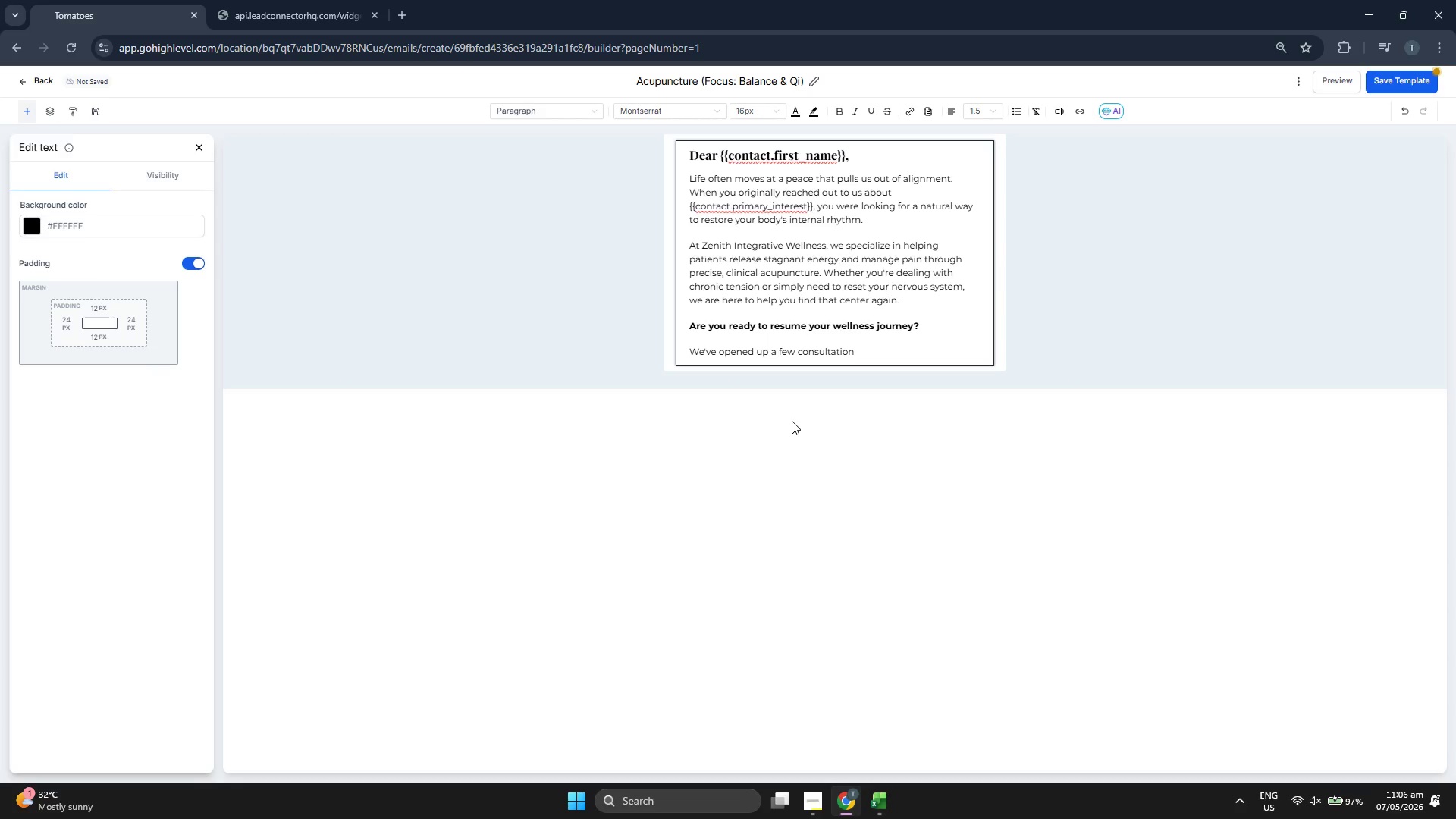 
key(Backspace)
 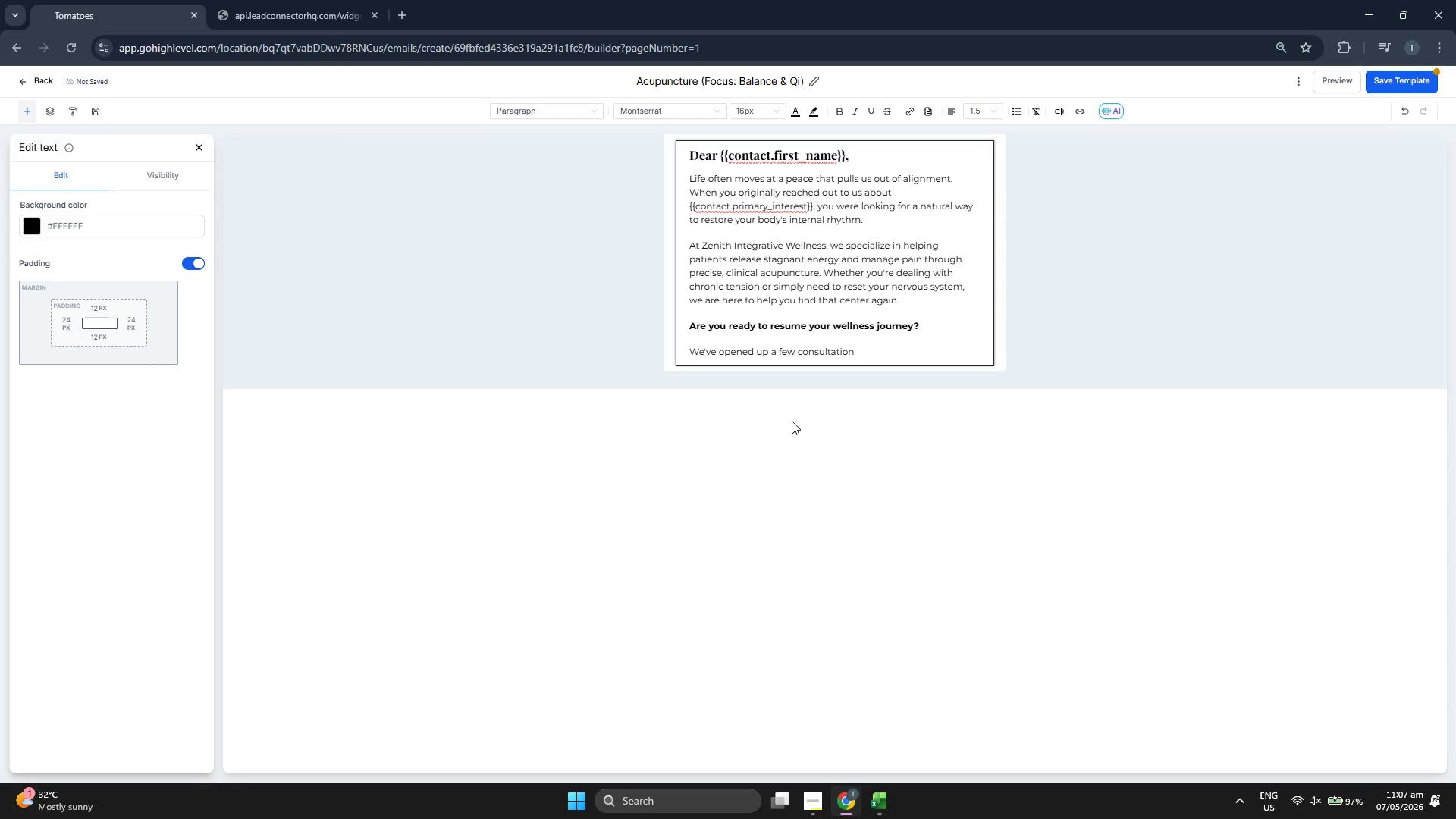 
key(Space)
 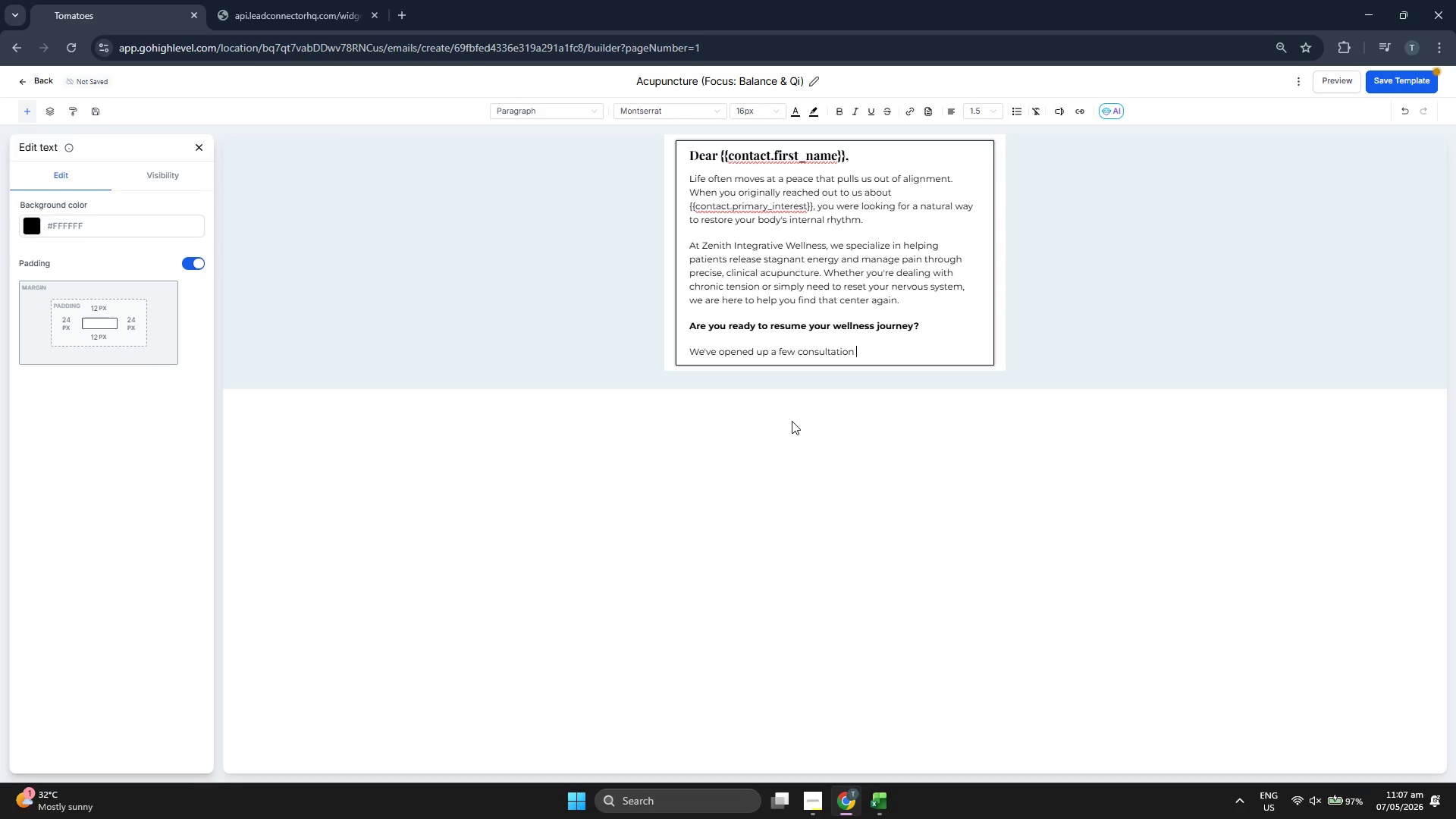 
type(slots specifically for our returning community members this week. You can view our current availability and )
 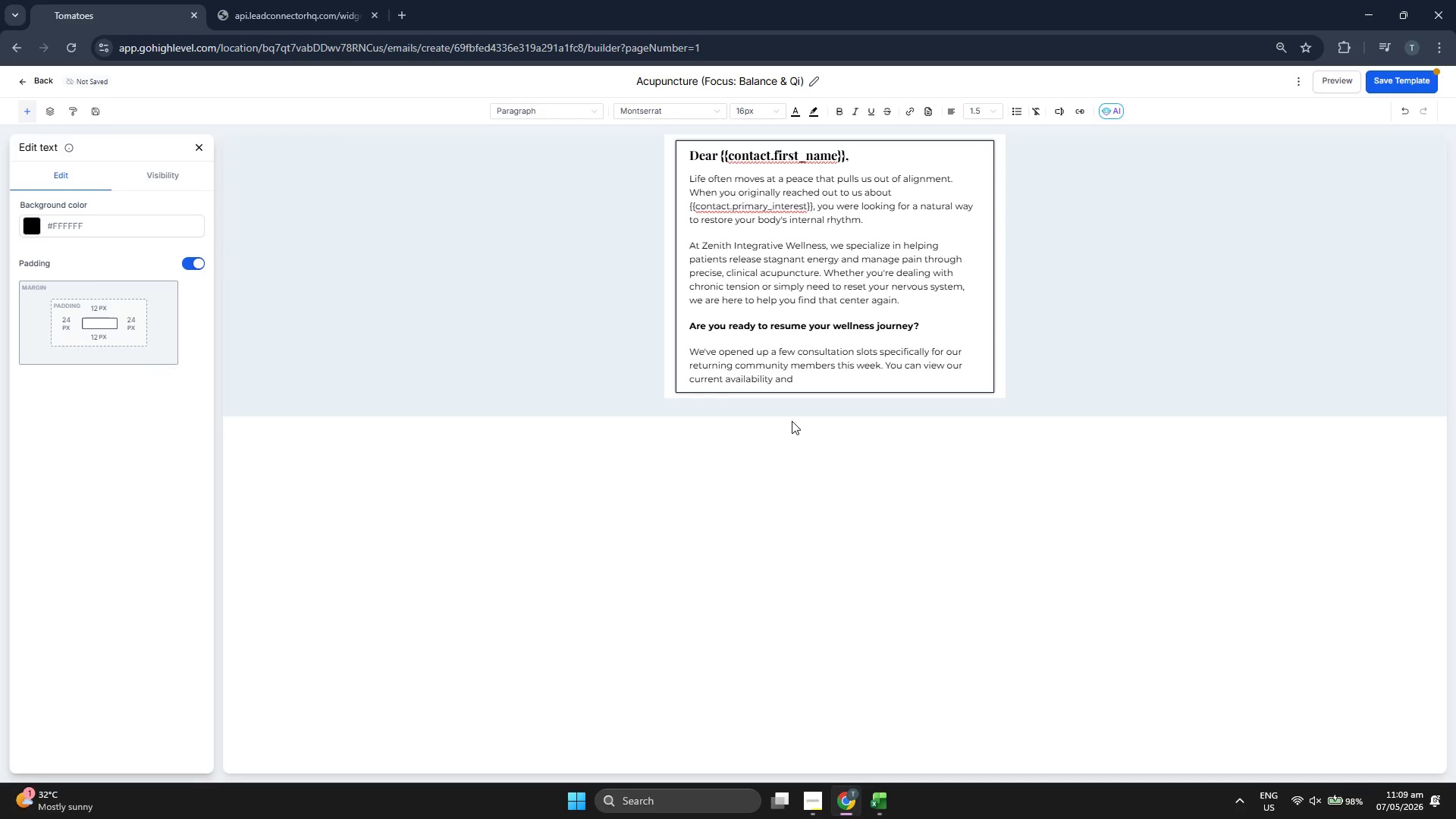 
type(book )
 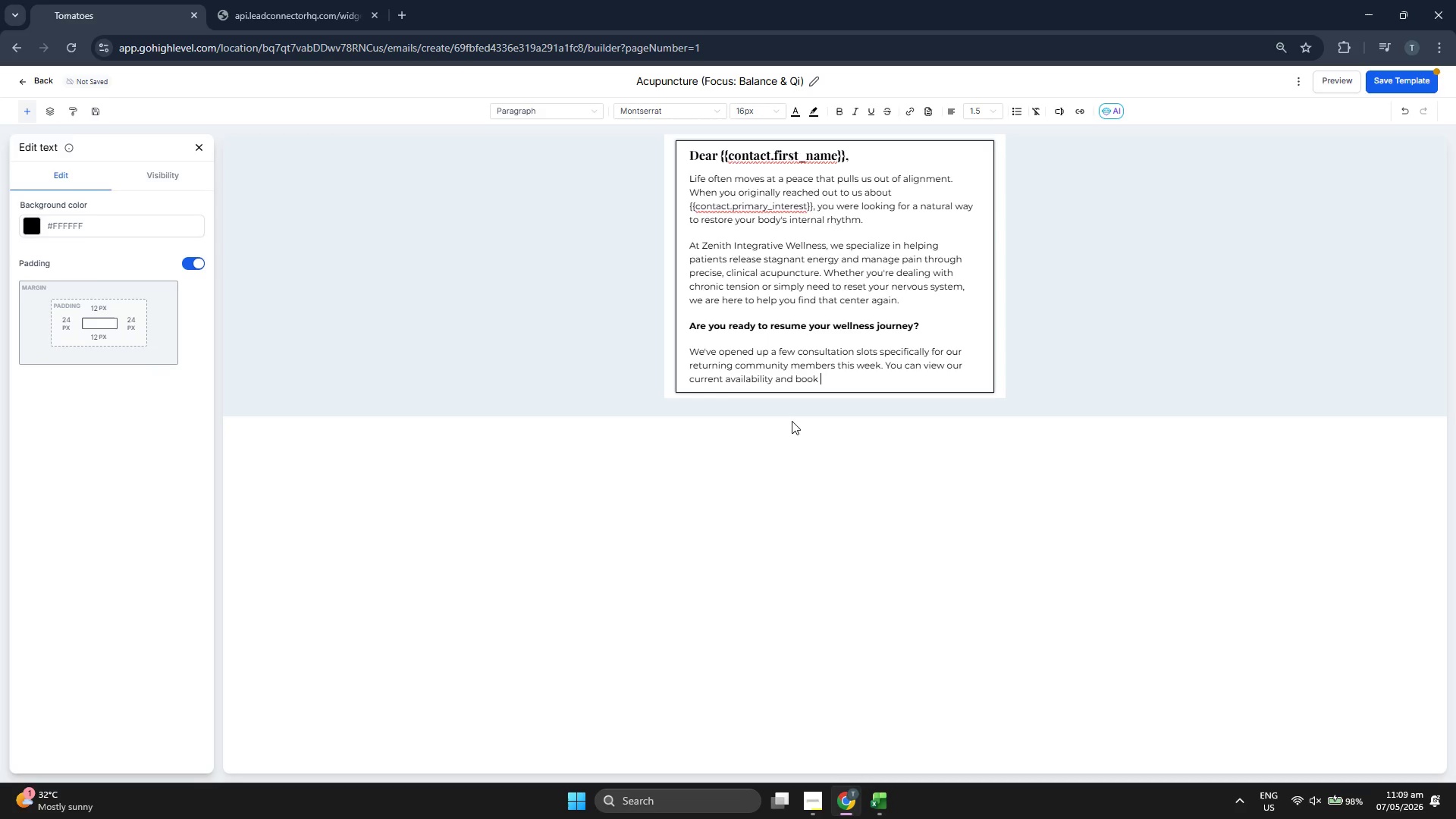 
type(your sess)
 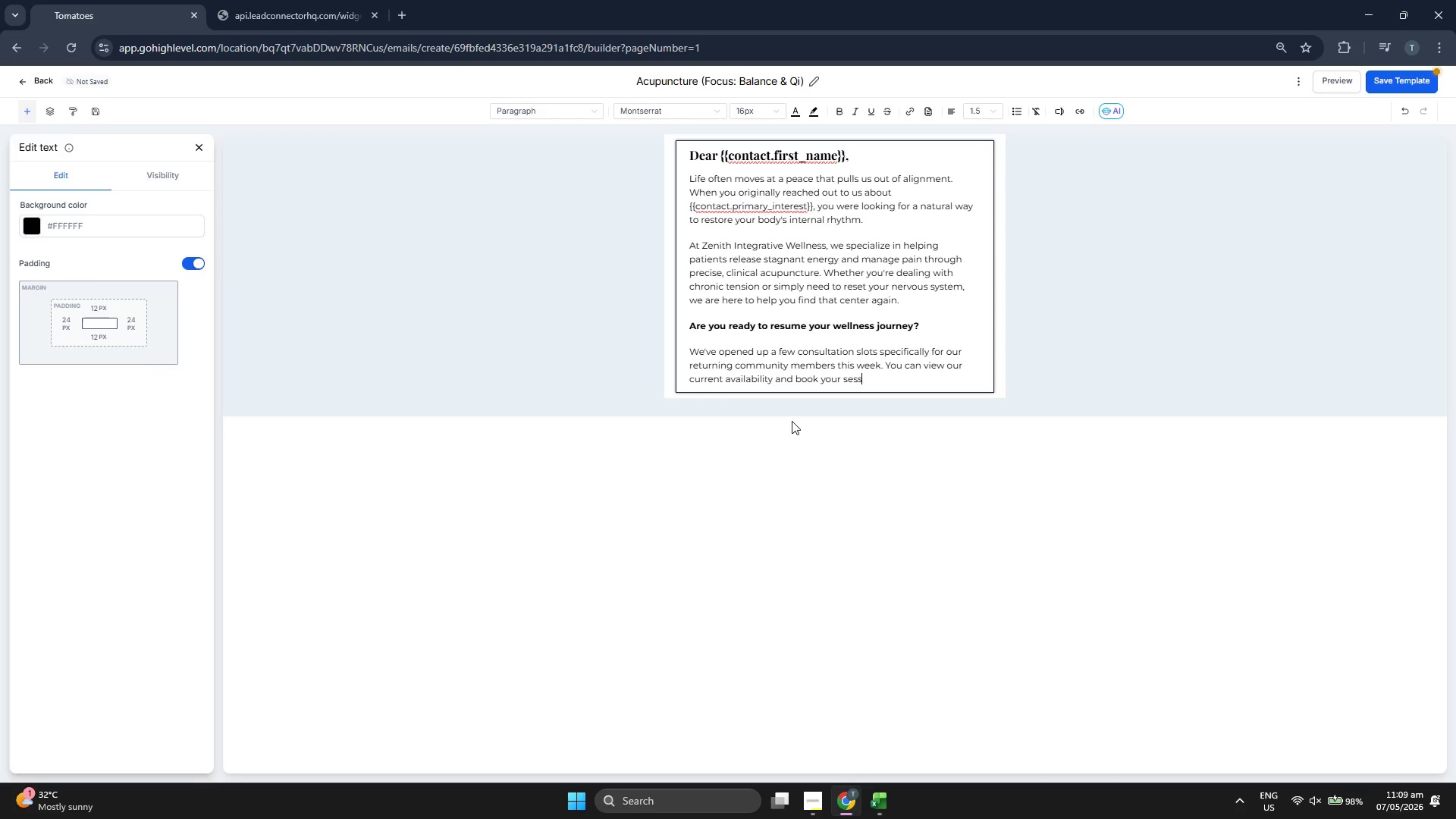 
type(ion hg)
key(Backspace)
key(Backspace)
type(here:)
 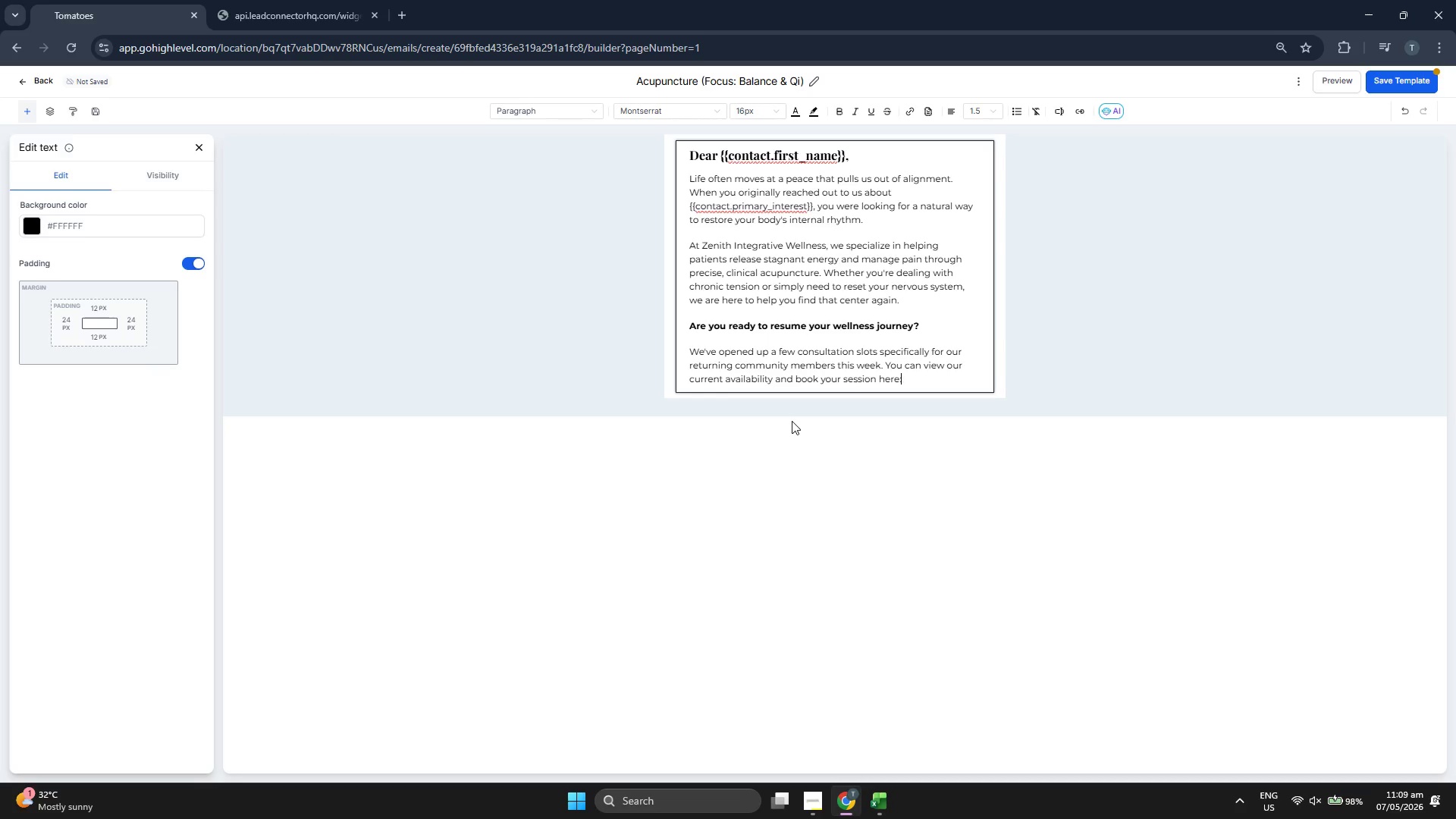 
left_click([1388, 87])
 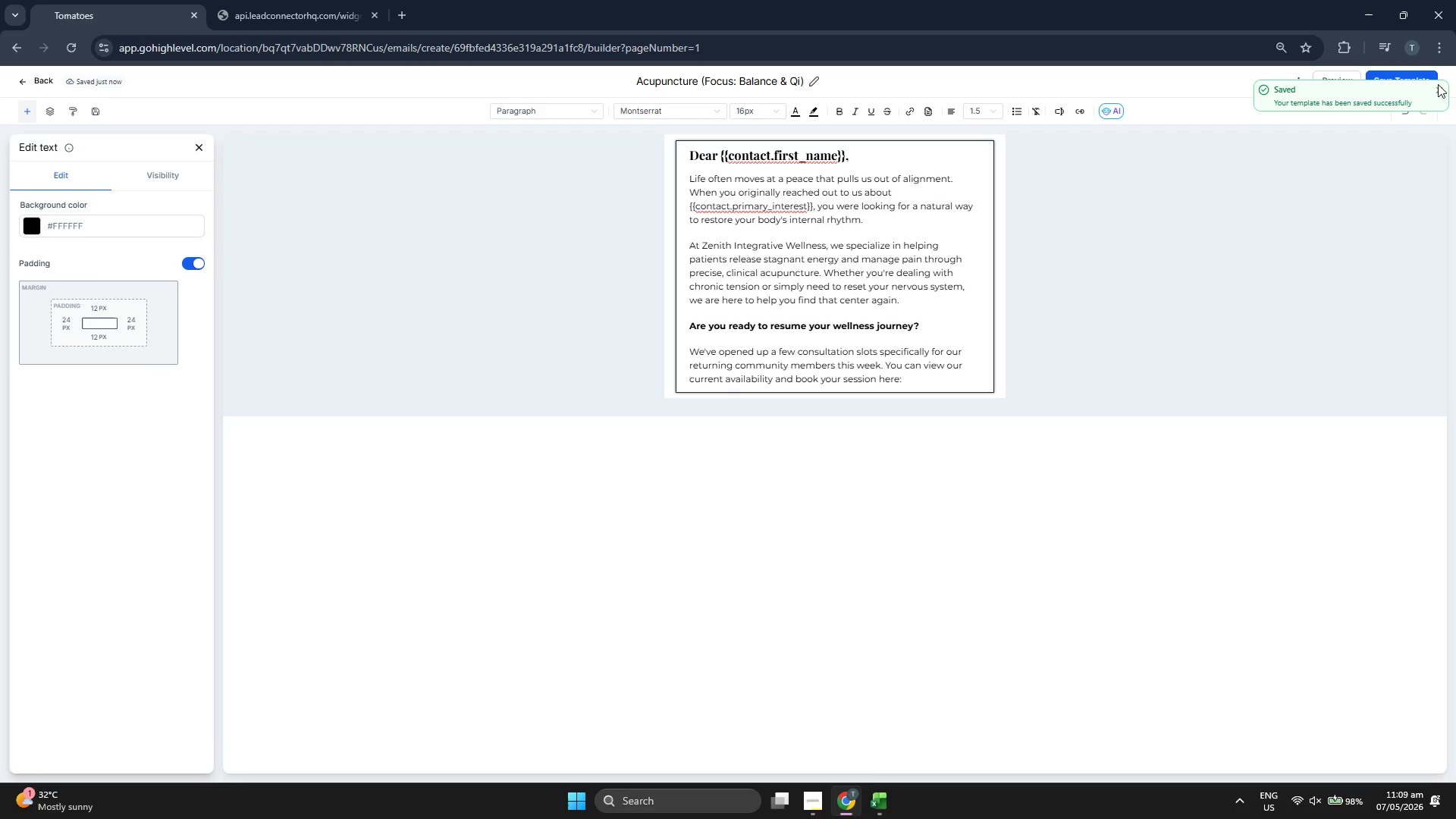 
left_click([1341, 77])
 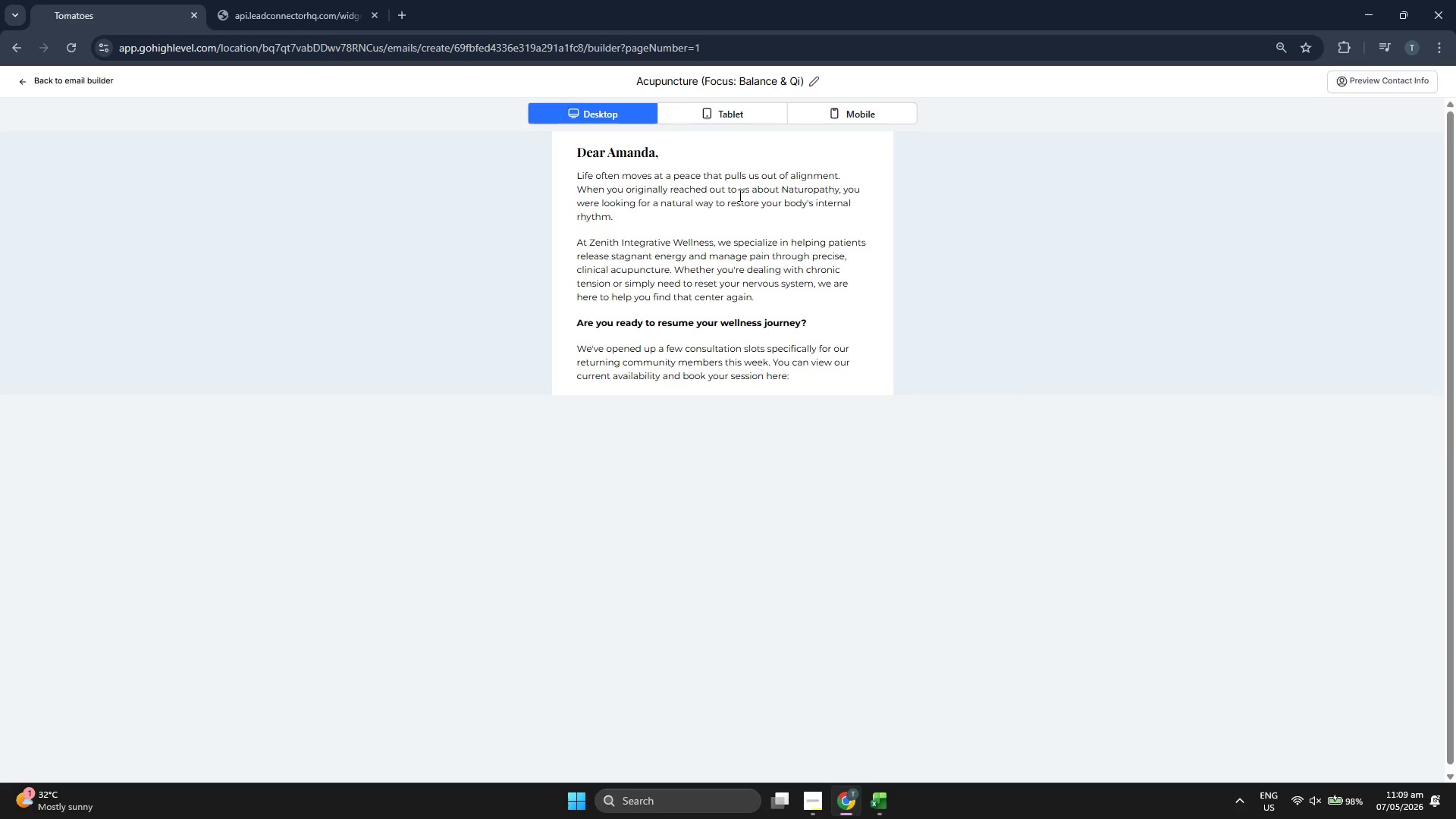 
wait(9.77)
 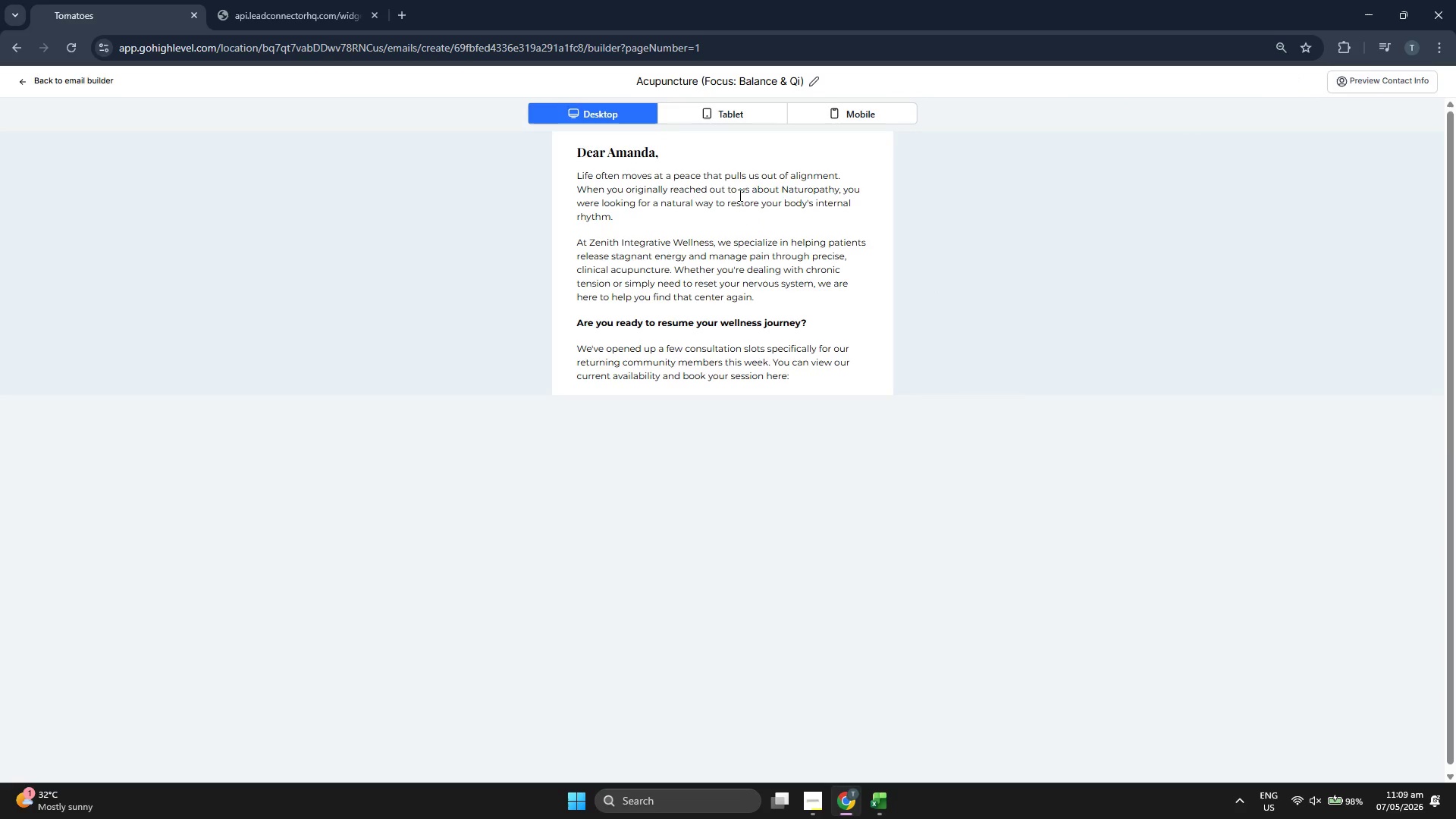 
left_click_drag(start_coordinate=[644, 204], to_coordinate=[851, 206])
 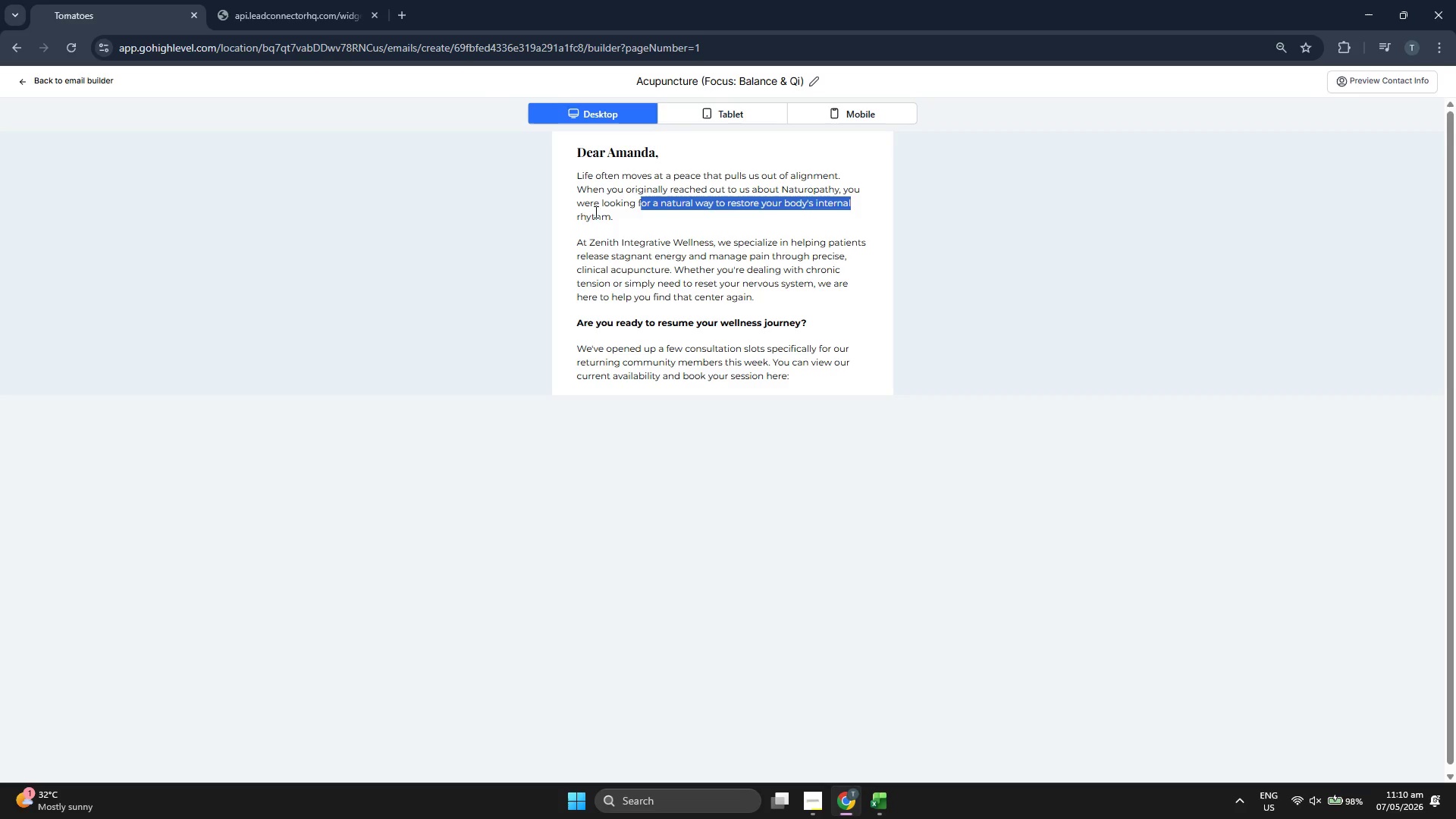 
left_click_drag(start_coordinate=[576, 213], to_coordinate=[610, 213])
 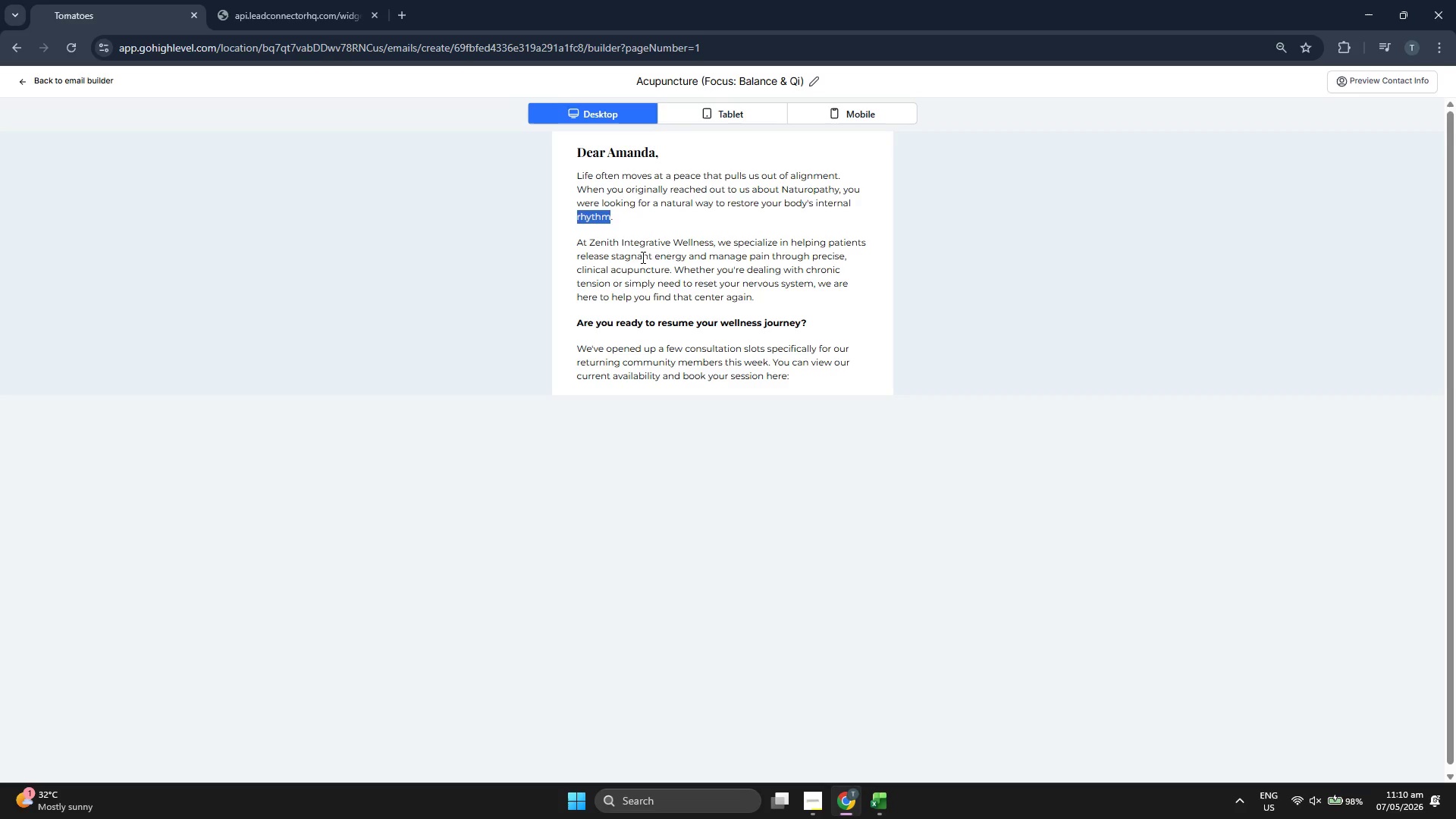 
double_click([642, 258])
 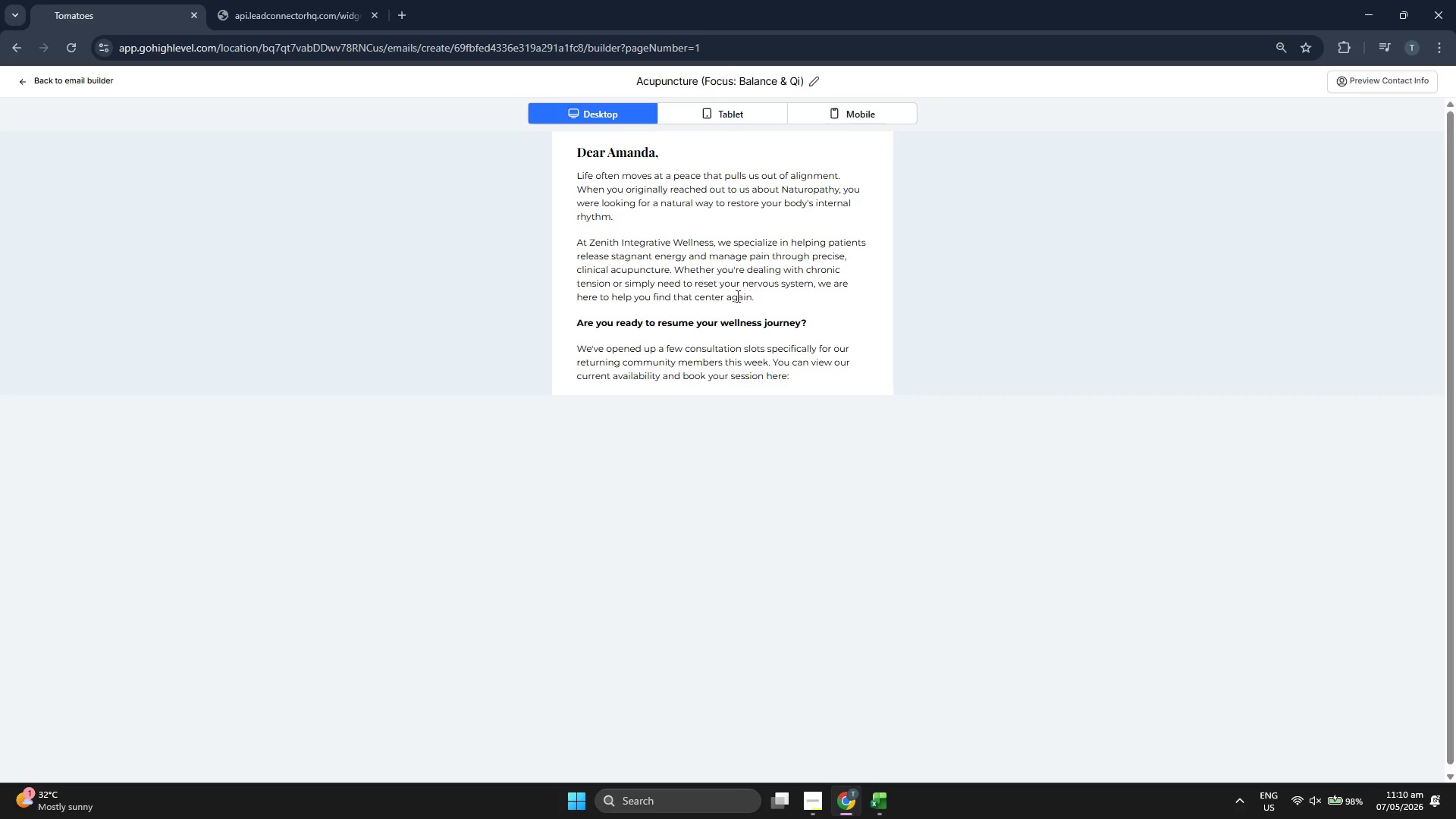 
double_click([674, 293])
 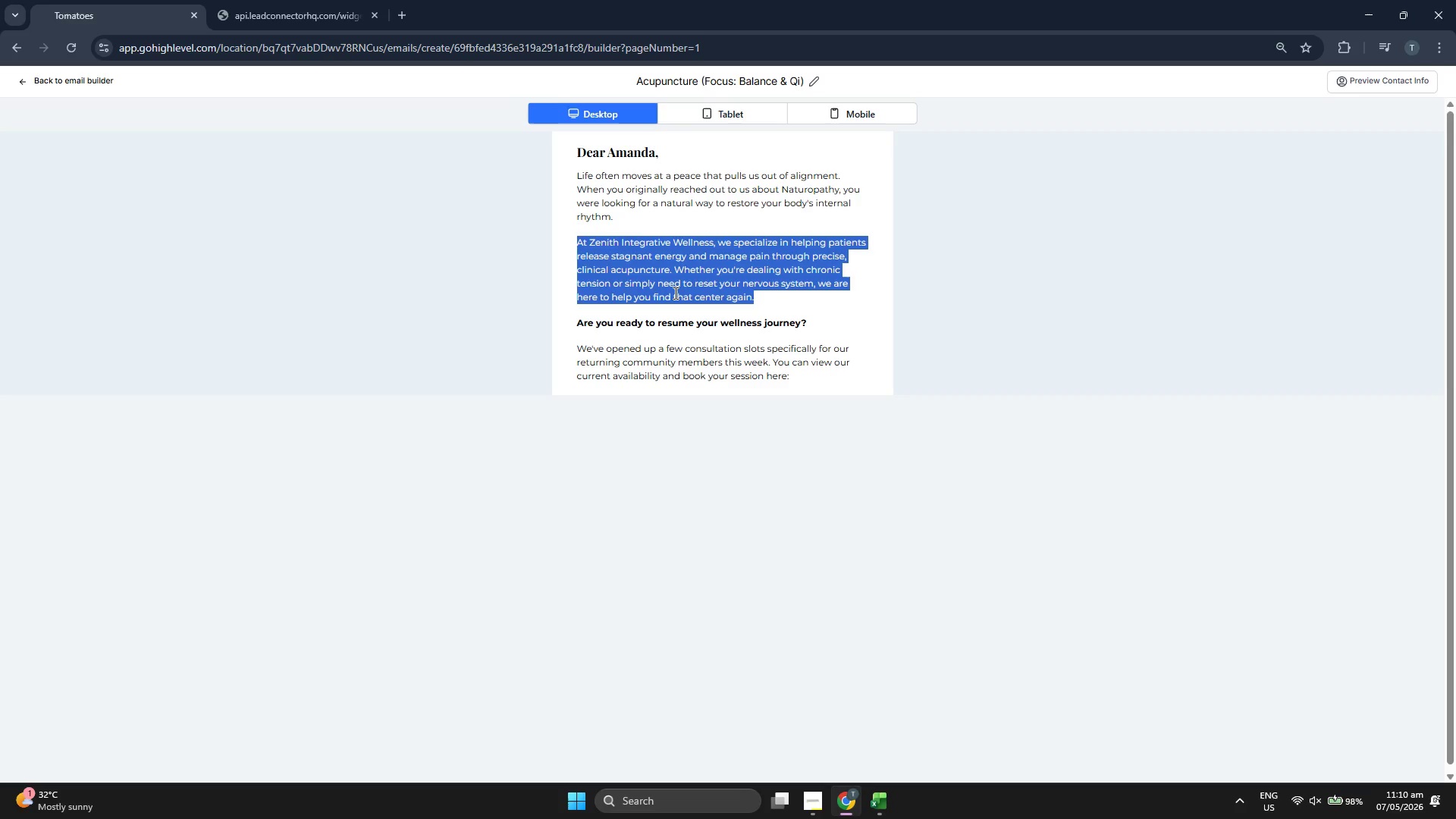 
triple_click([674, 293])
 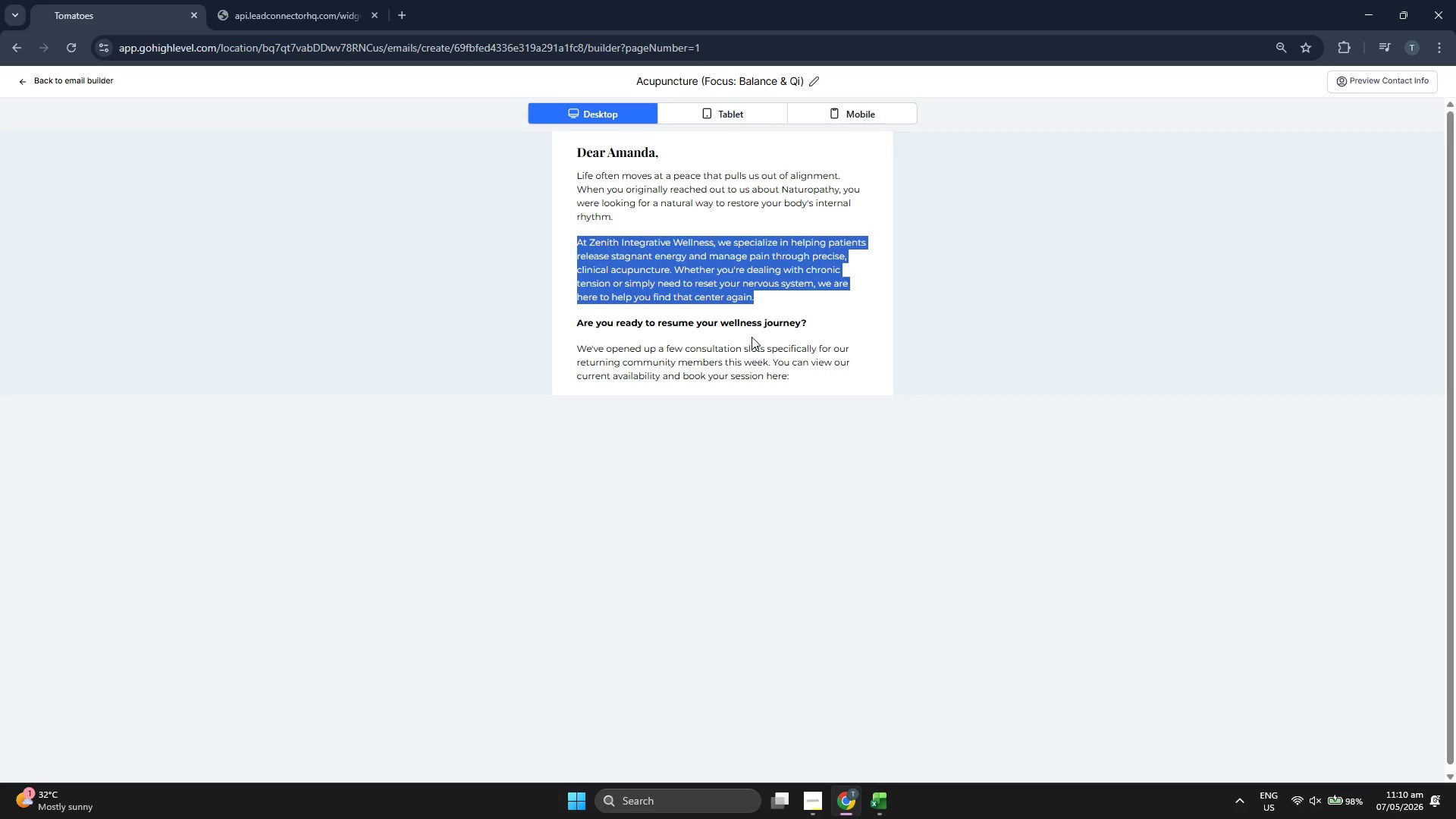 
left_click([681, 342])
 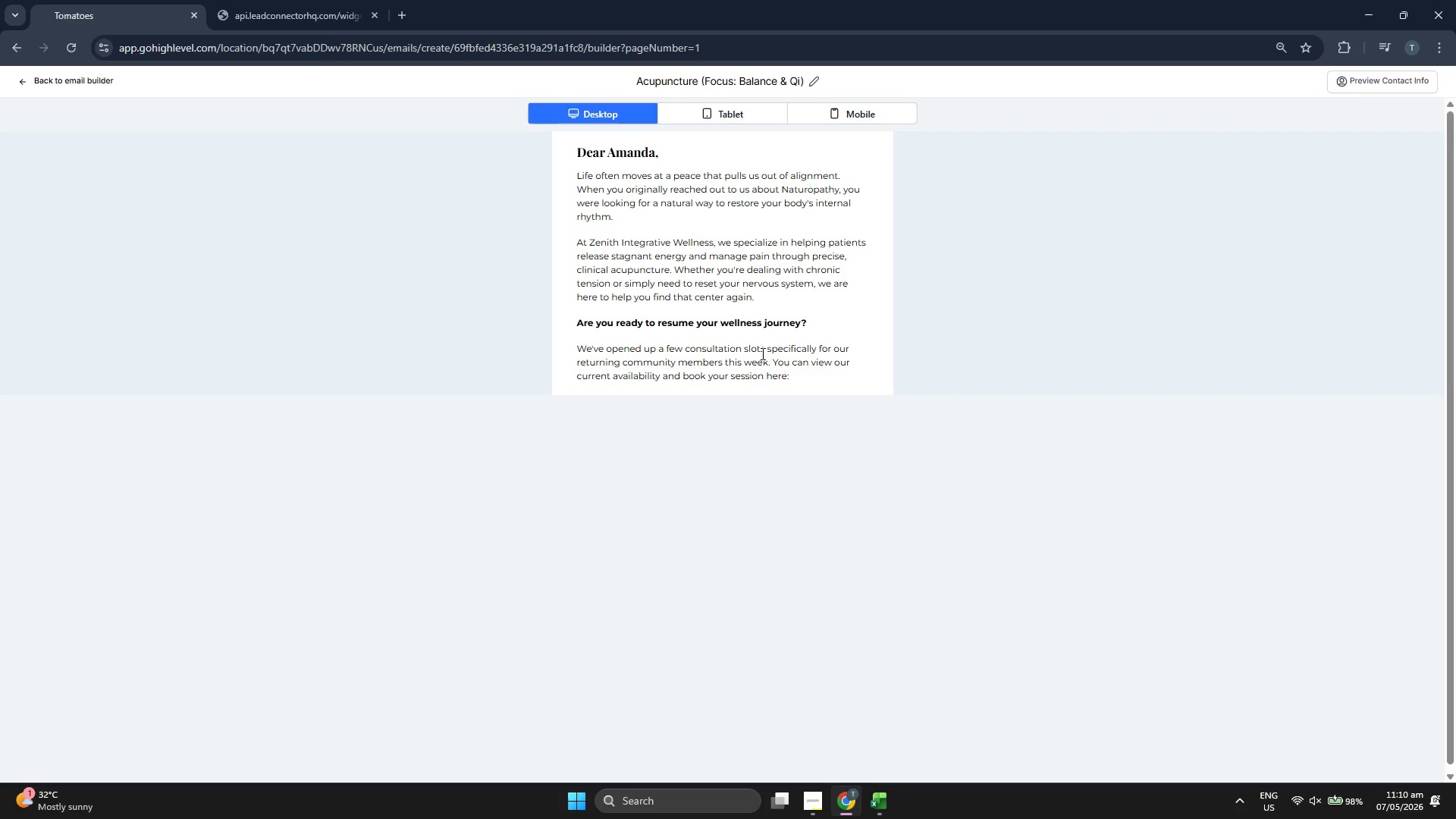 
left_click_drag(start_coordinate=[743, 346], to_coordinate=[786, 346])
 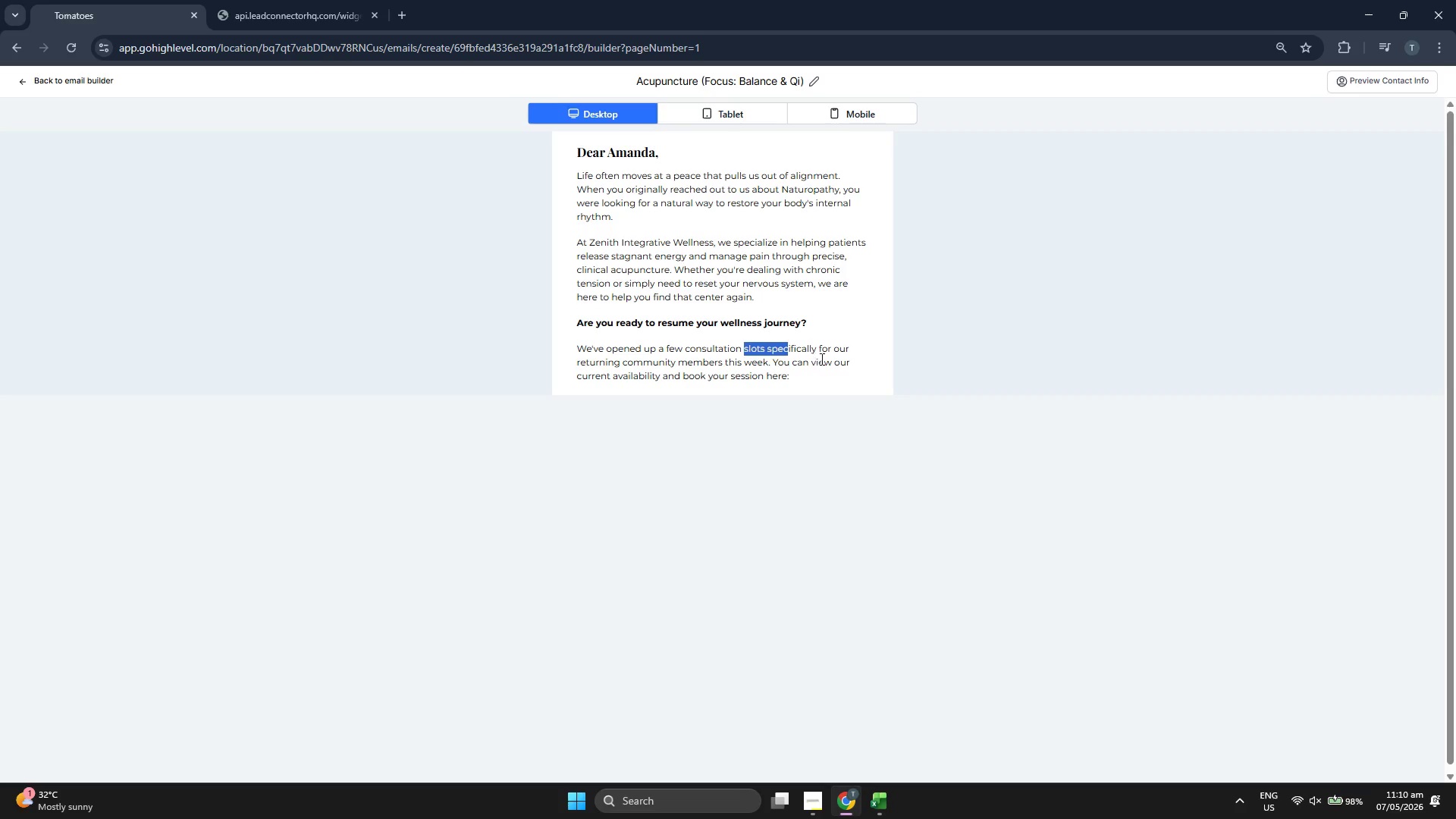 
left_click([824, 356])
 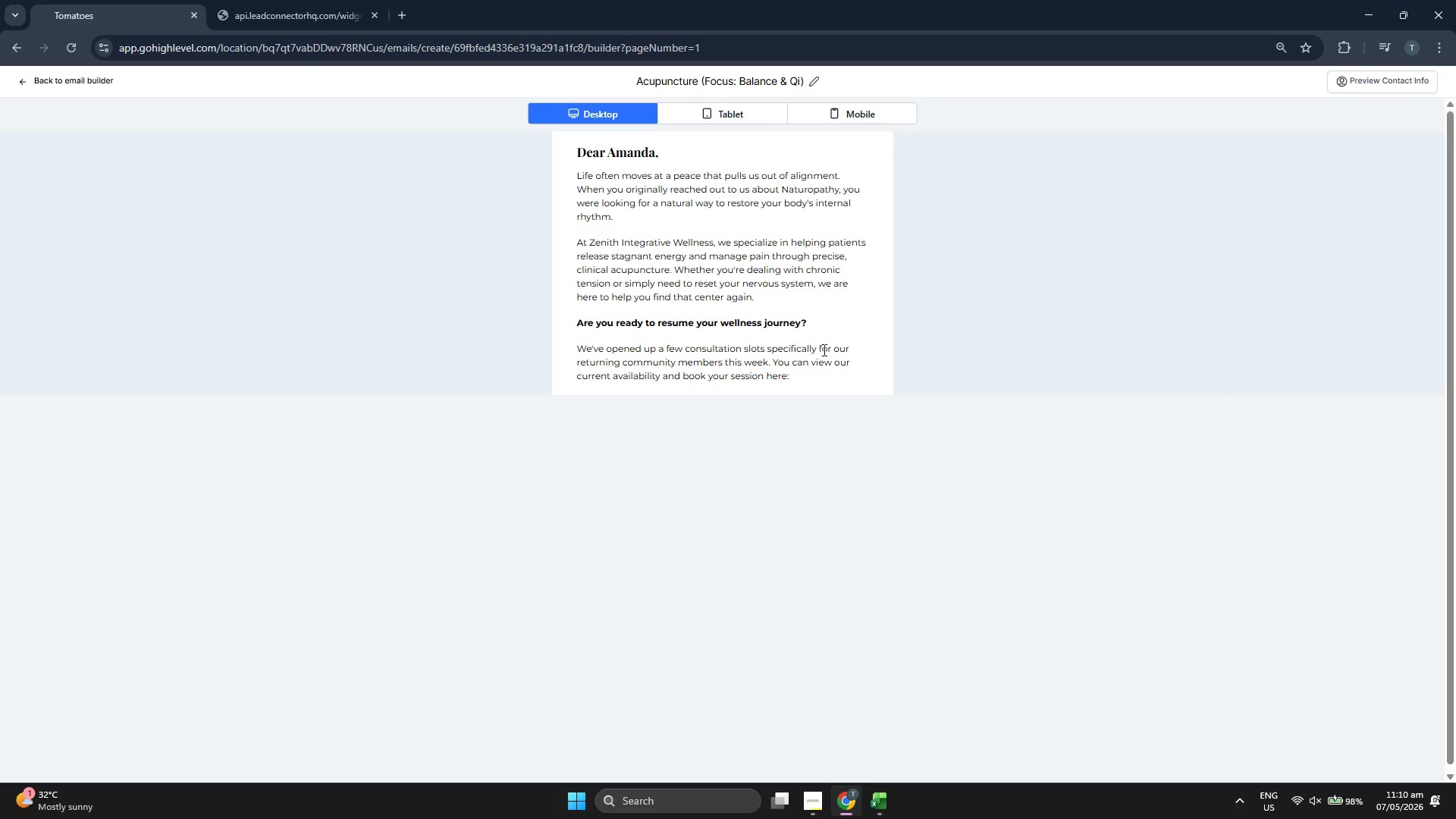 
left_click_drag(start_coordinate=[817, 350], to_coordinate=[834, 350])
 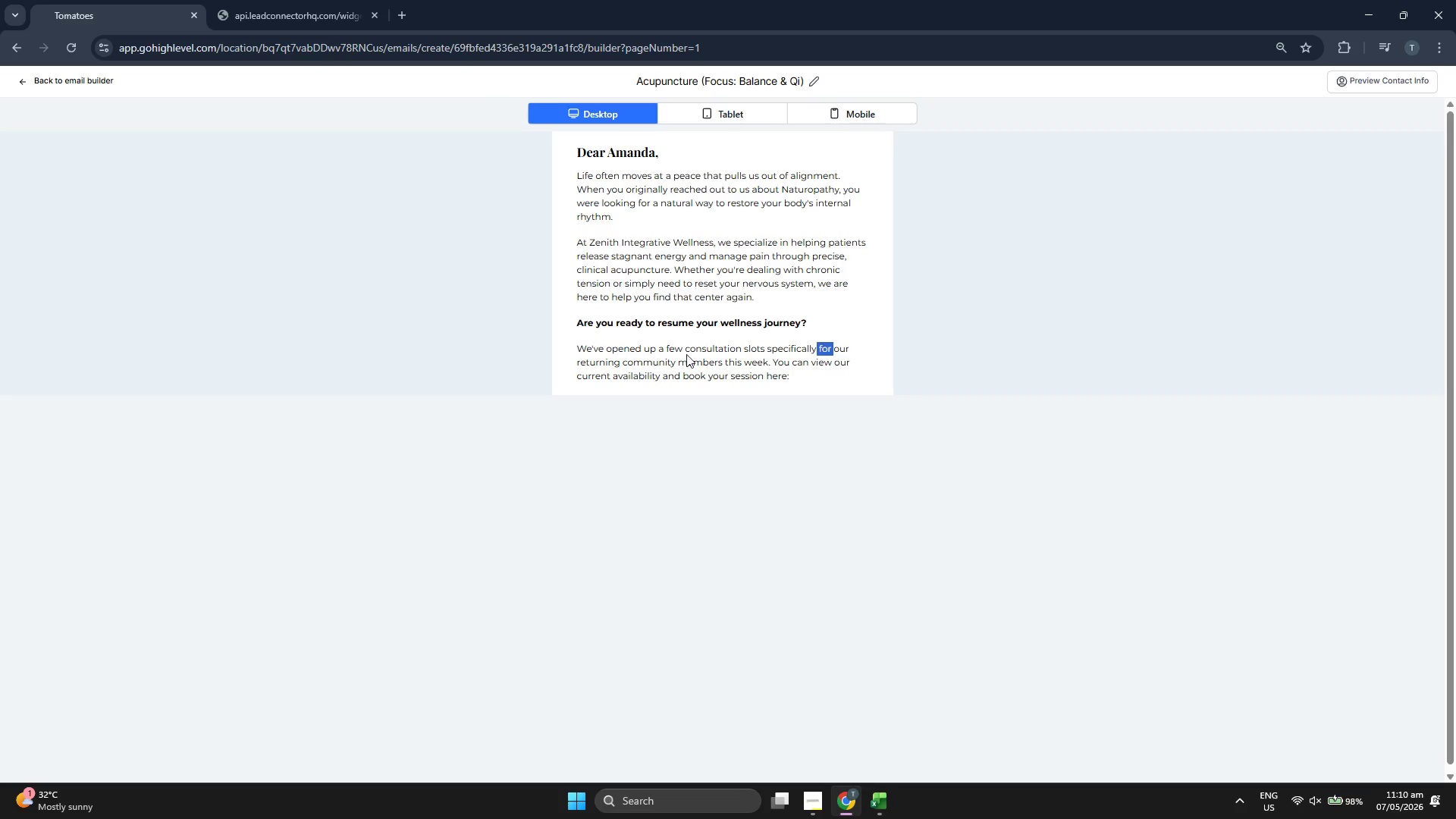 
double_click([681, 354])
 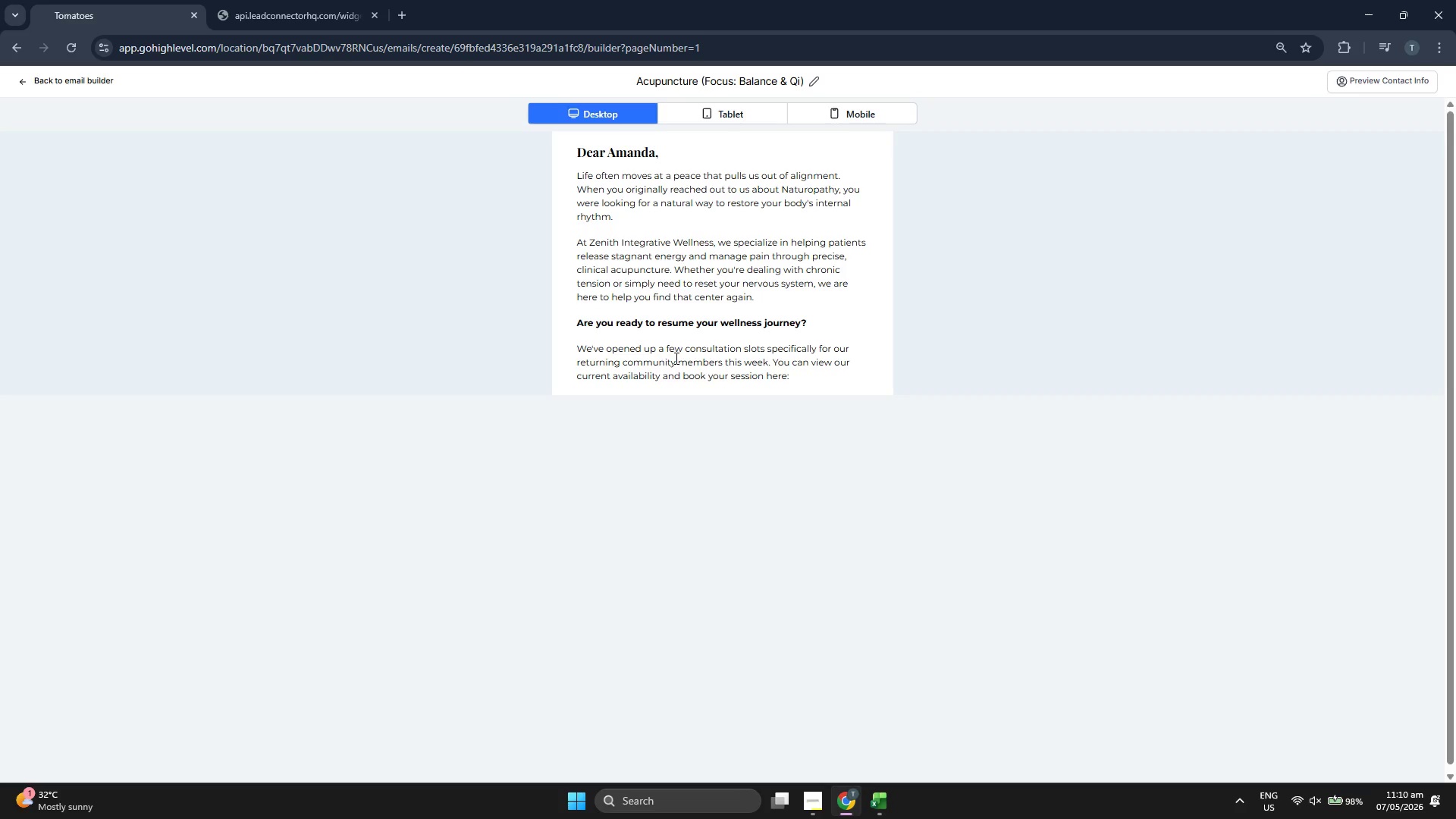 
left_click_drag(start_coordinate=[678, 358], to_coordinate=[764, 359])
 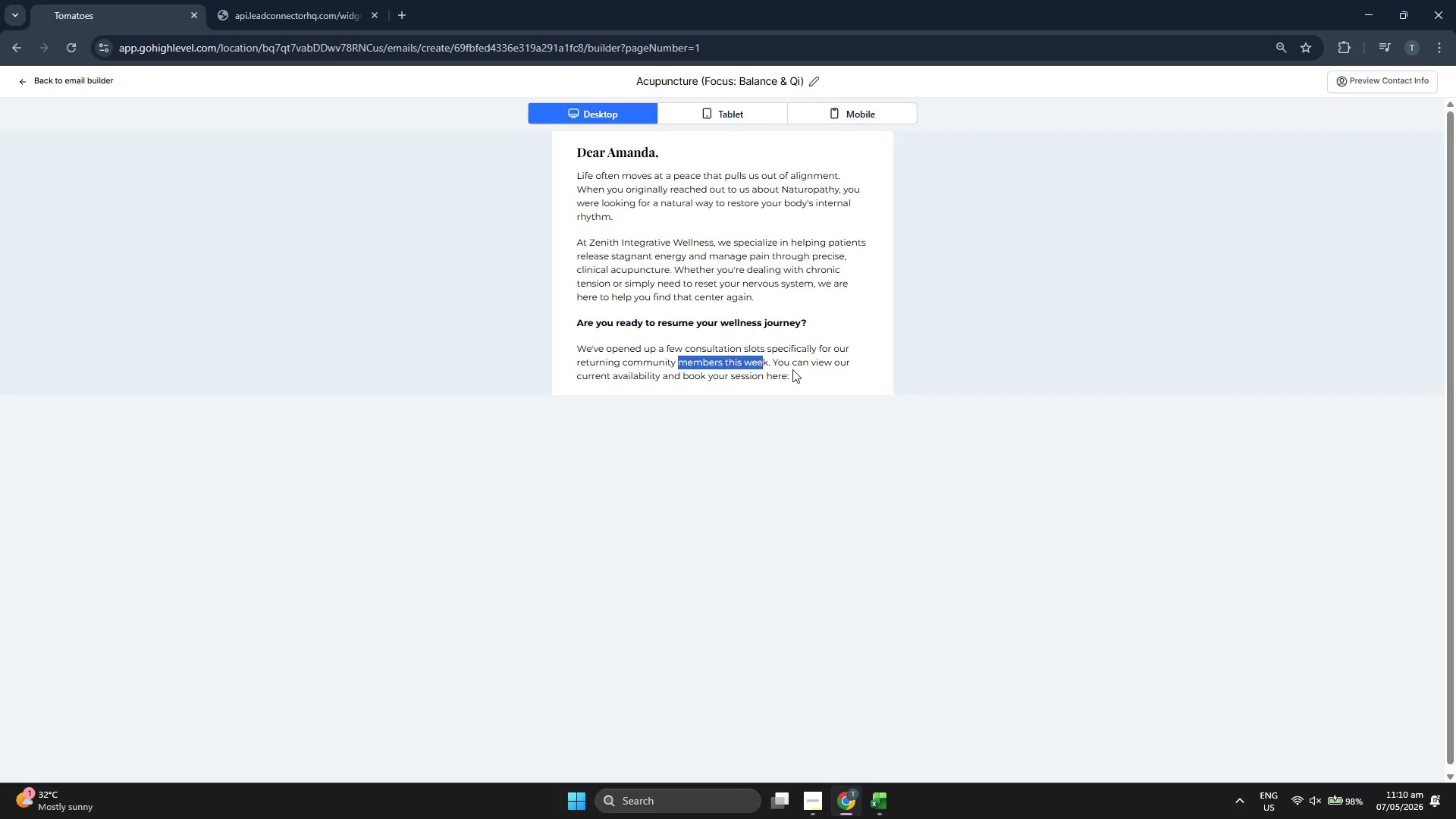 
left_click([793, 369])
 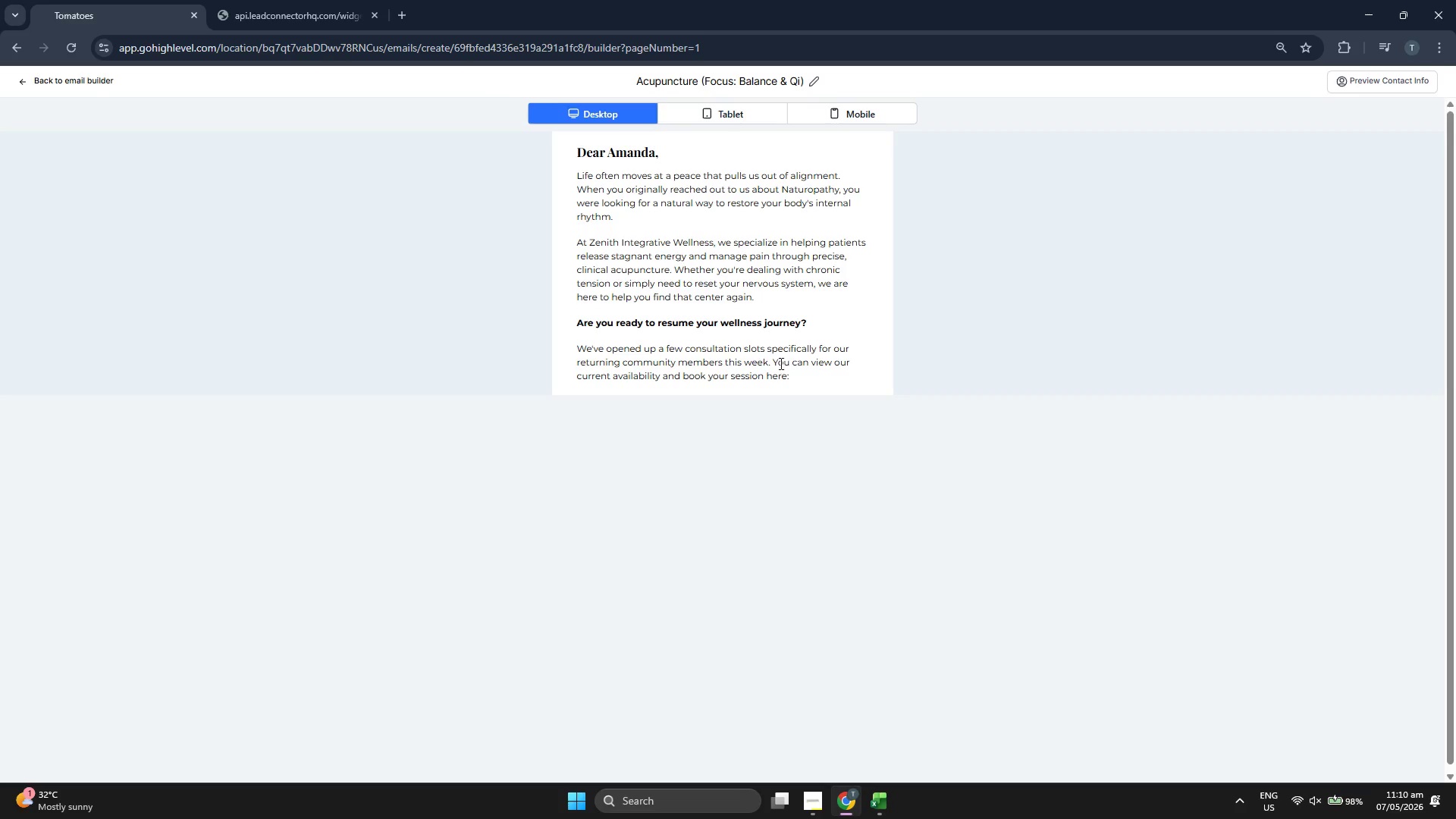 
left_click_drag(start_coordinate=[779, 363], to_coordinate=[824, 371])
 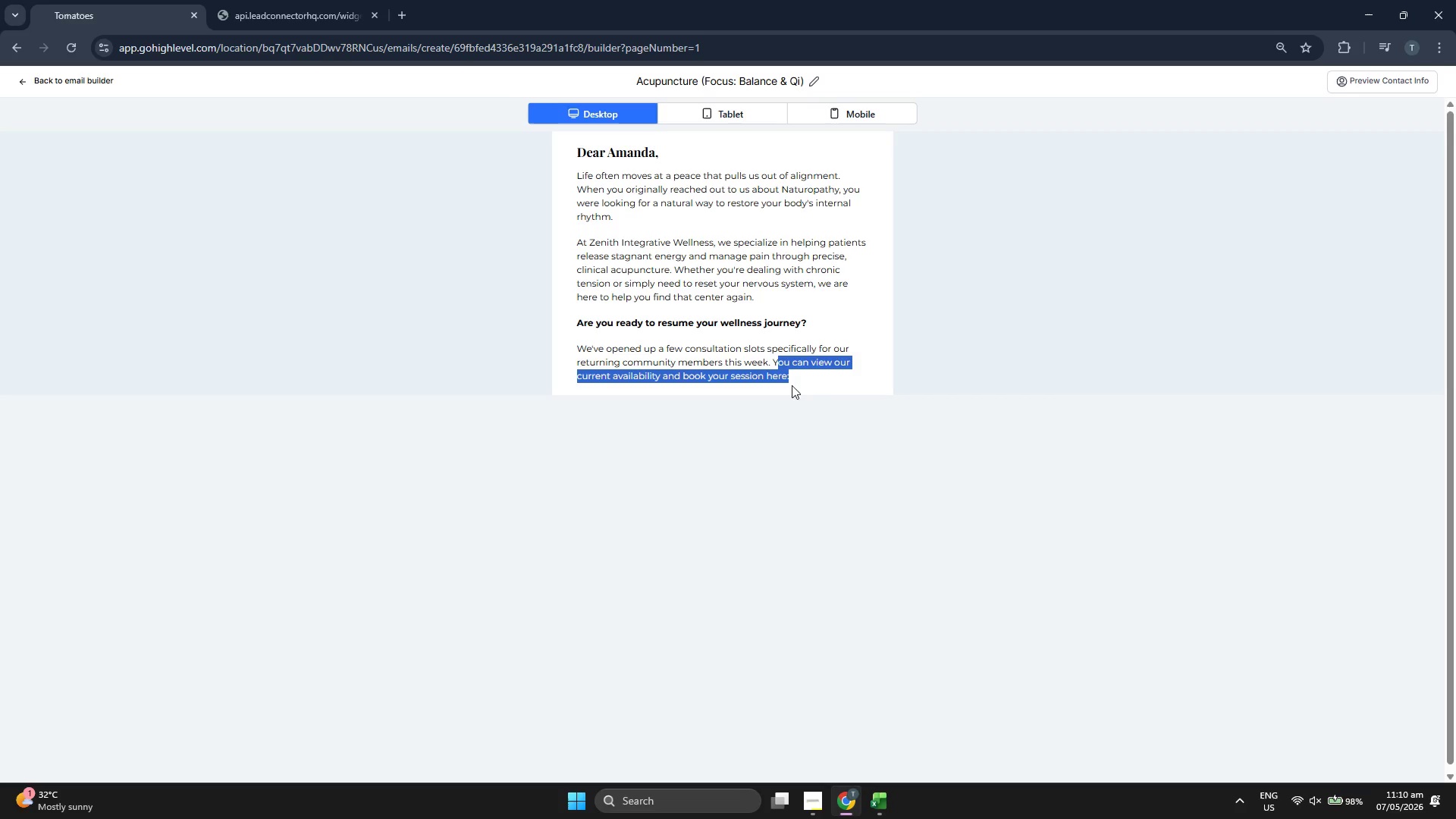 
left_click([808, 291])
 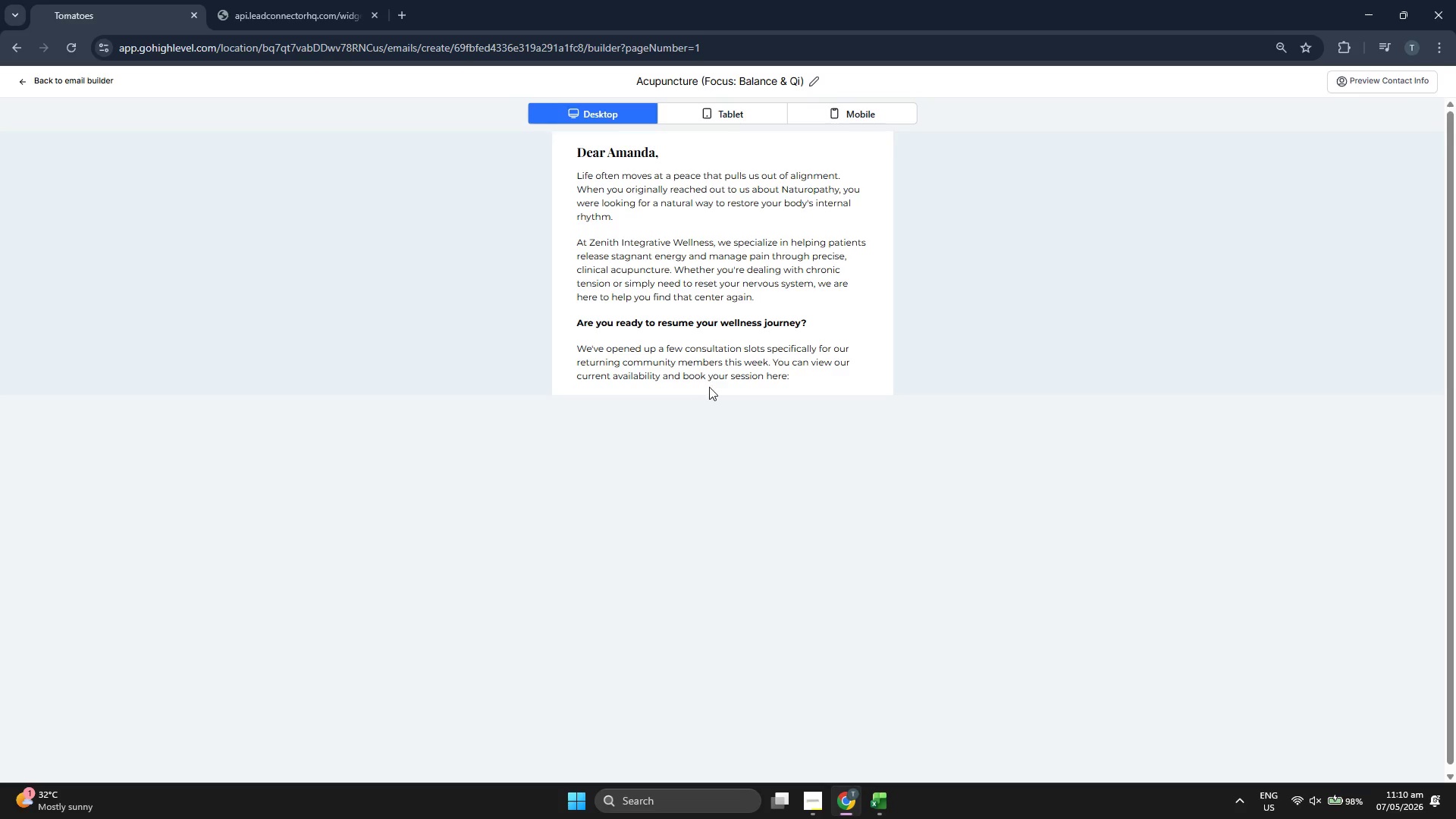 
left_click([742, 105])
 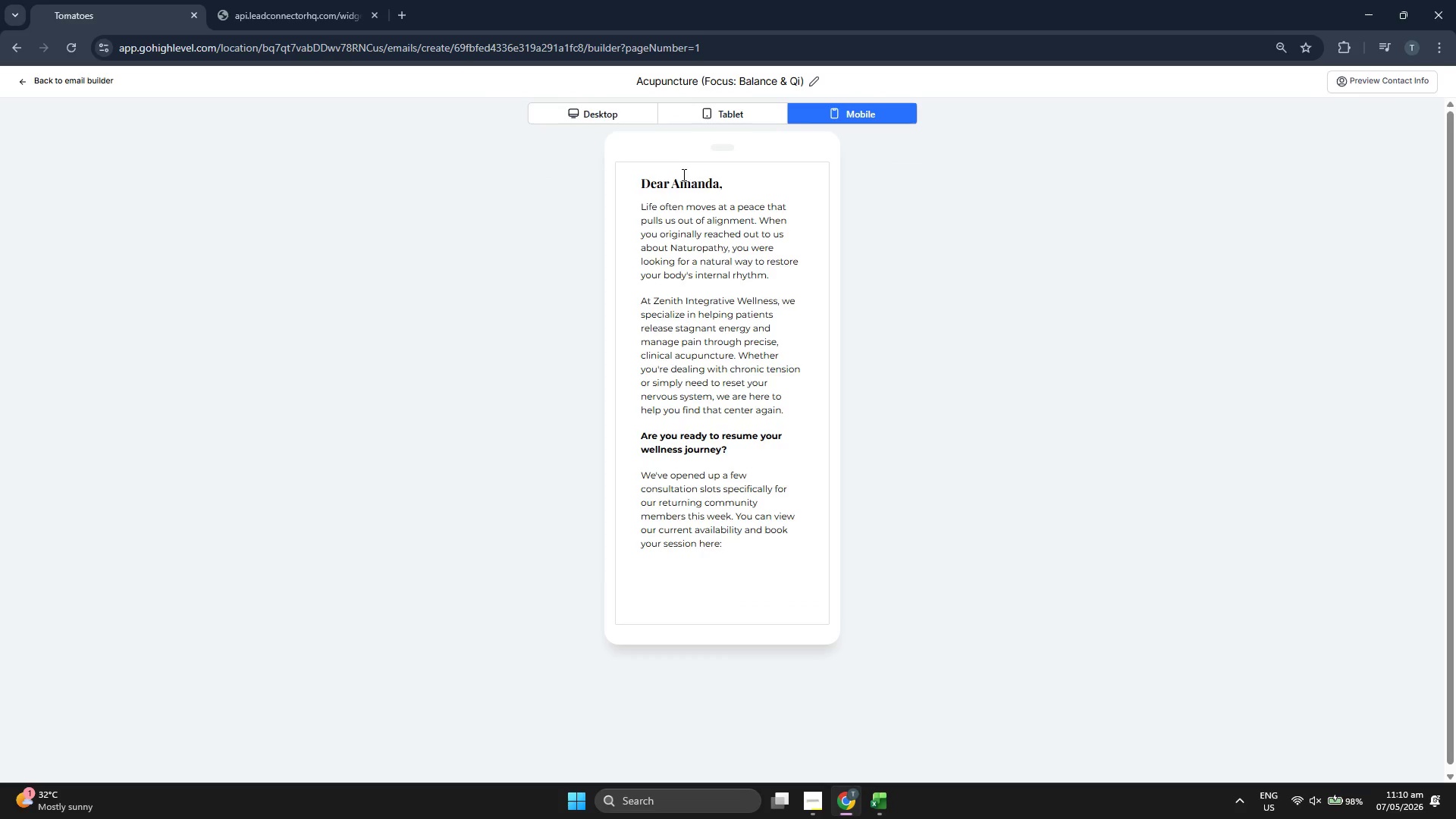 
left_click([594, 110])
 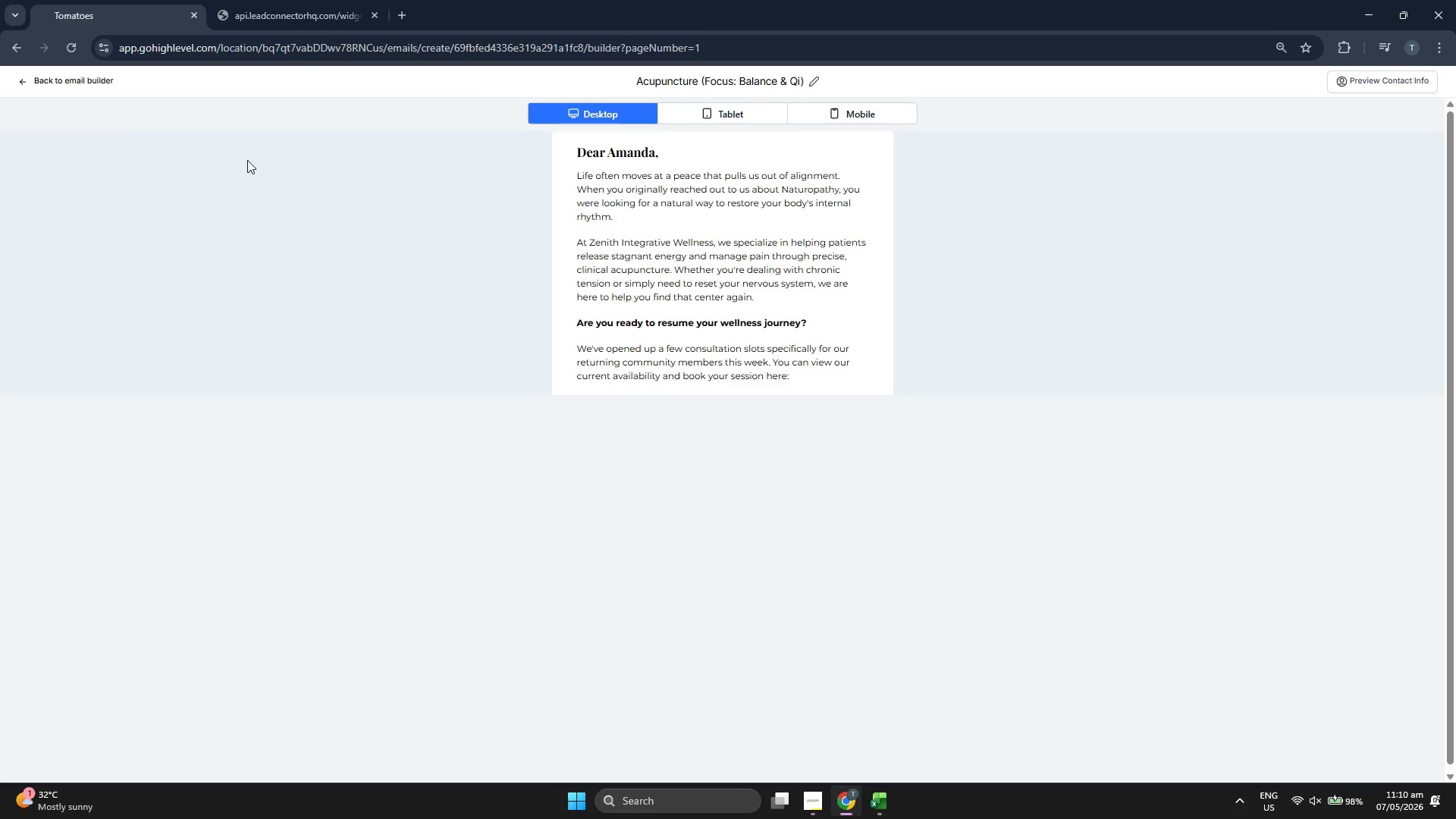 
left_click([80, 77])
 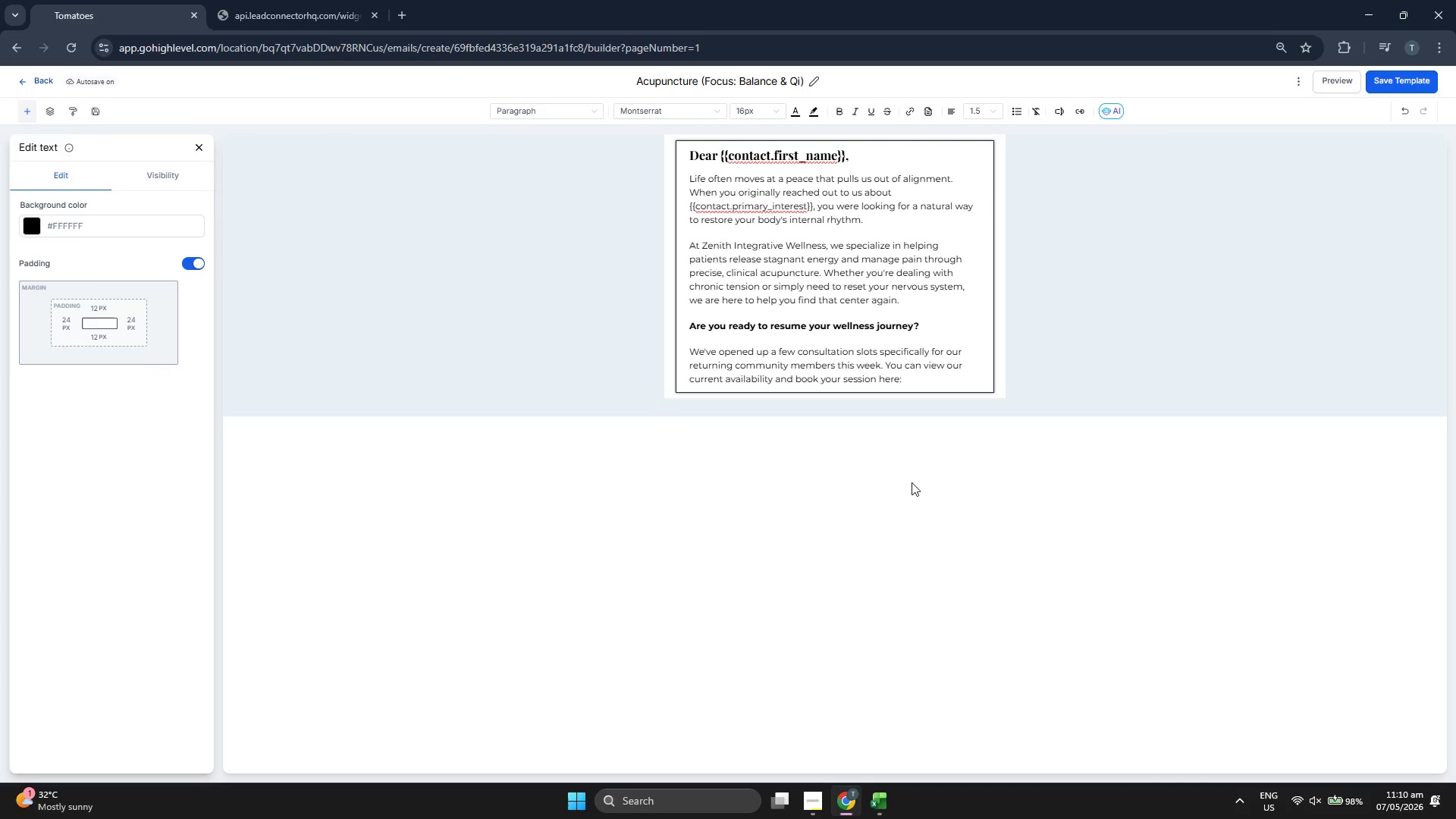 
left_click([940, 381])
 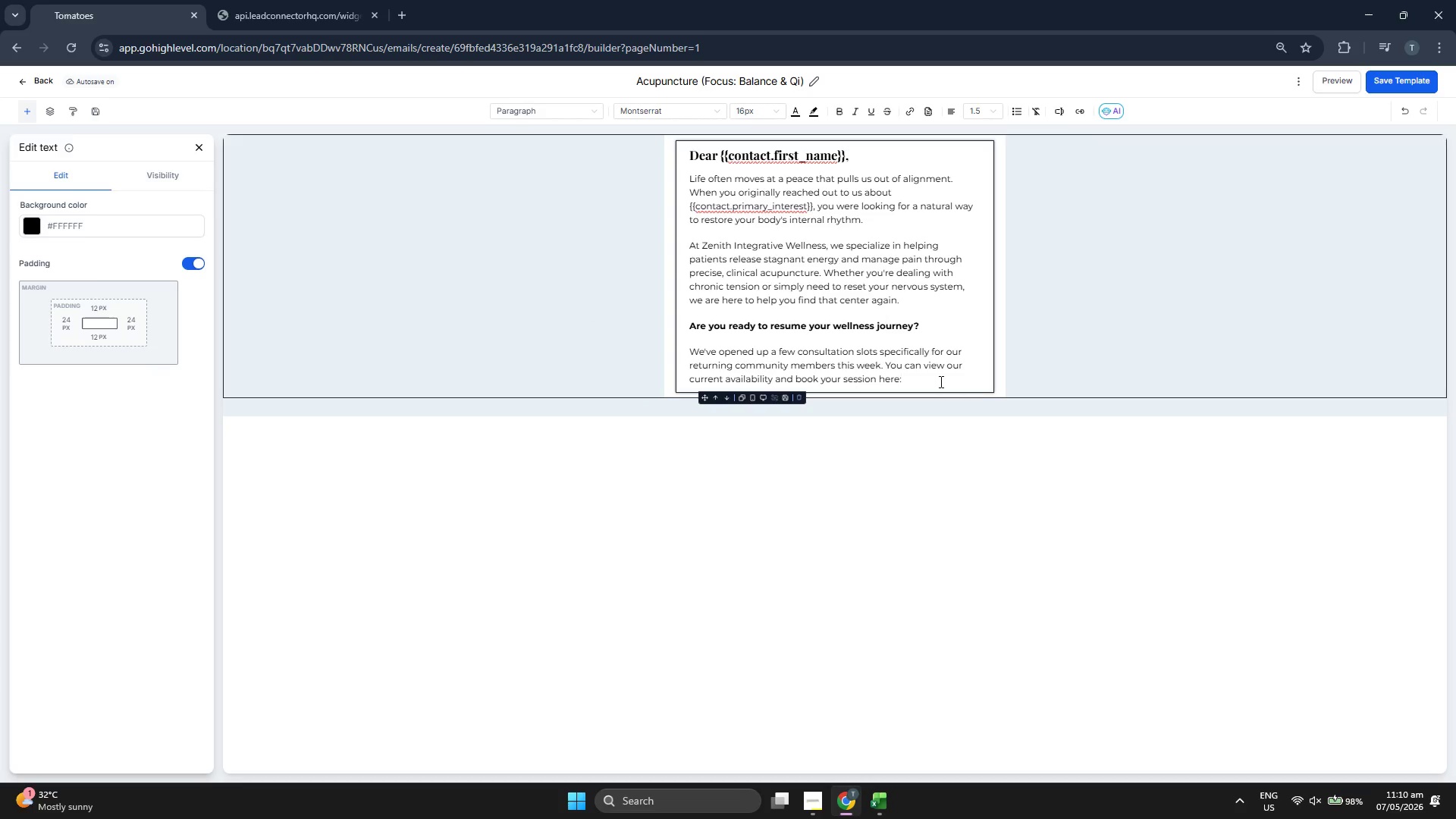 
key(Enter)
 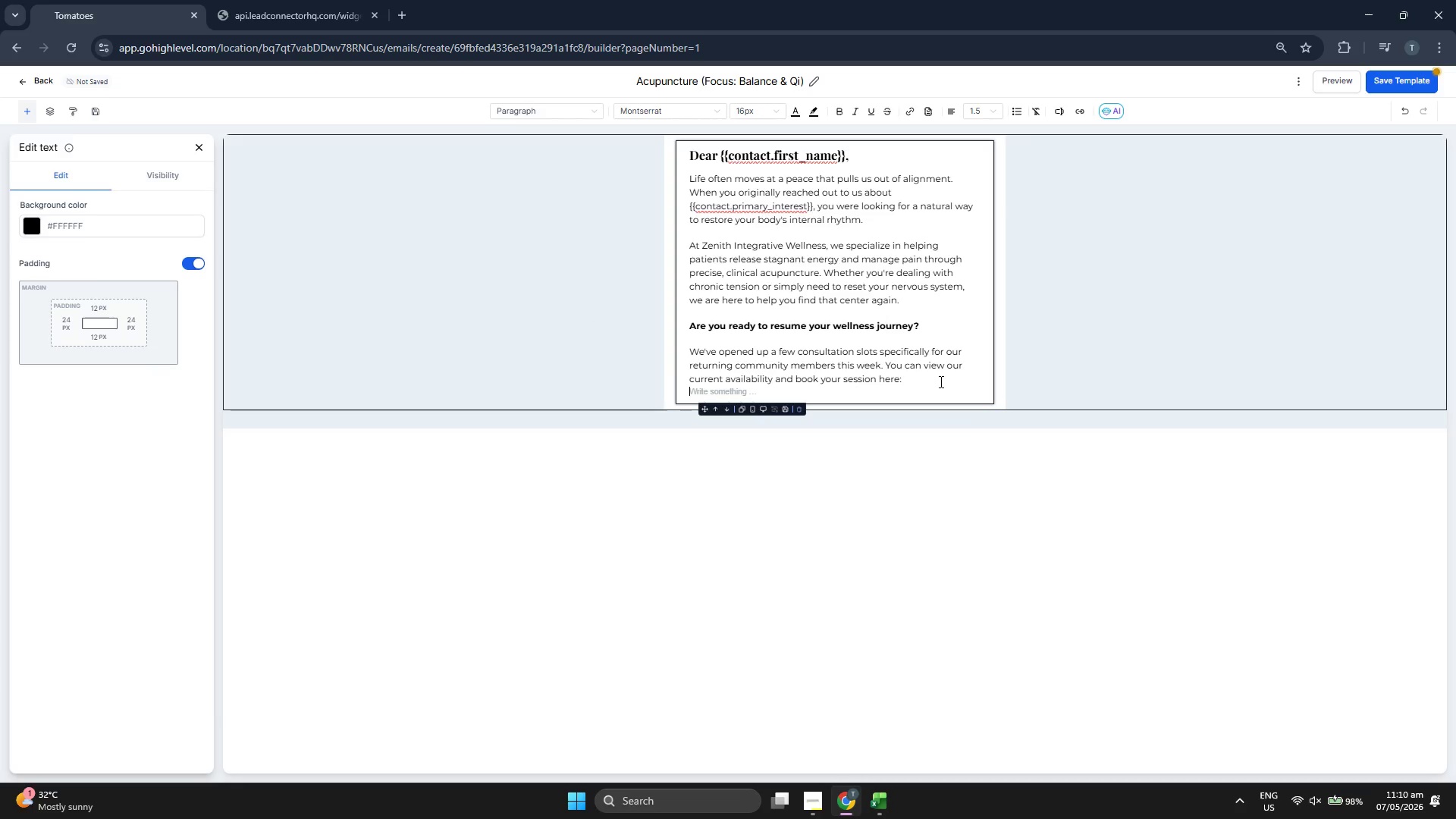 
key(Enter)
 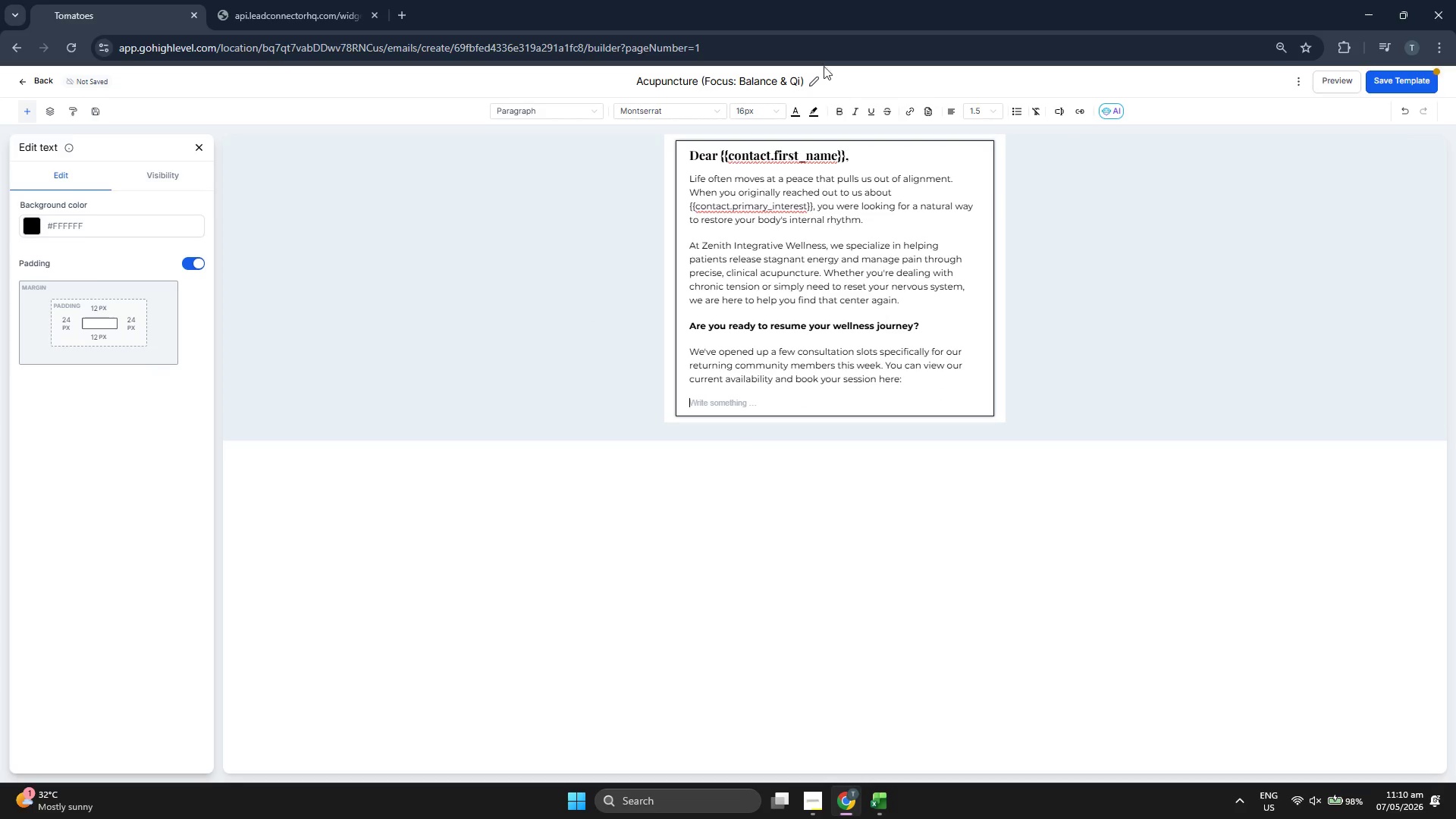 
left_click([836, 115])
 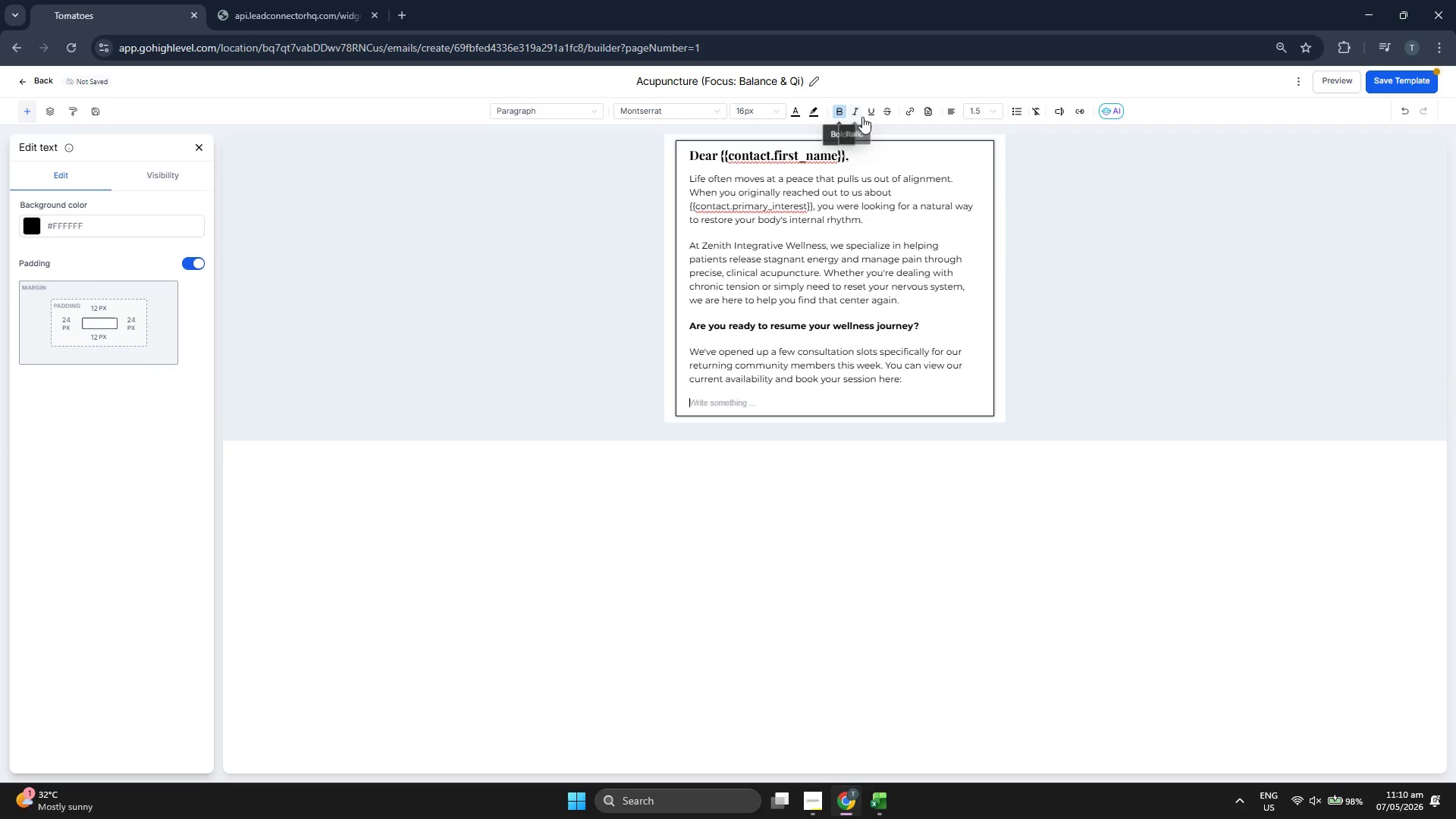 
left_click([869, 111])
 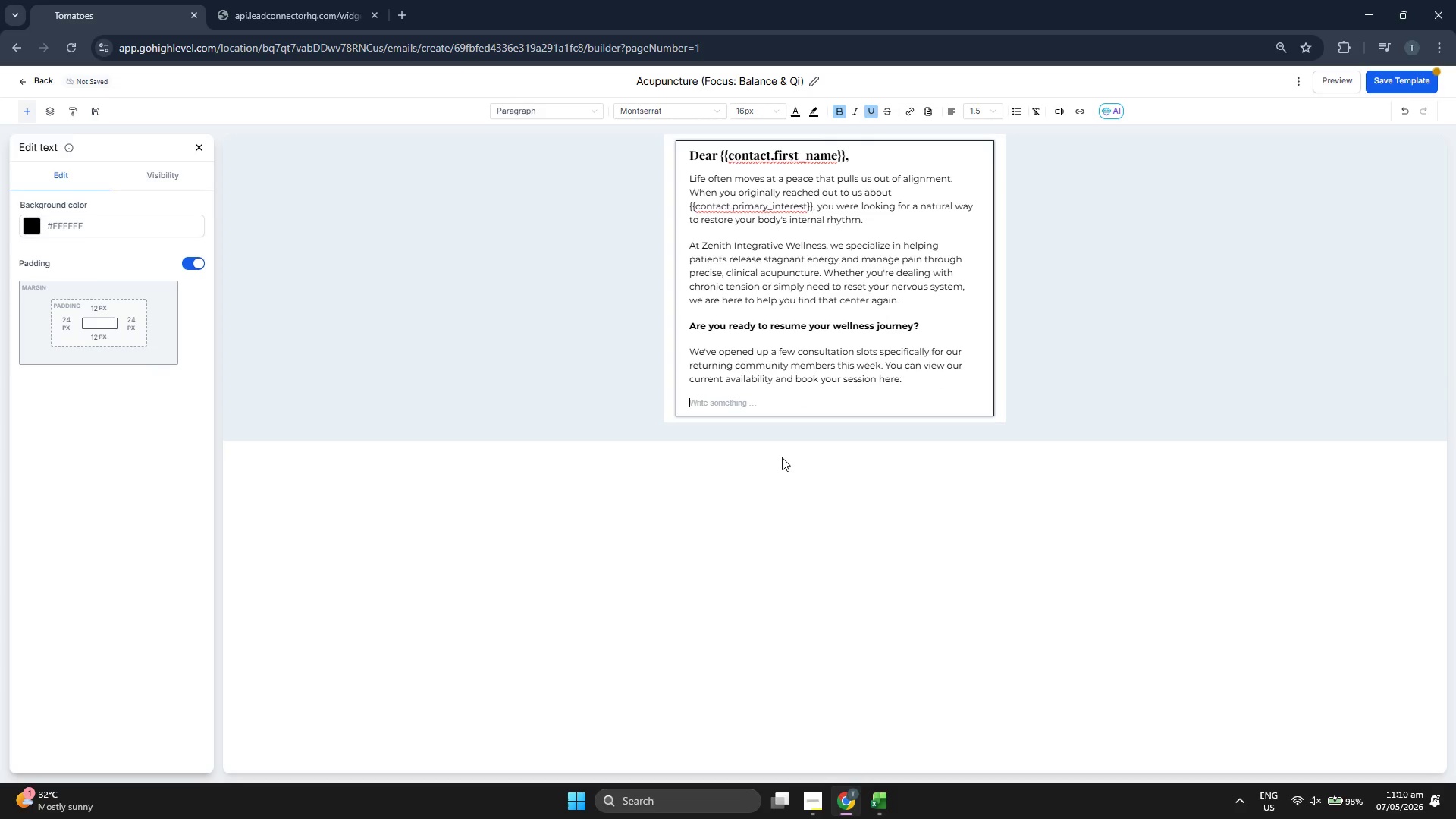 
type(Book Your Acupuncture Consultation)
 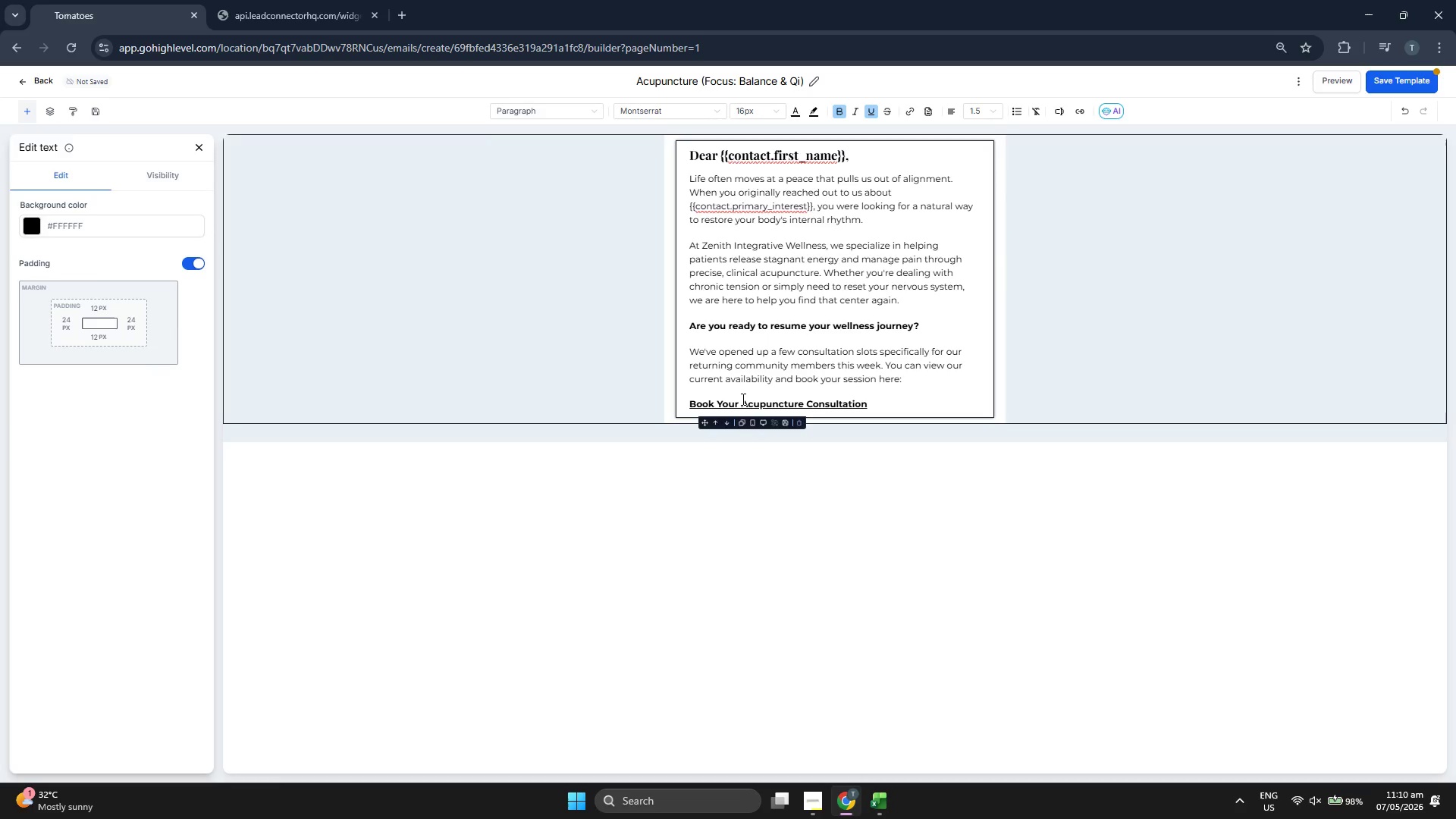 
left_click([791, 108])
 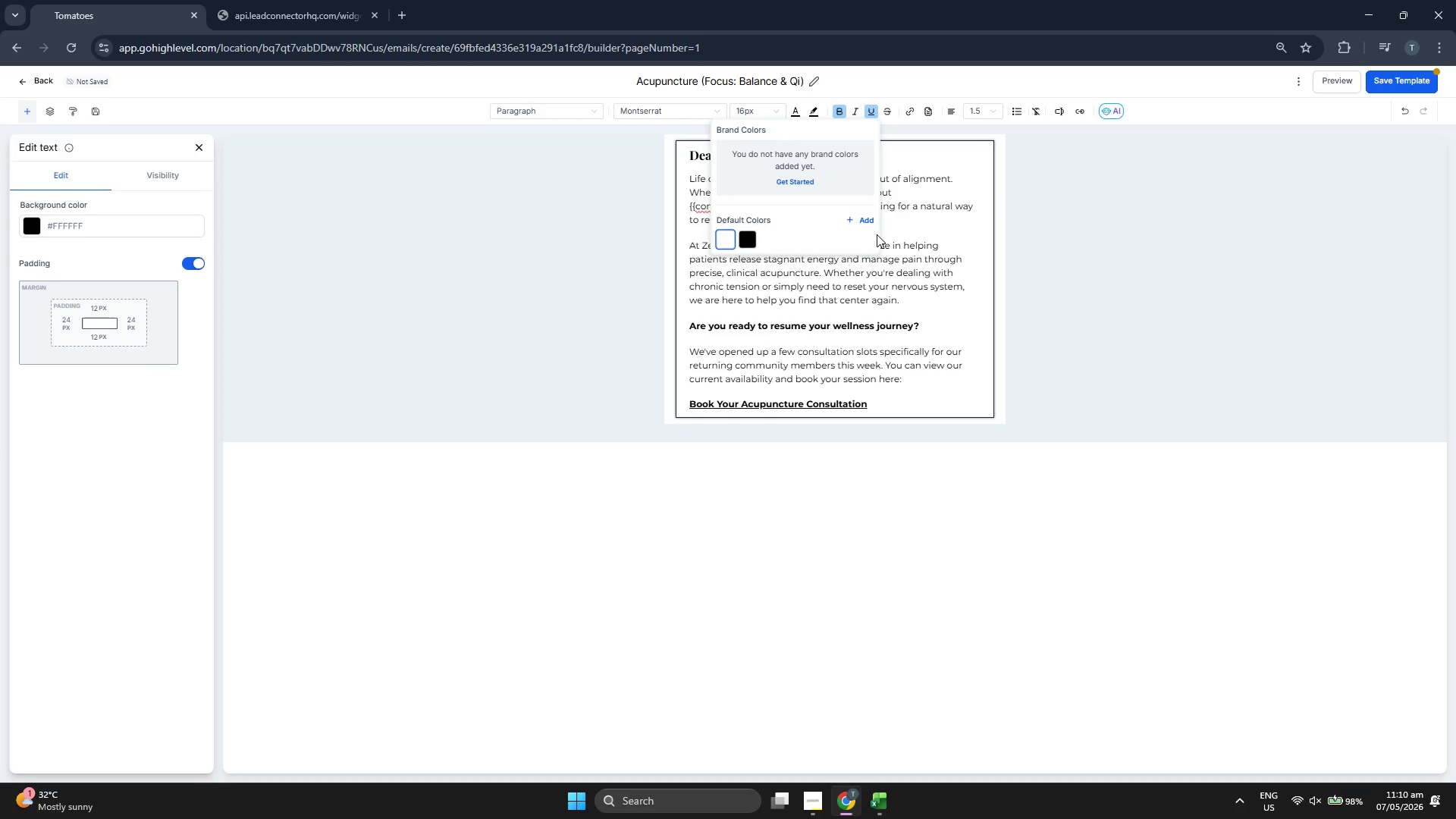 
left_click([873, 223])
 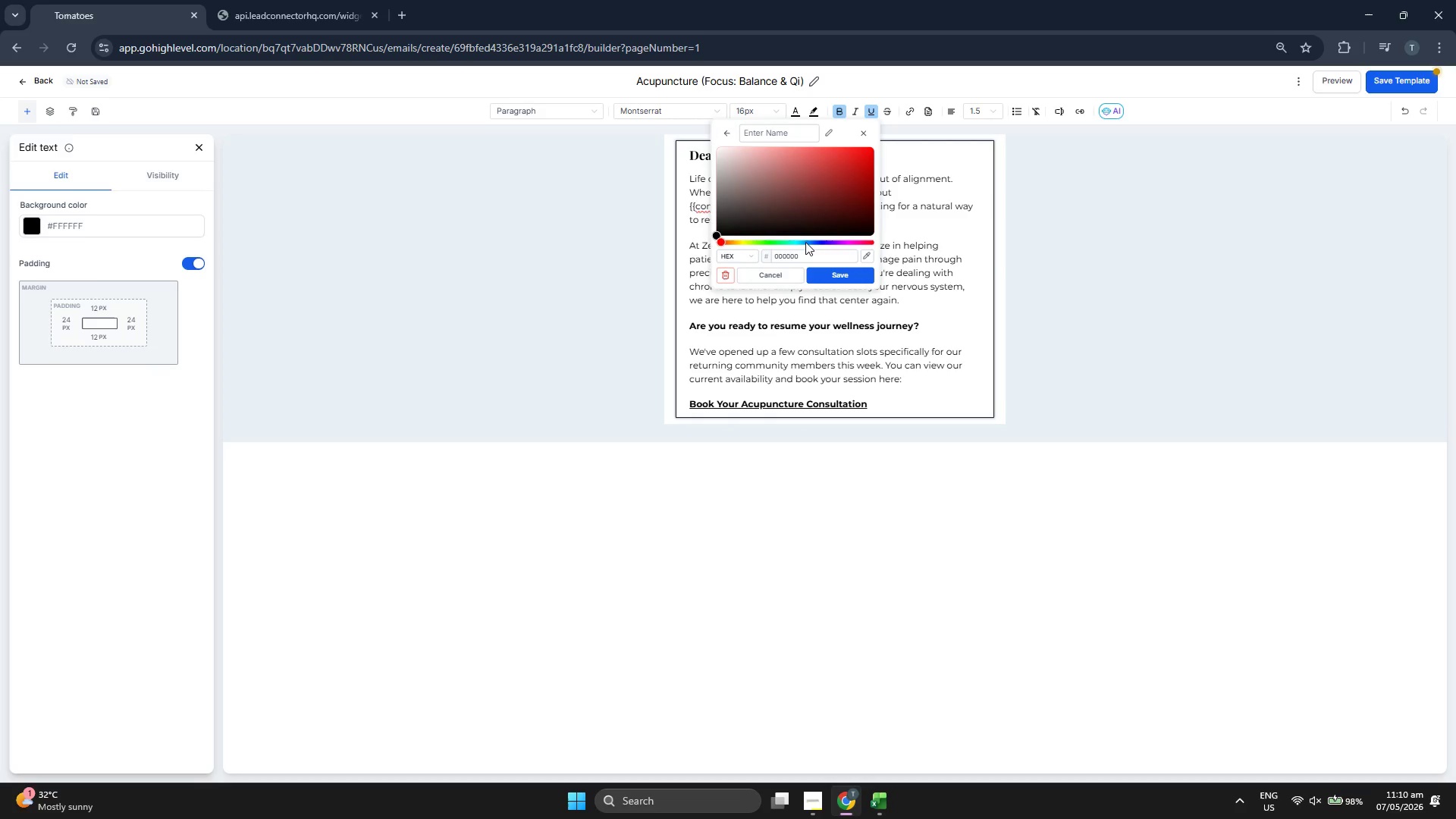 
left_click([805, 242])
 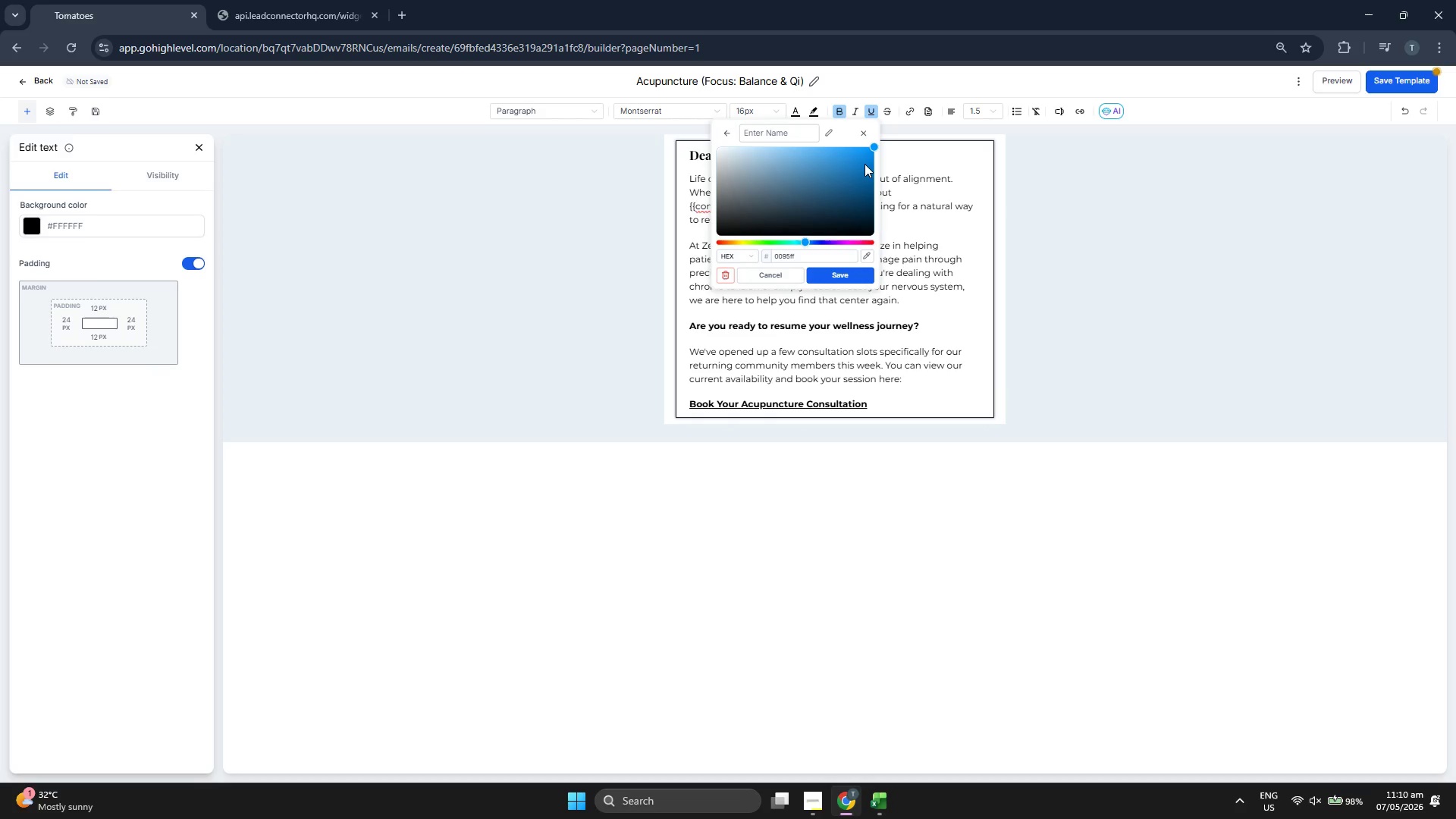 
left_click_drag(start_coordinate=[863, 158], to_coordinate=[830, 155])
 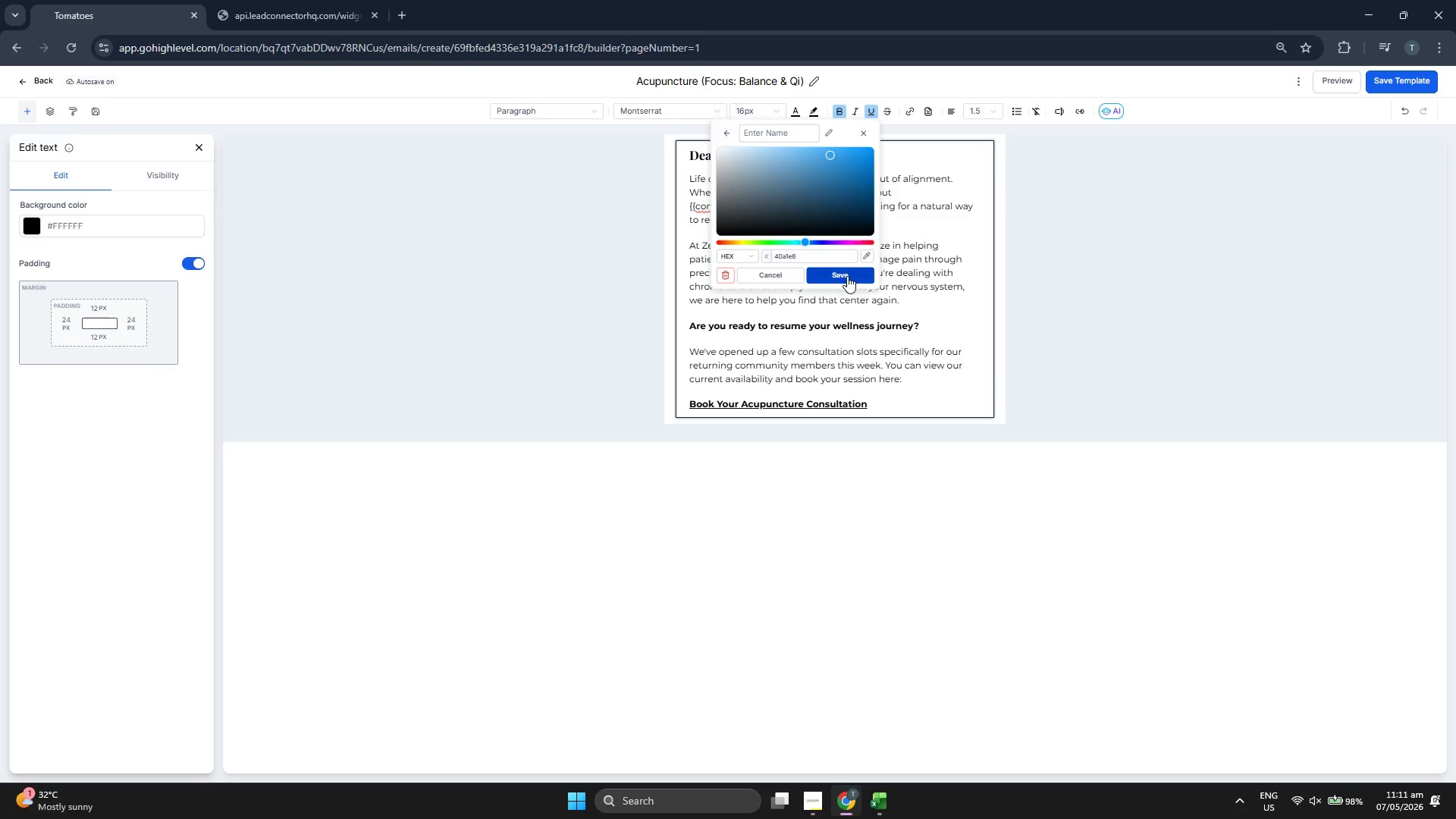 
left_click([847, 276])
 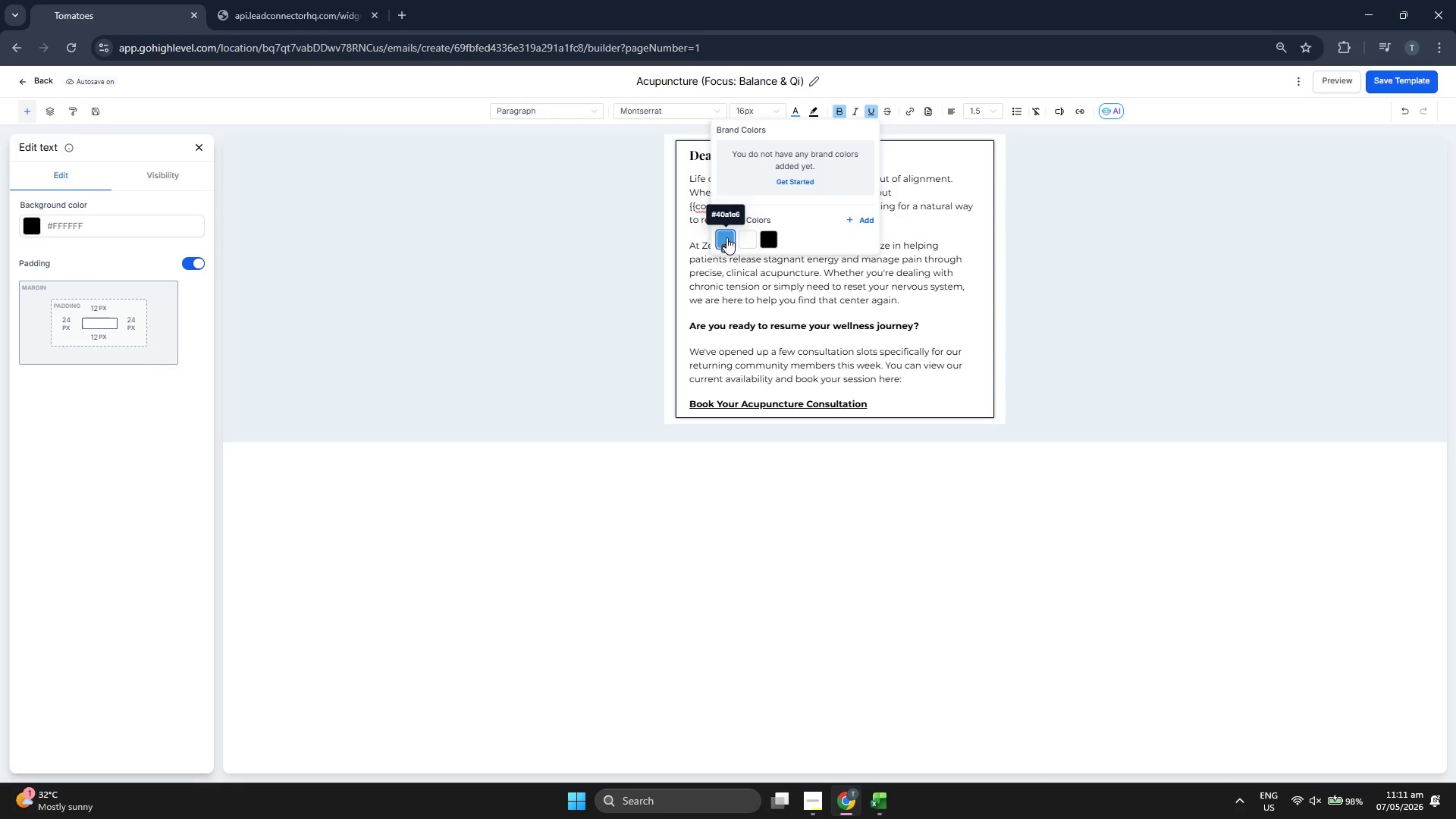 
left_click([726, 237])
 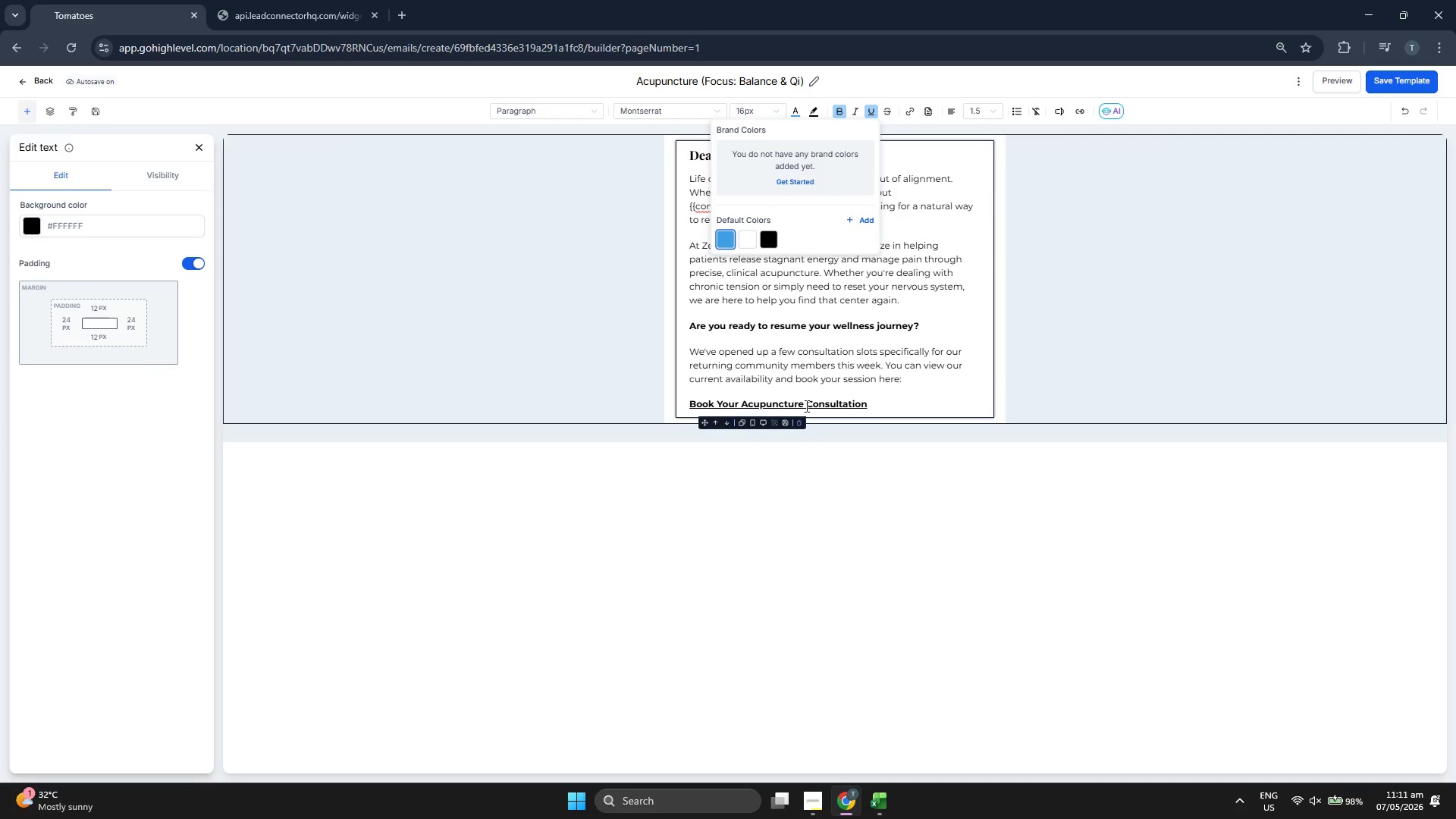 
double_click([809, 407])
 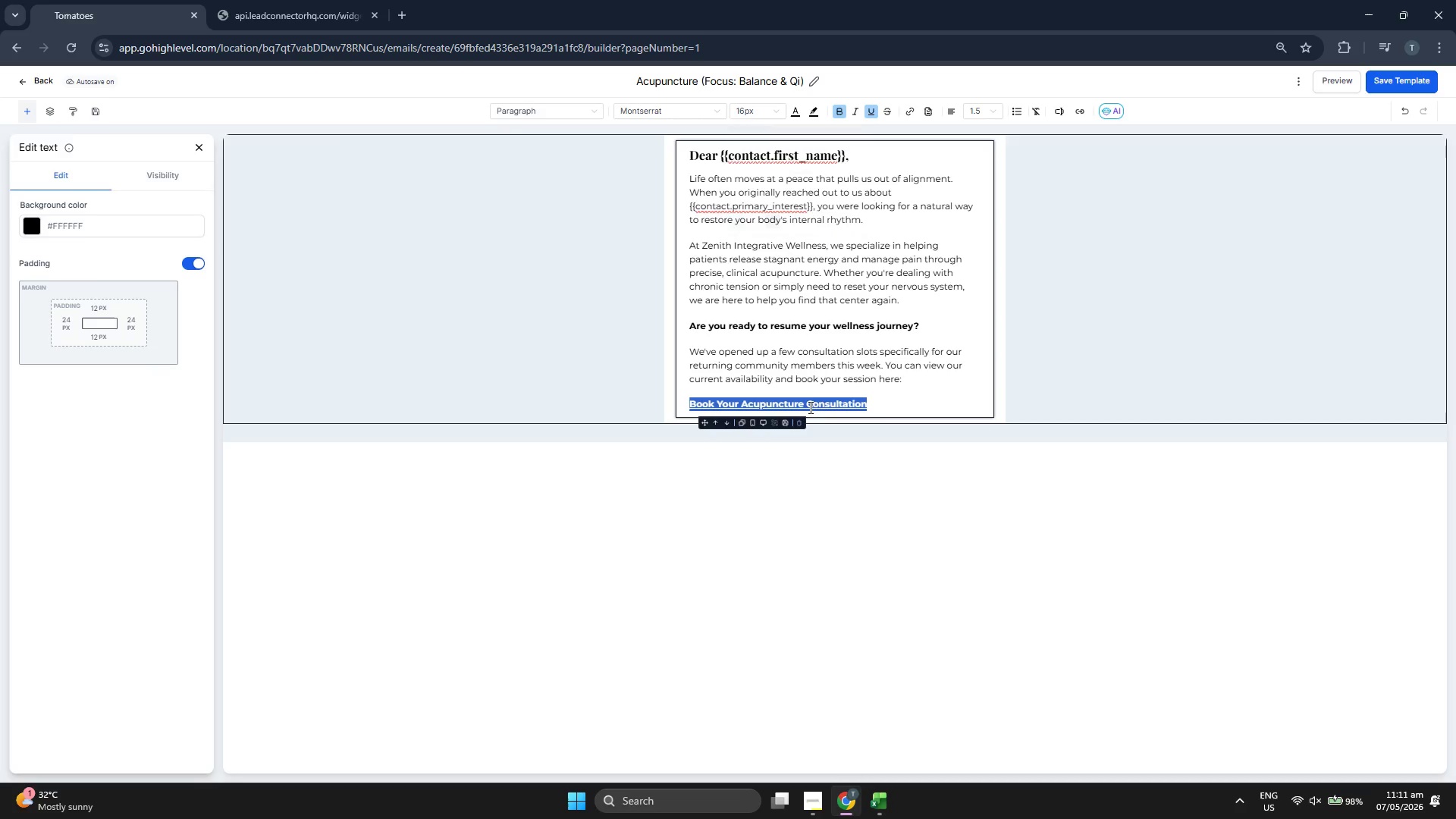 
triple_click([809, 407])
 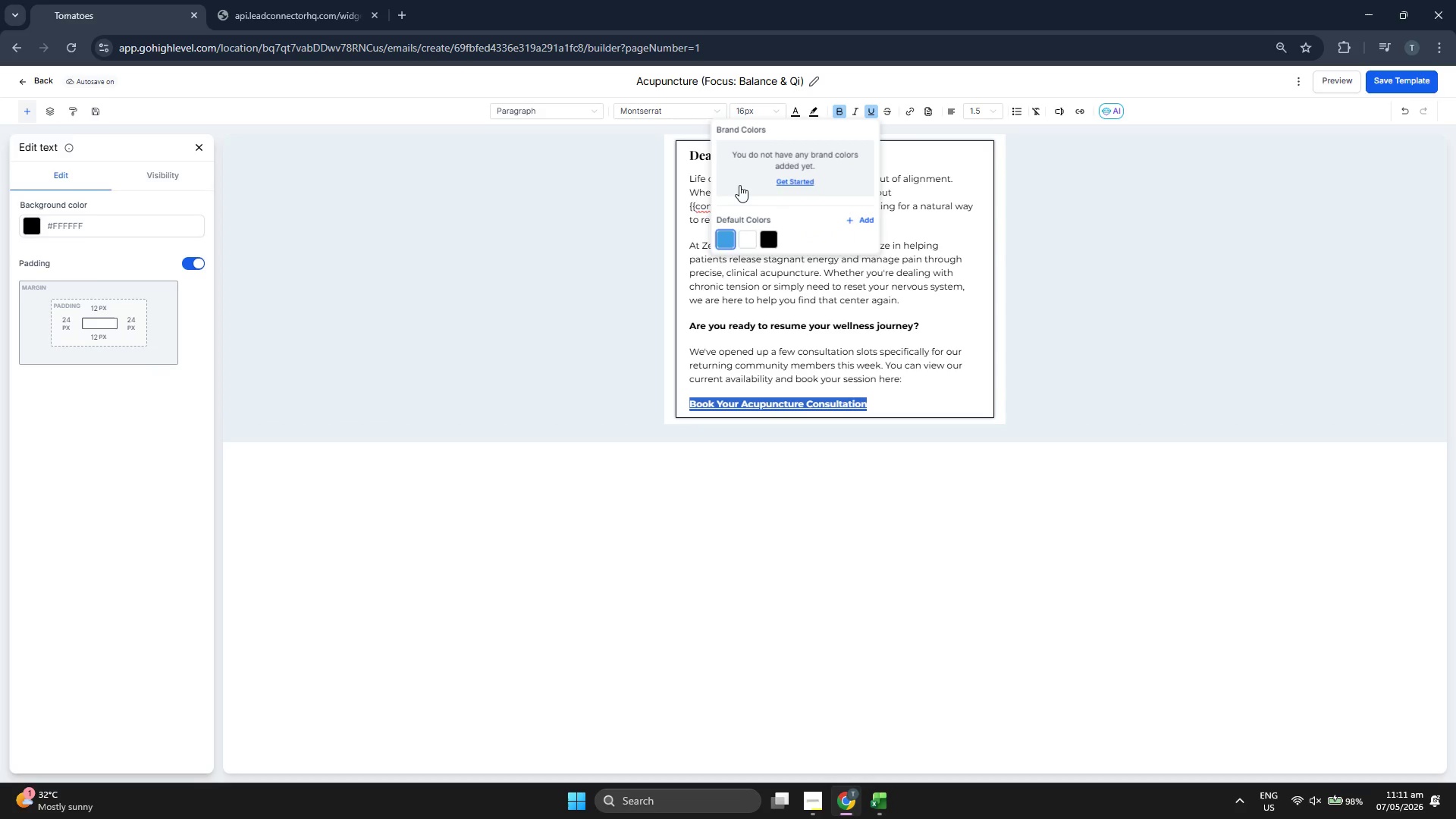 
left_click([726, 234])
 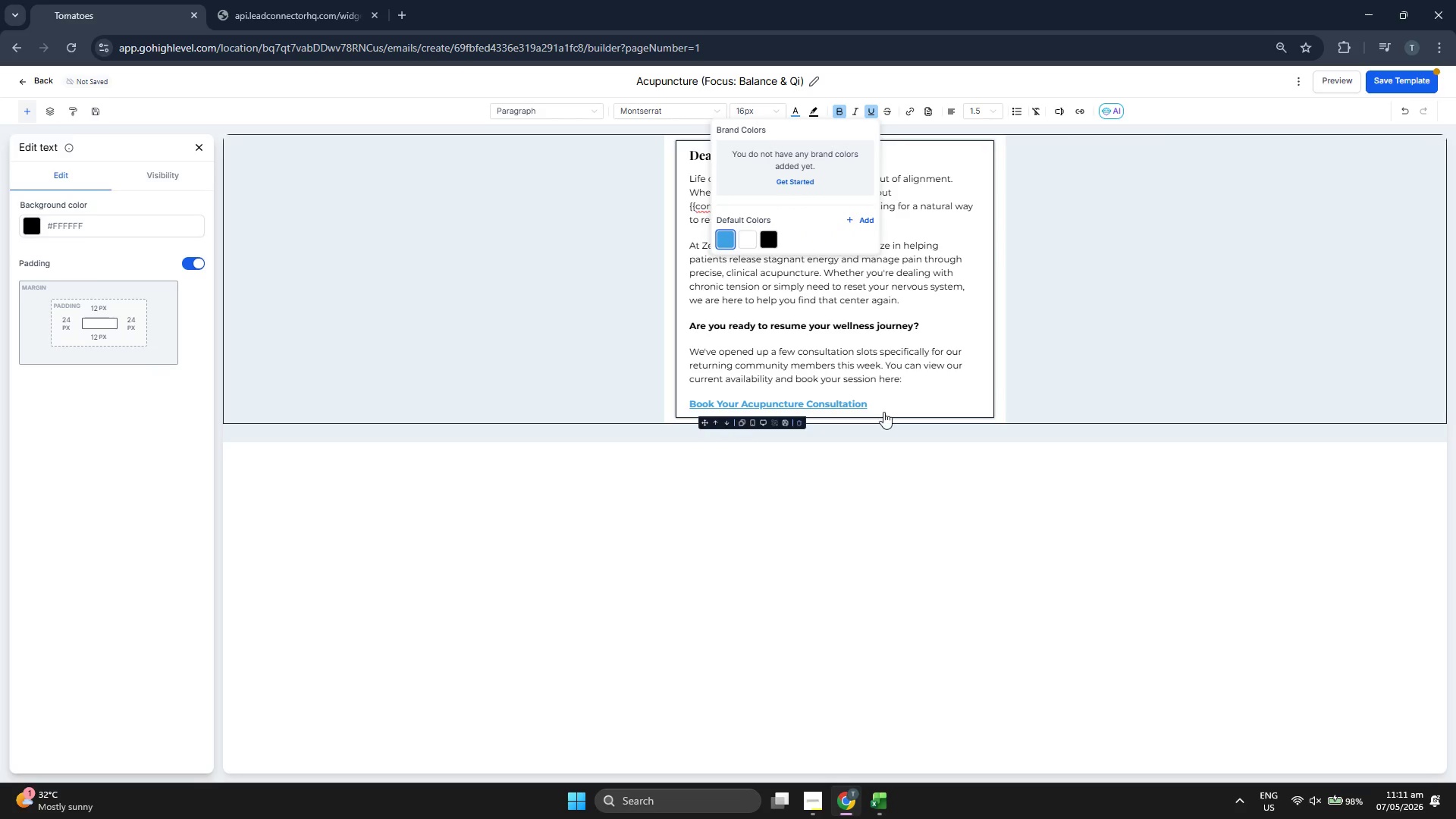 
left_click([893, 404])
 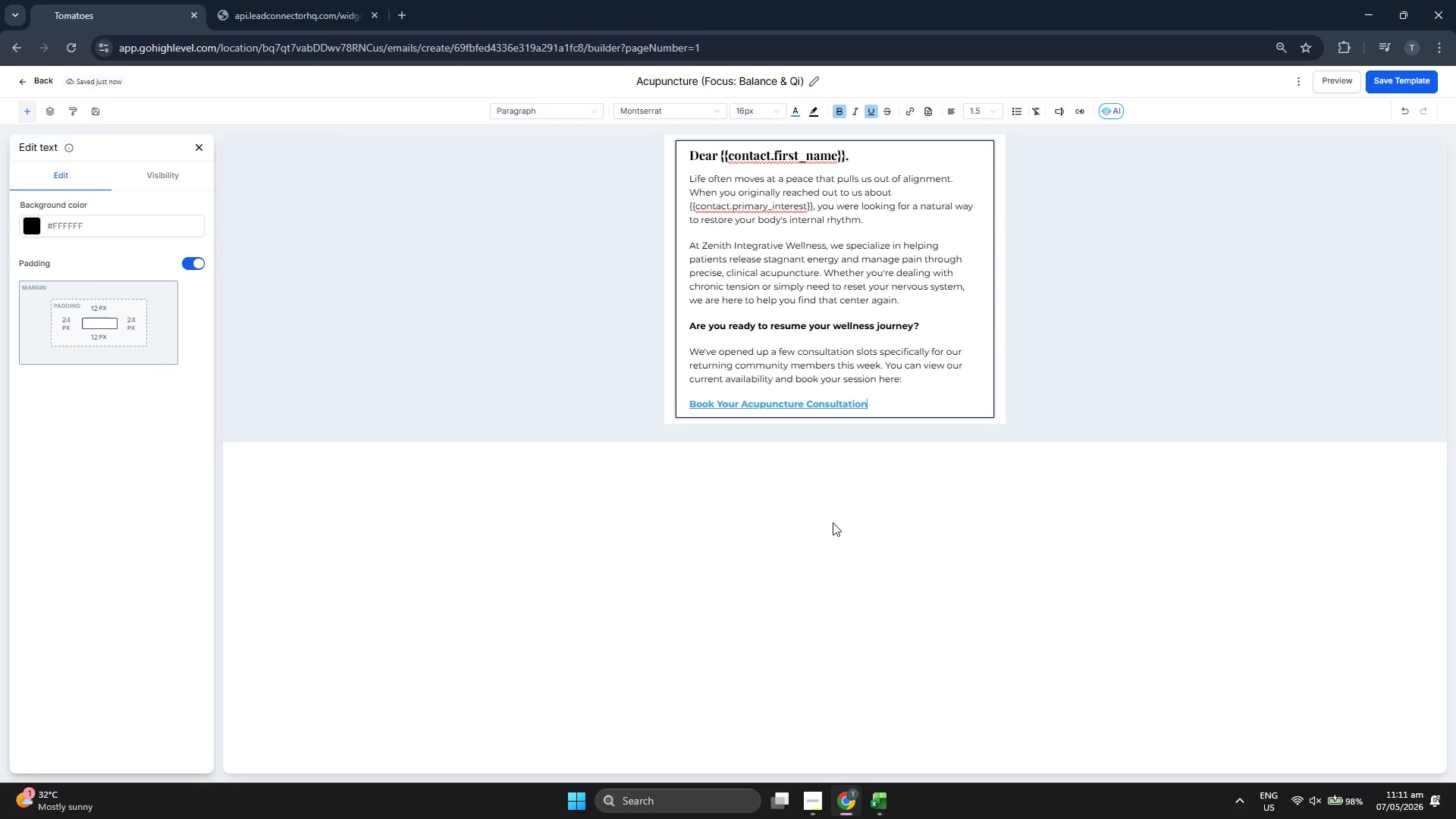 
wait(6.09)
 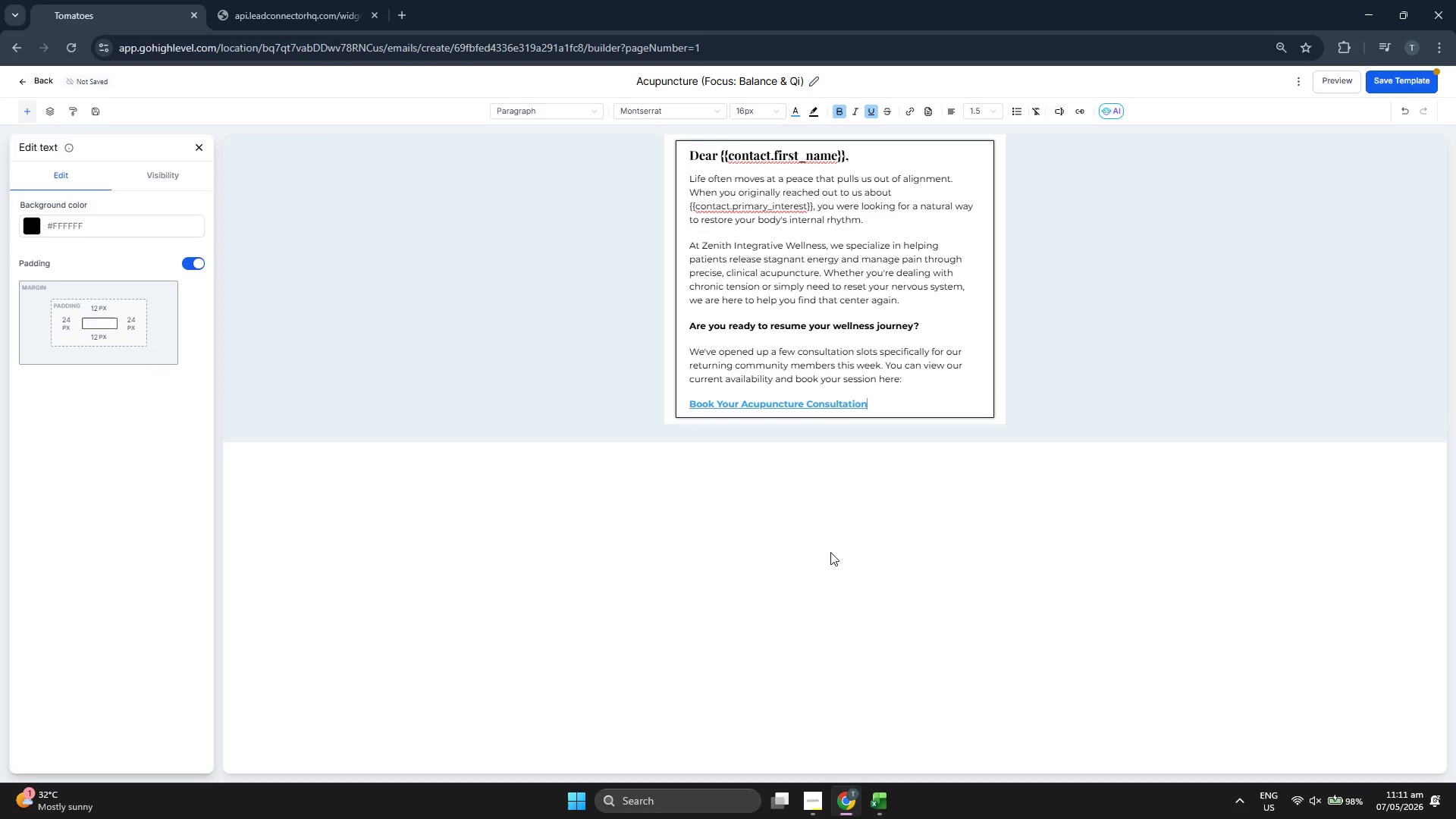 
double_click([832, 404])
 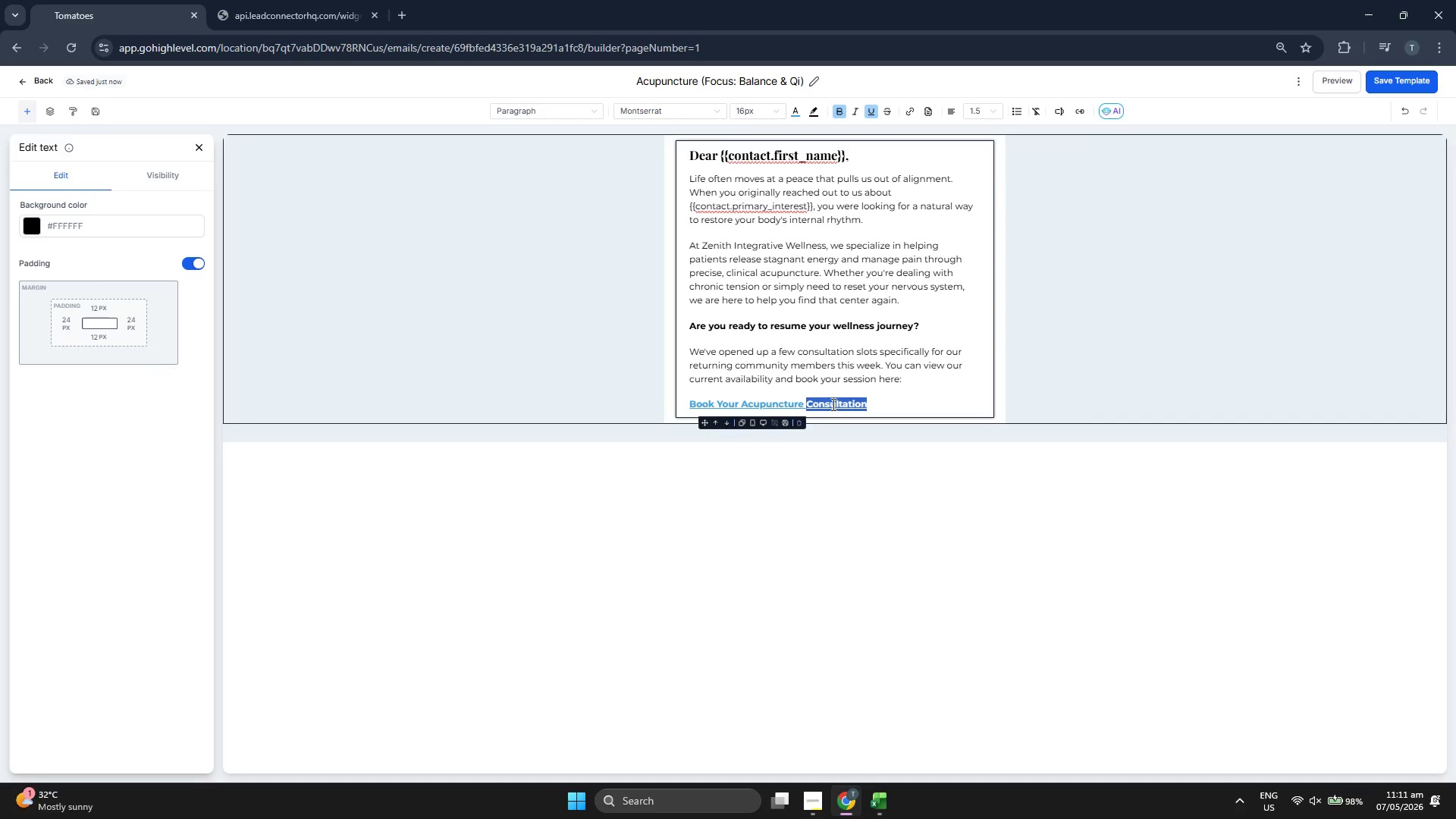 
triple_click([832, 404])
 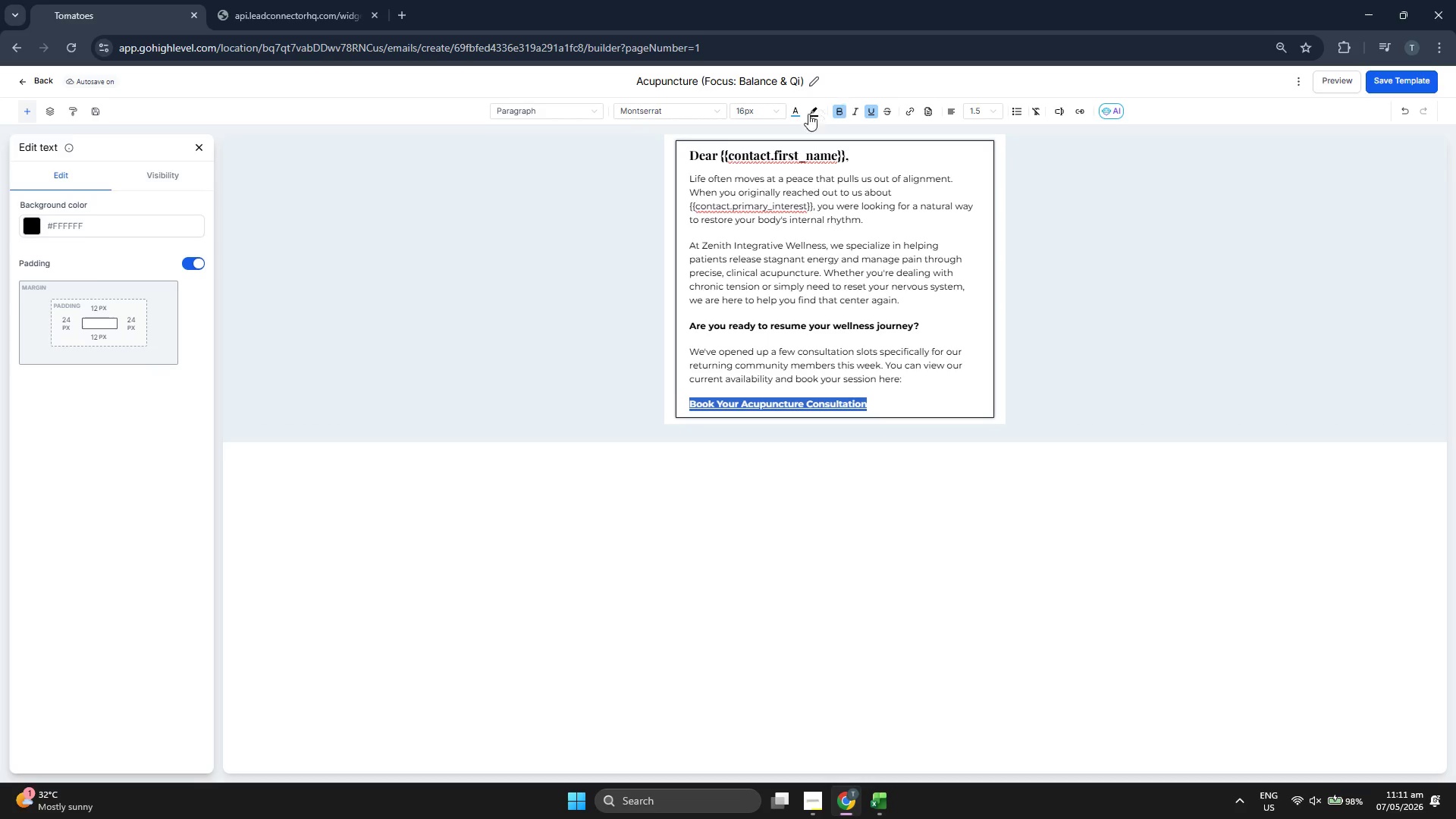 
left_click([795, 109])
 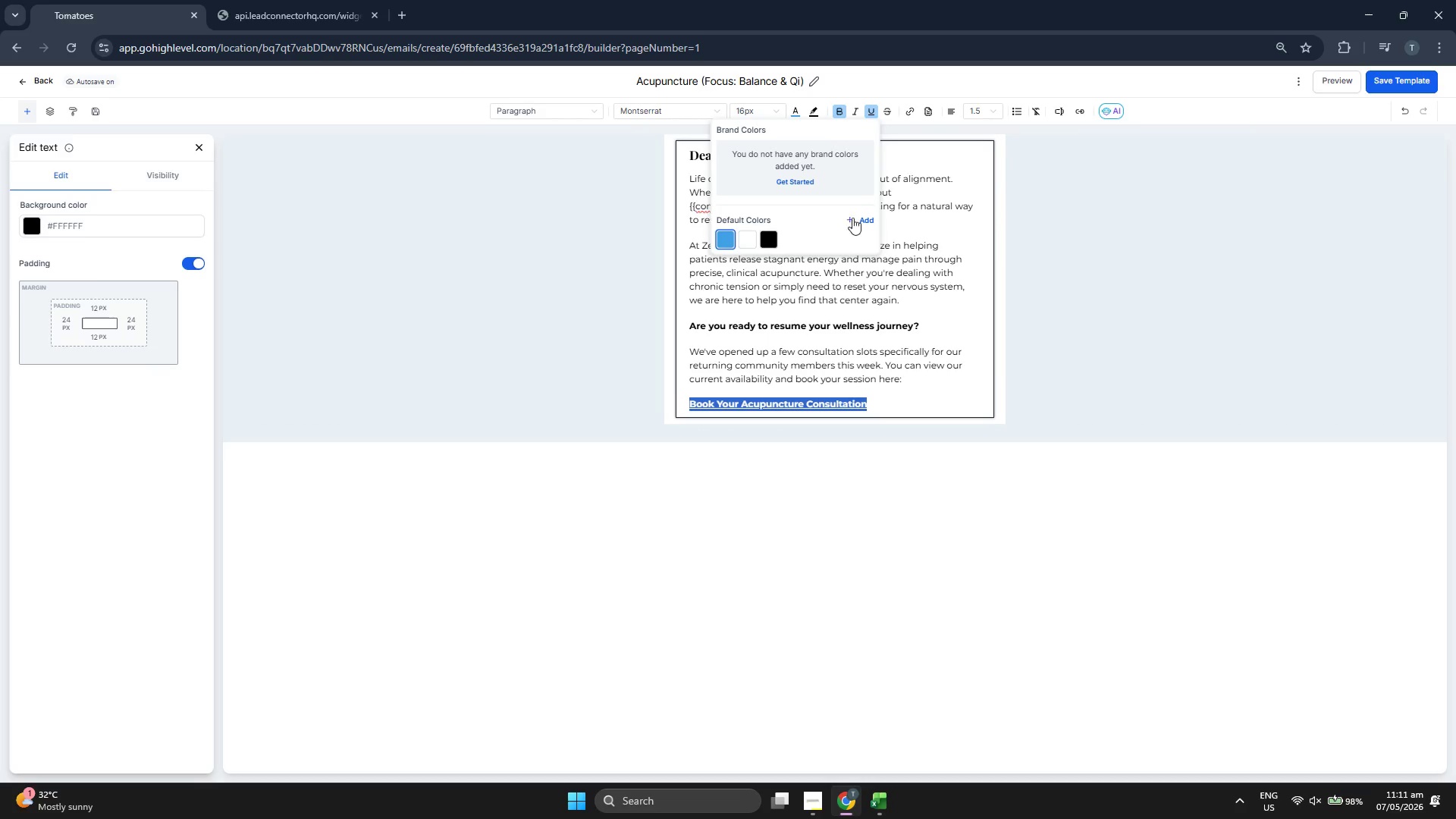 
left_click([864, 218])
 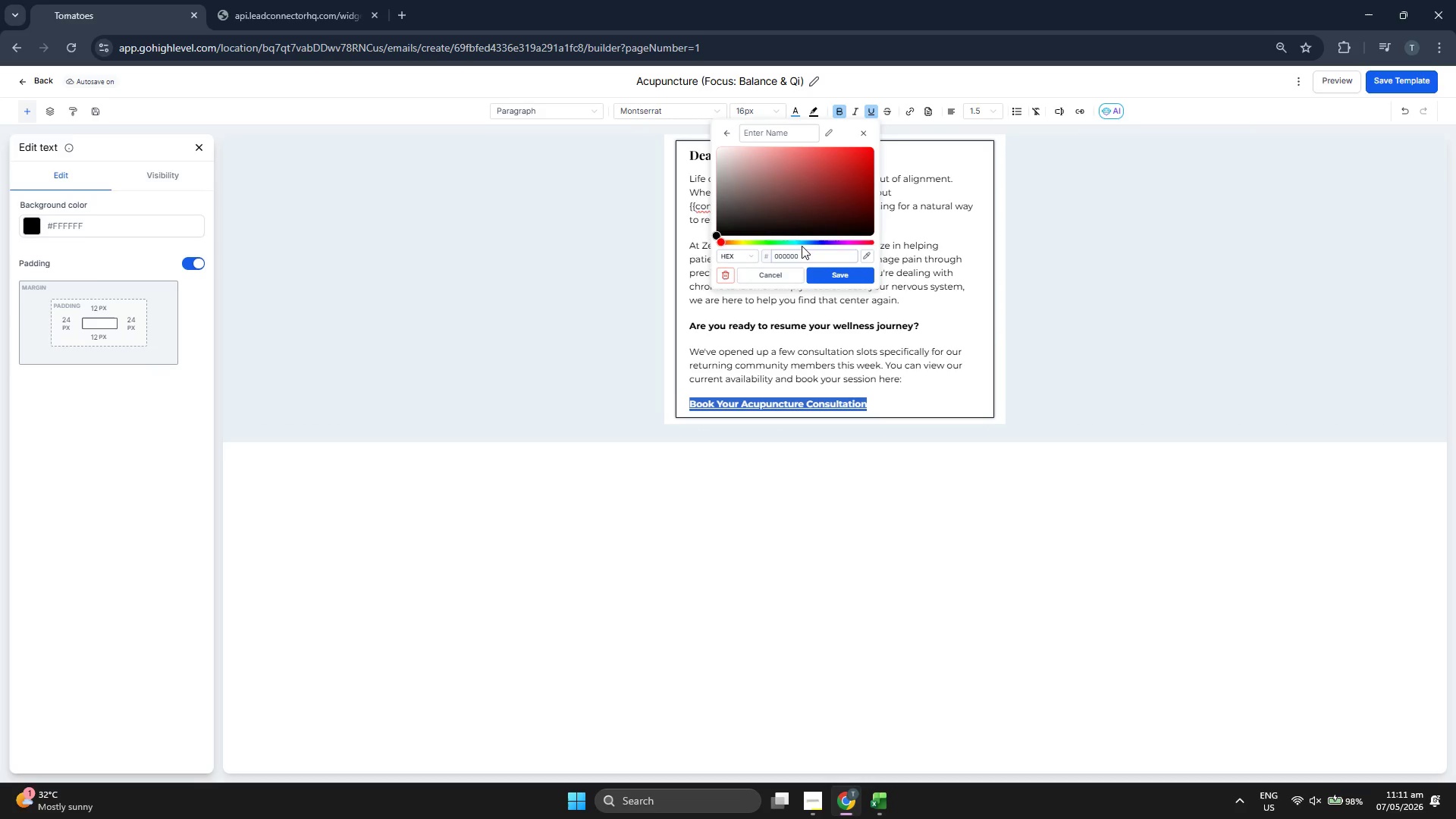 
left_click([801, 244])
 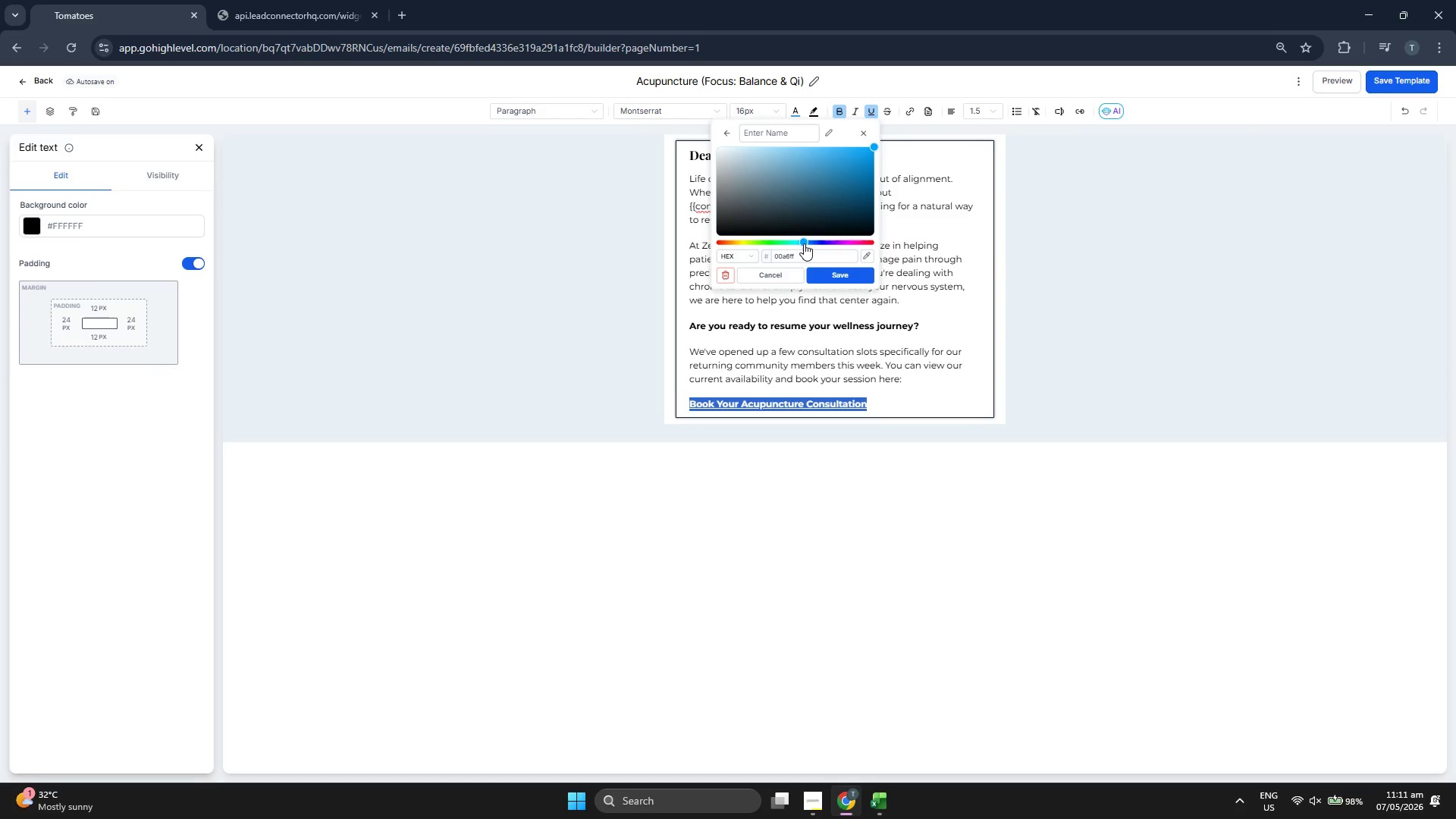 
left_click_drag(start_coordinate=[857, 150], to_coordinate=[833, 167])
 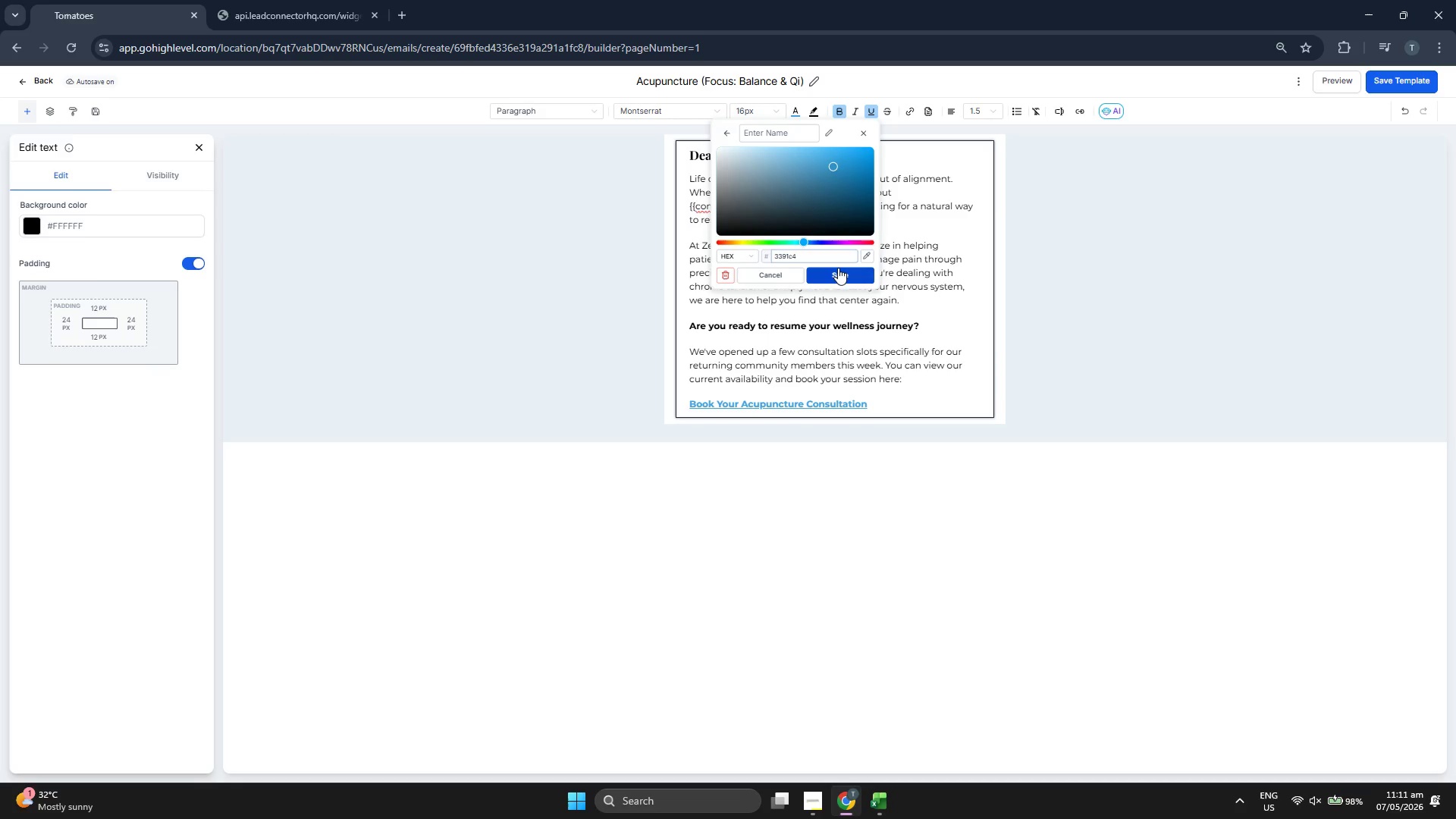 
left_click([839, 270])
 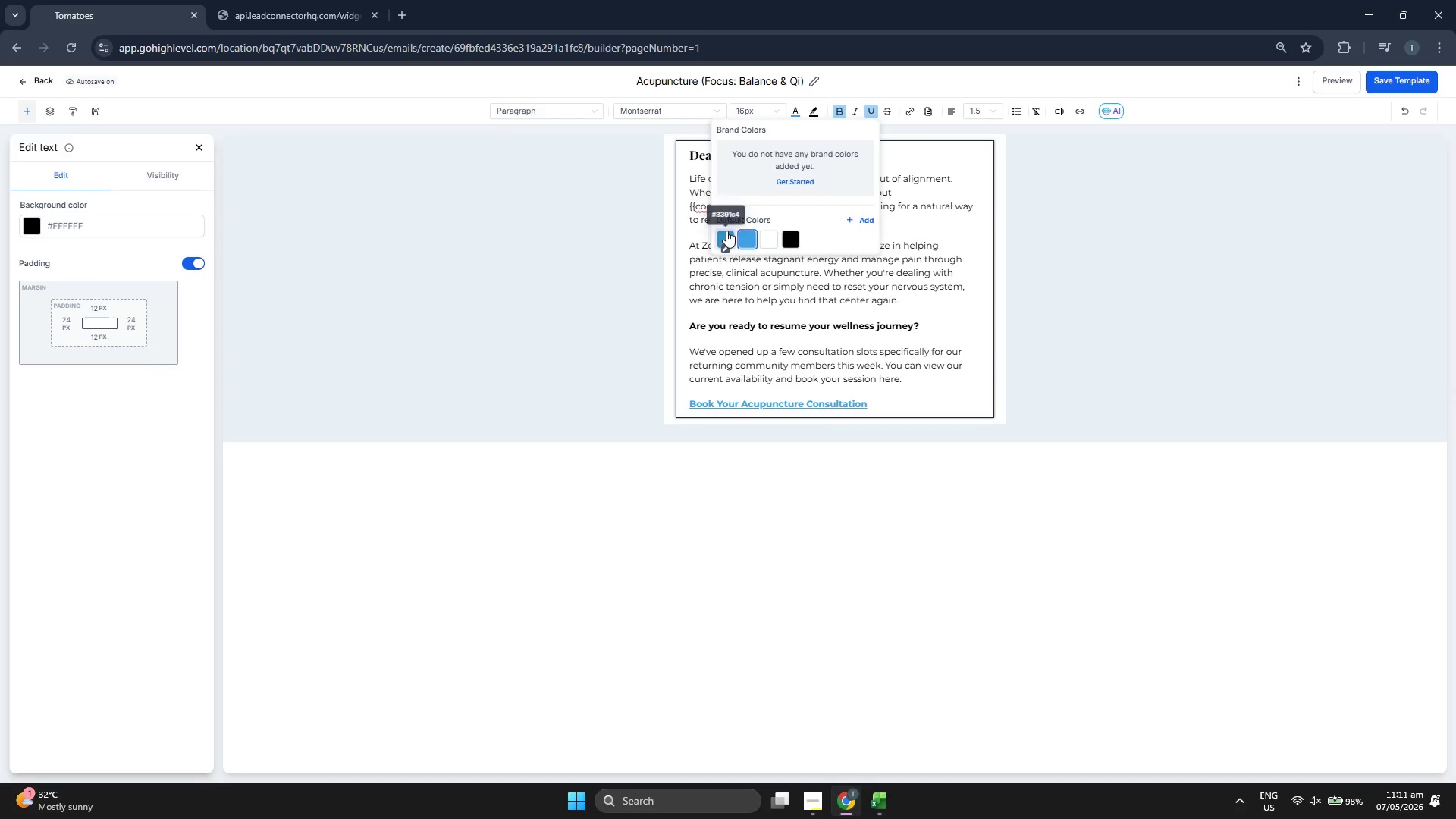 
left_click([727, 231])
 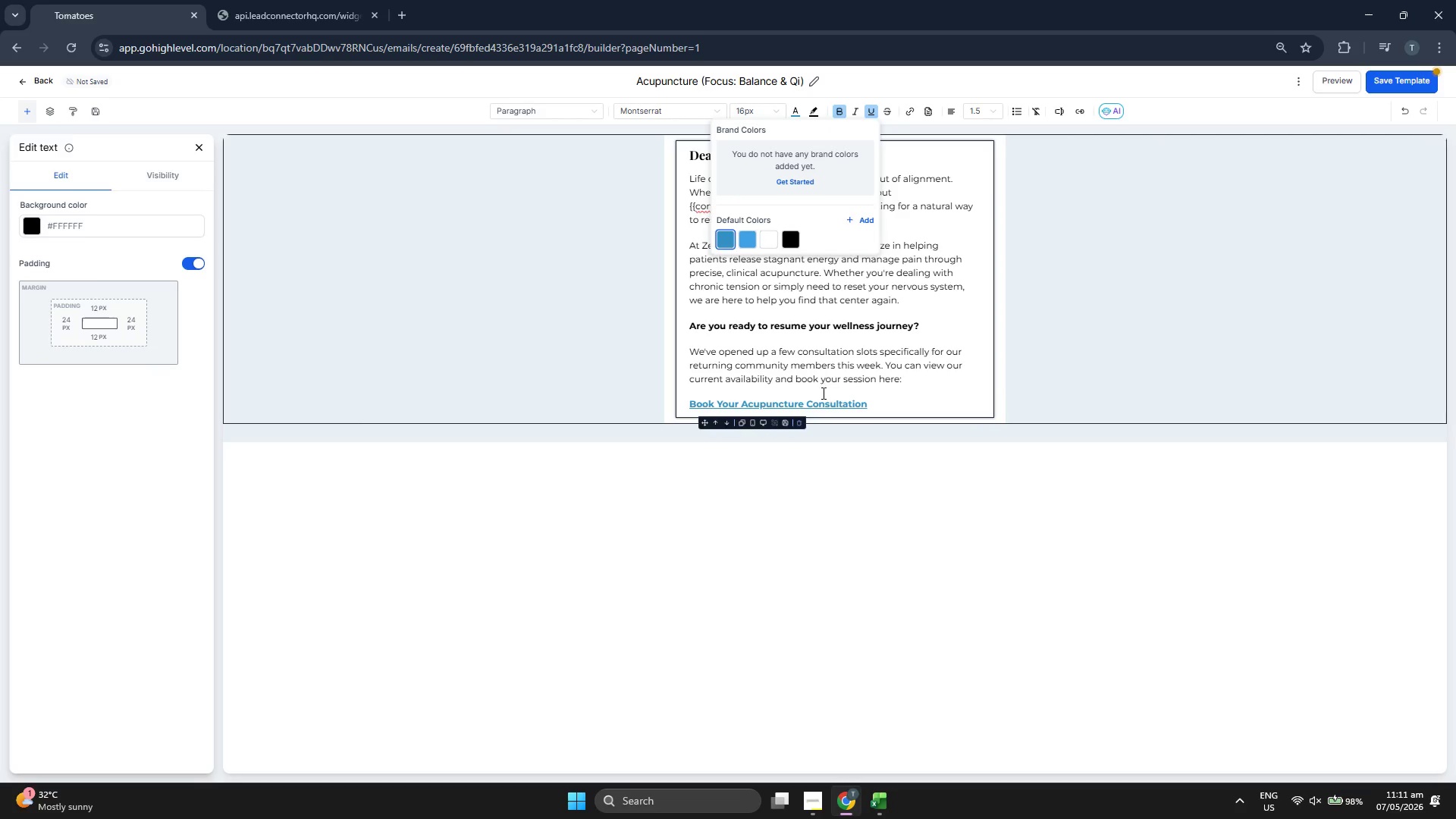 
double_click([824, 404])
 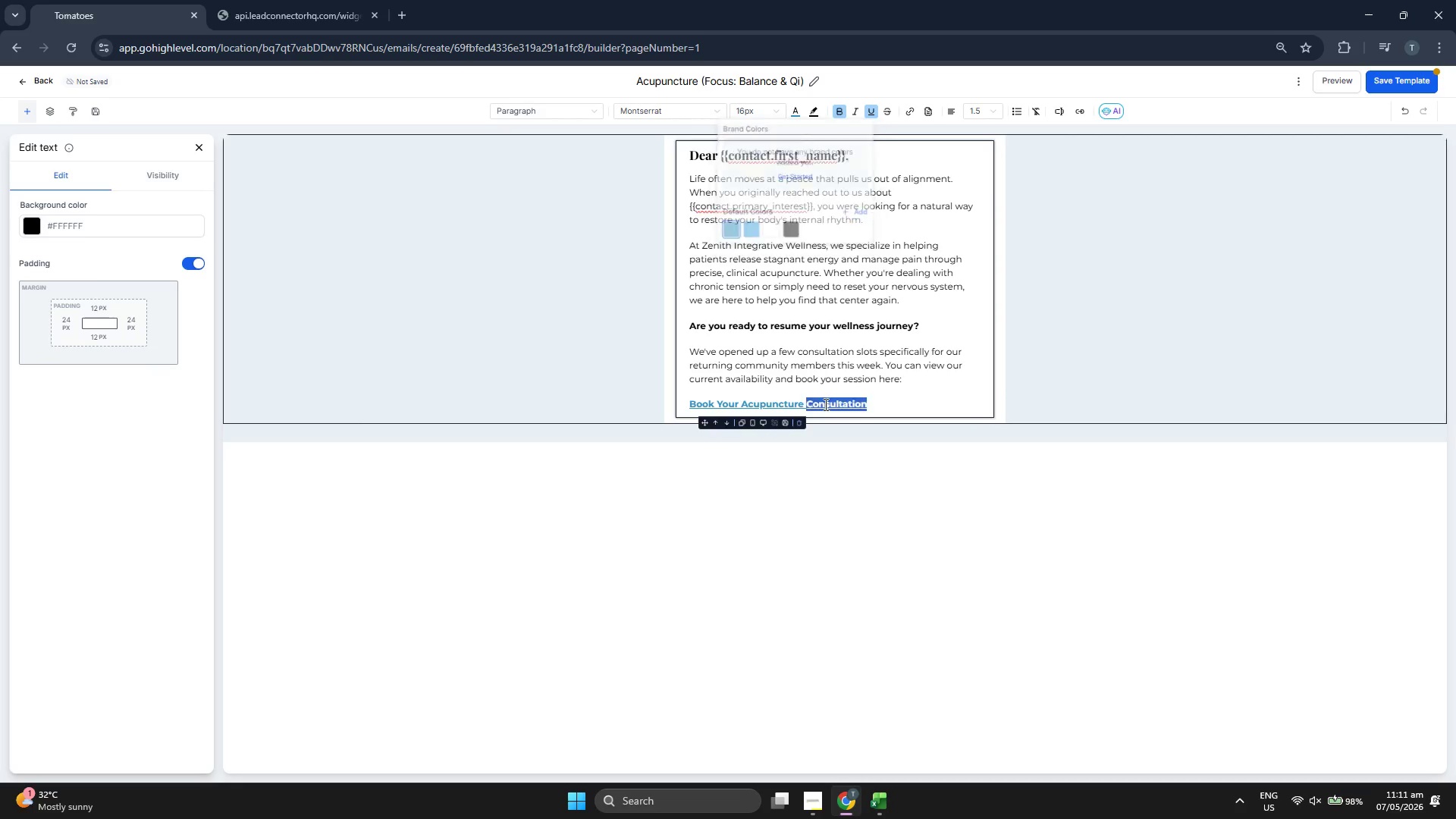 
triple_click([824, 404])
 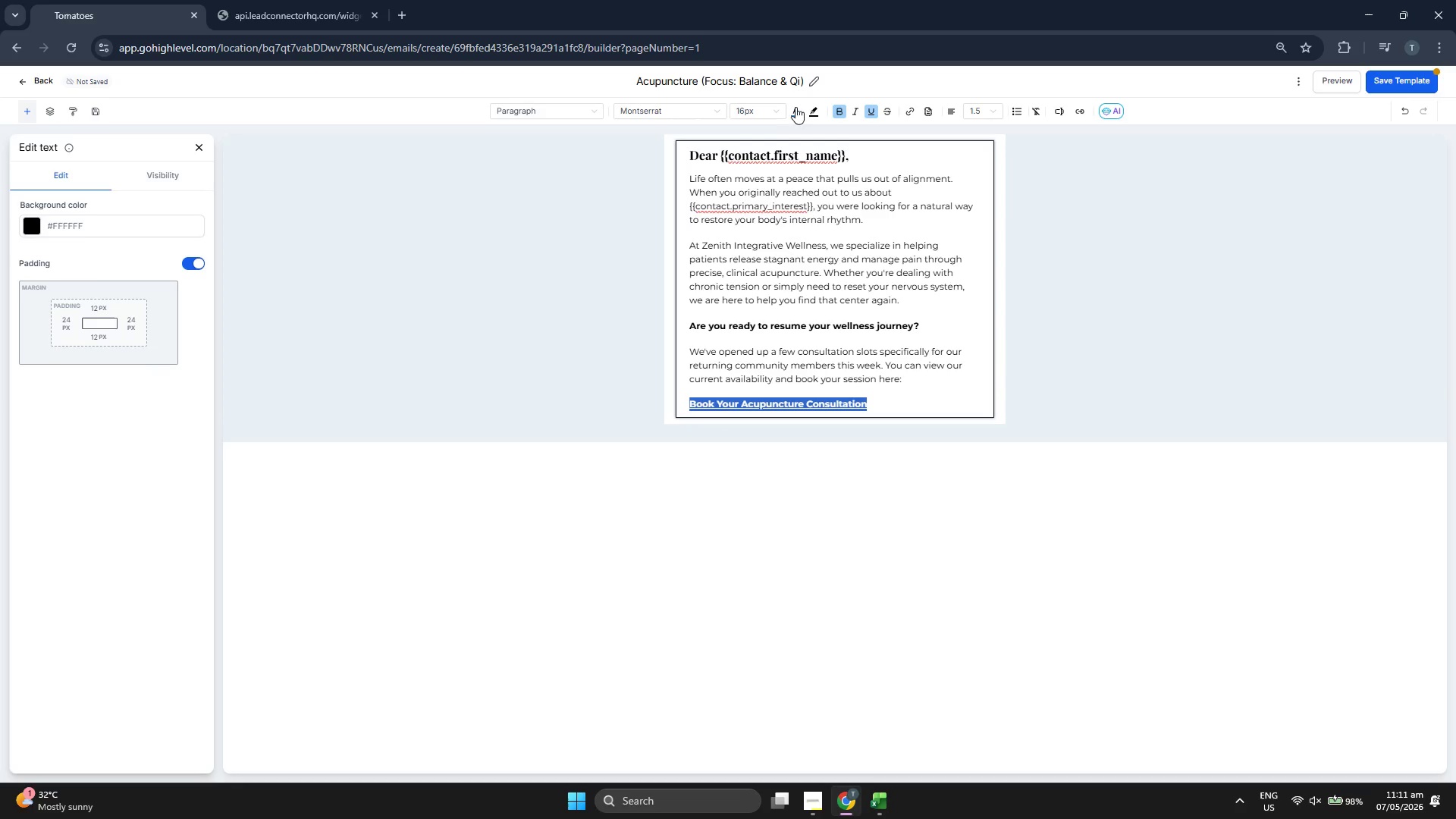 
left_click([788, 111])
 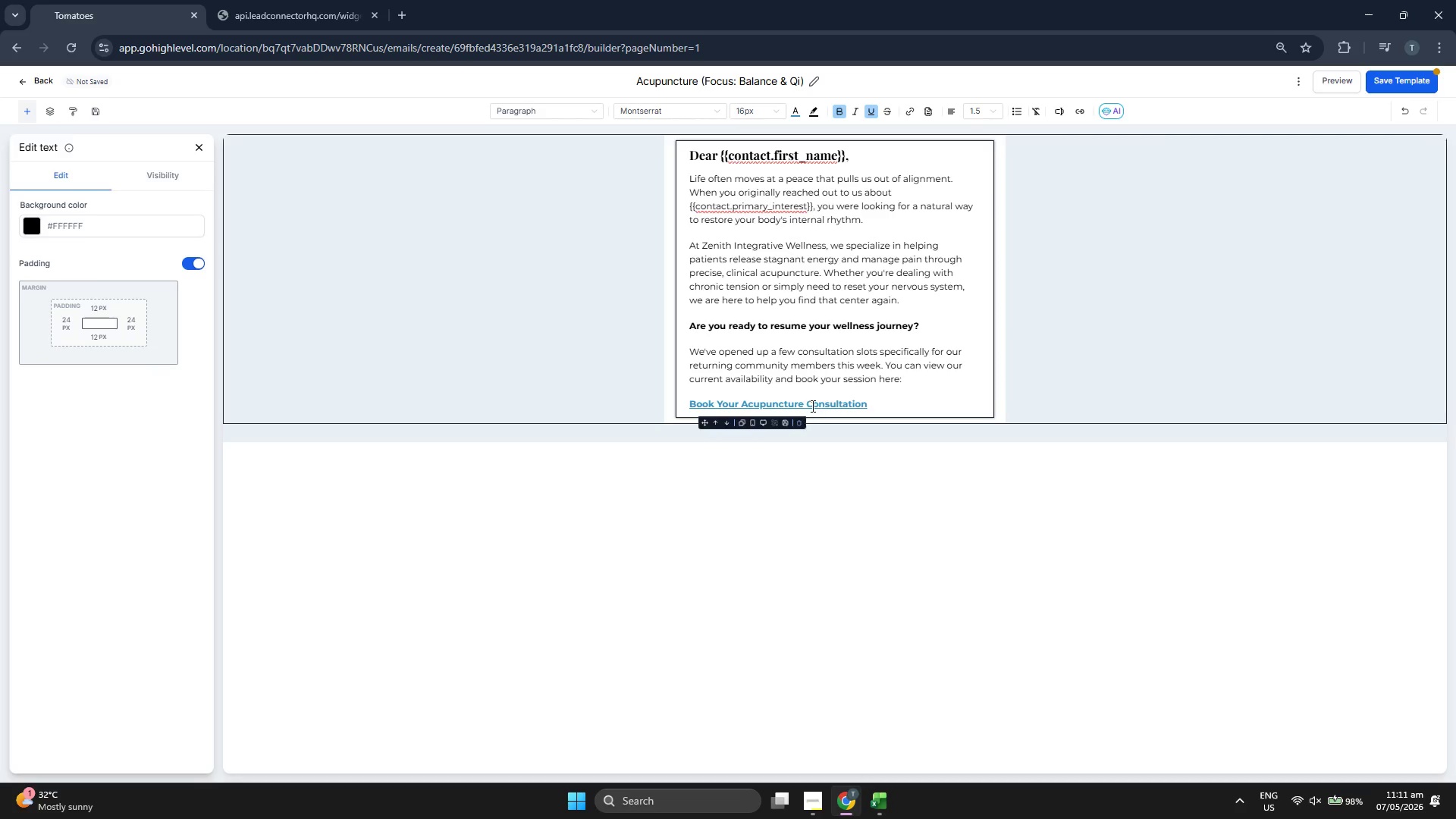 
double_click([812, 405])
 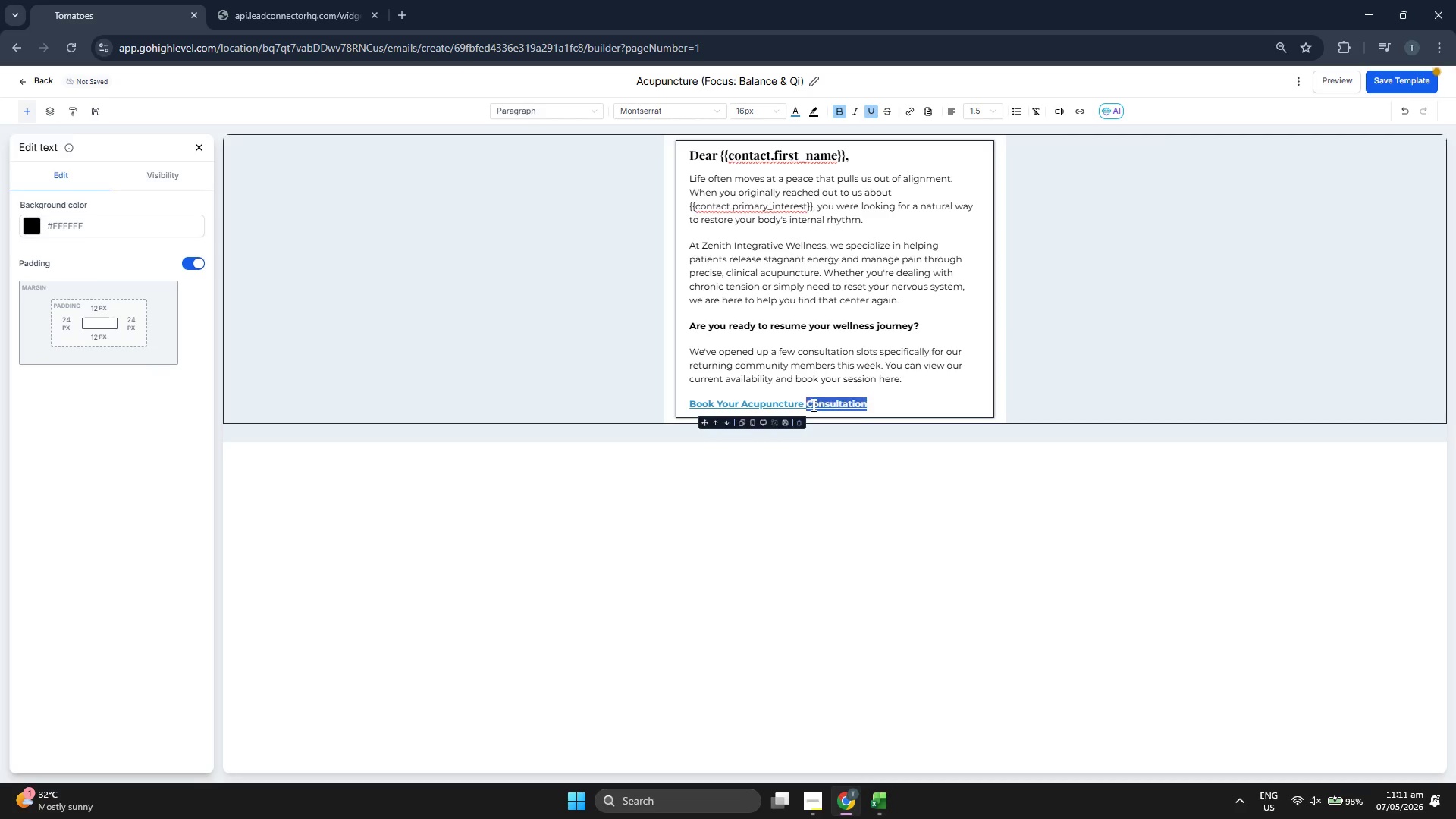 
triple_click([812, 405])
 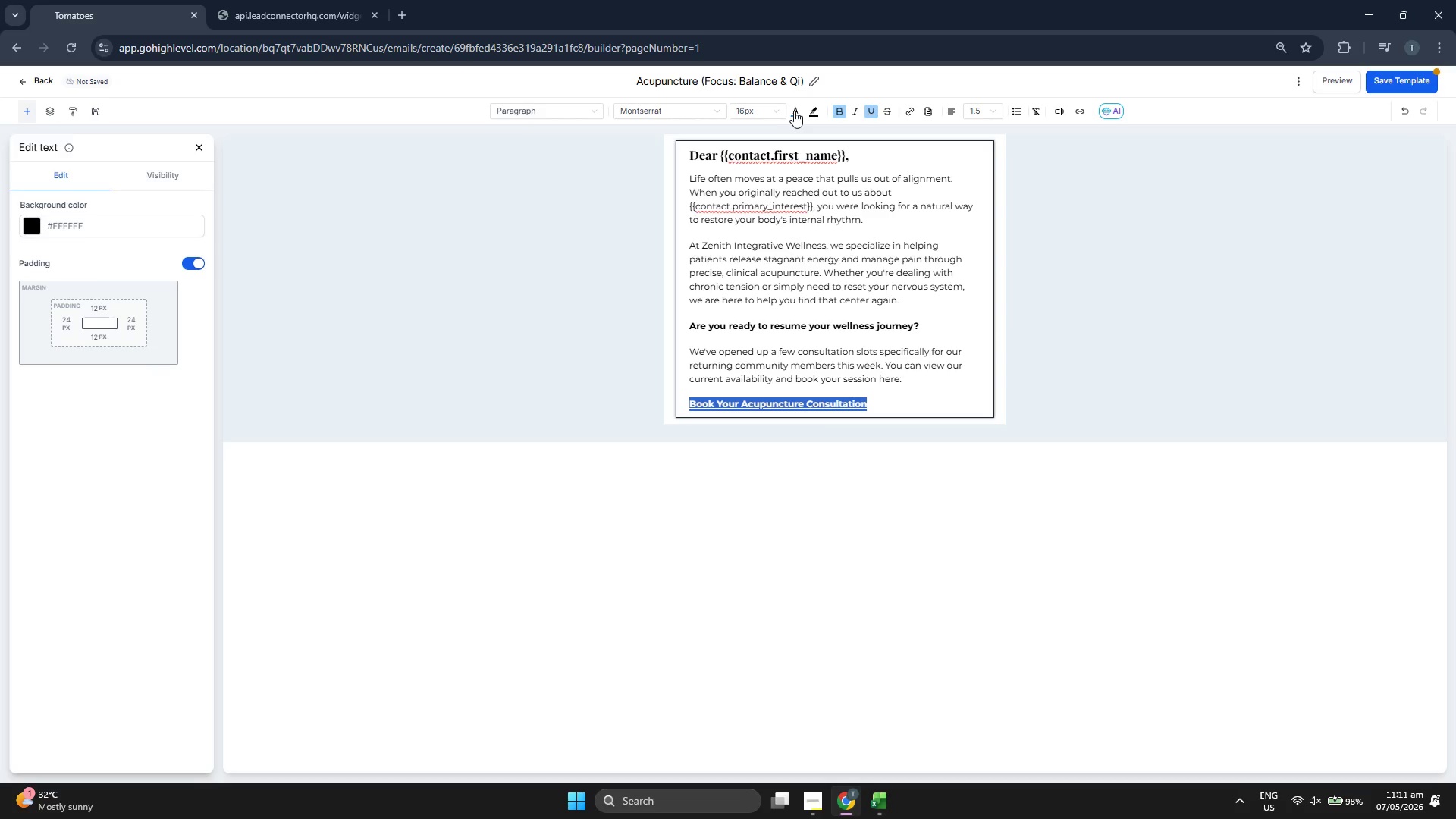 
left_click([797, 110])
 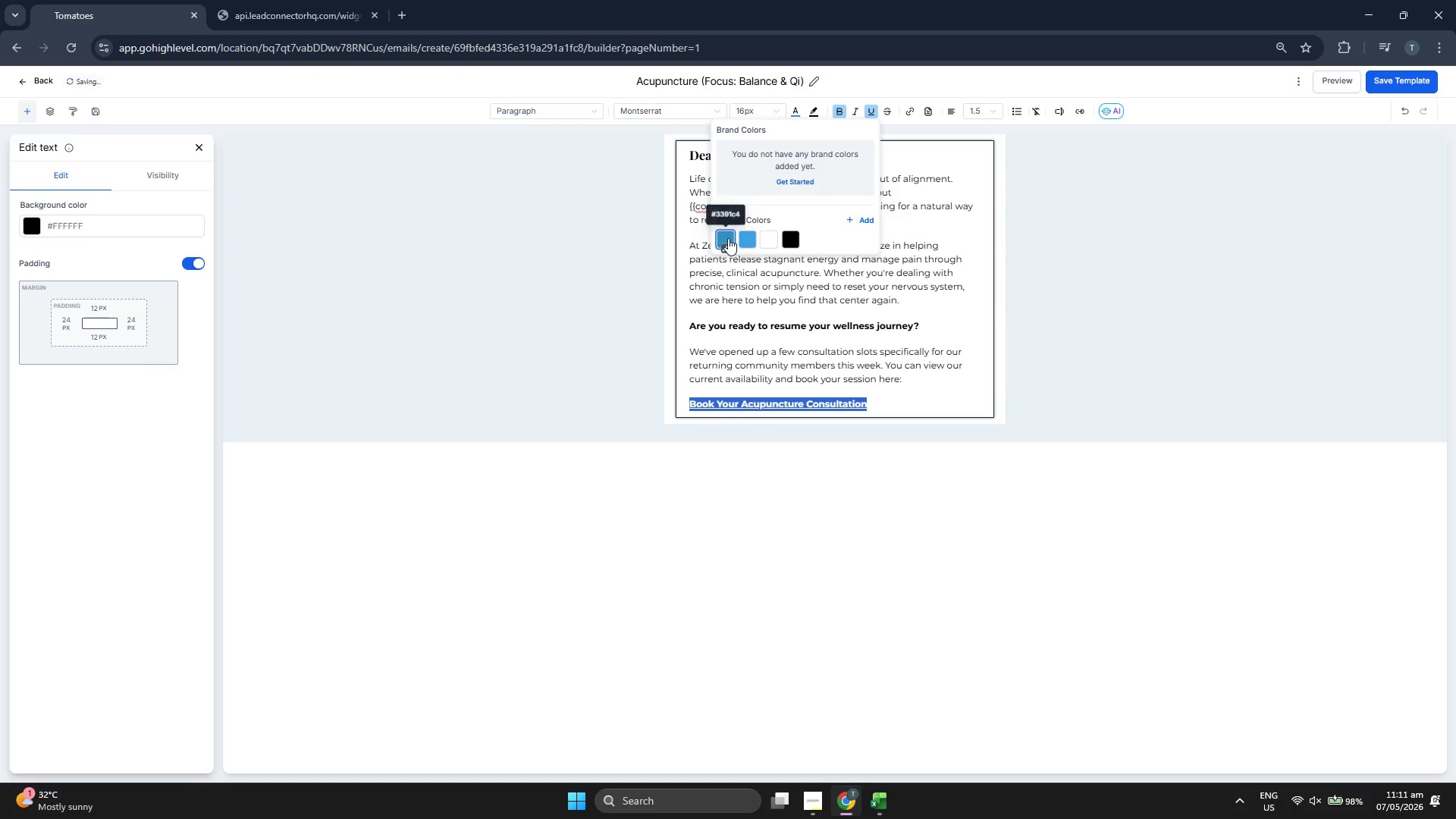 
left_click([728, 238])
 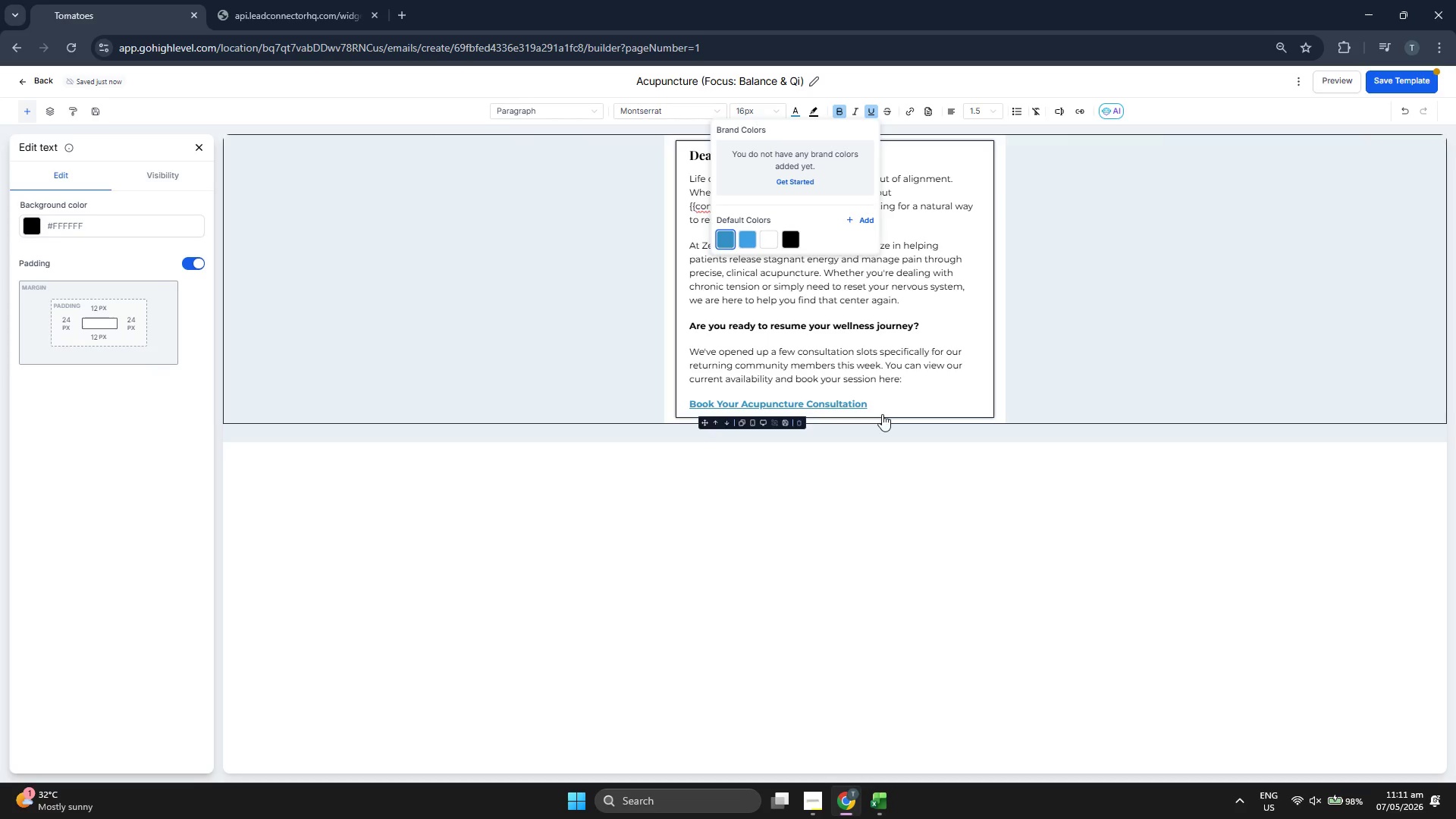 
double_click([882, 404])
 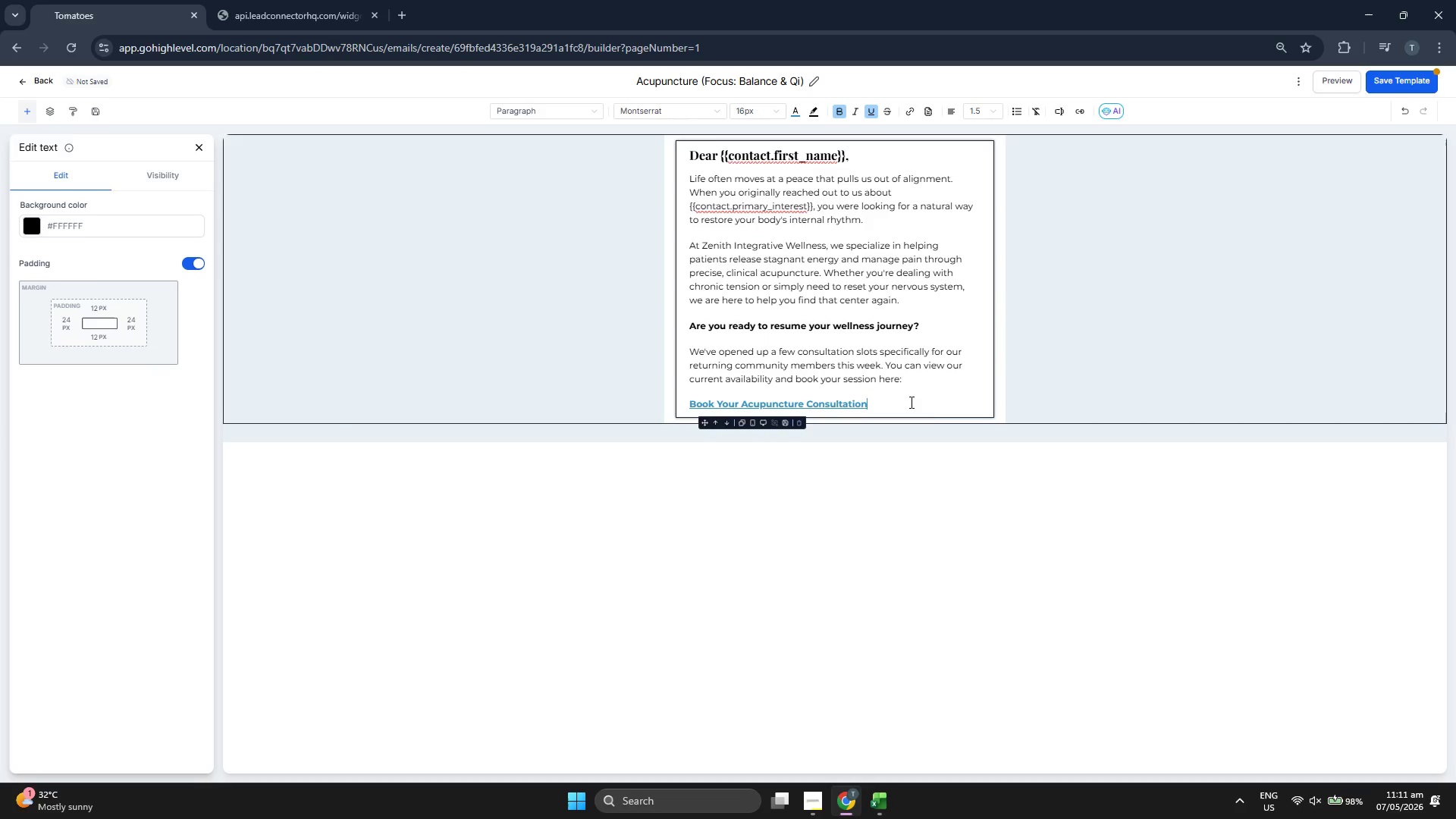 
double_click([852, 405])
 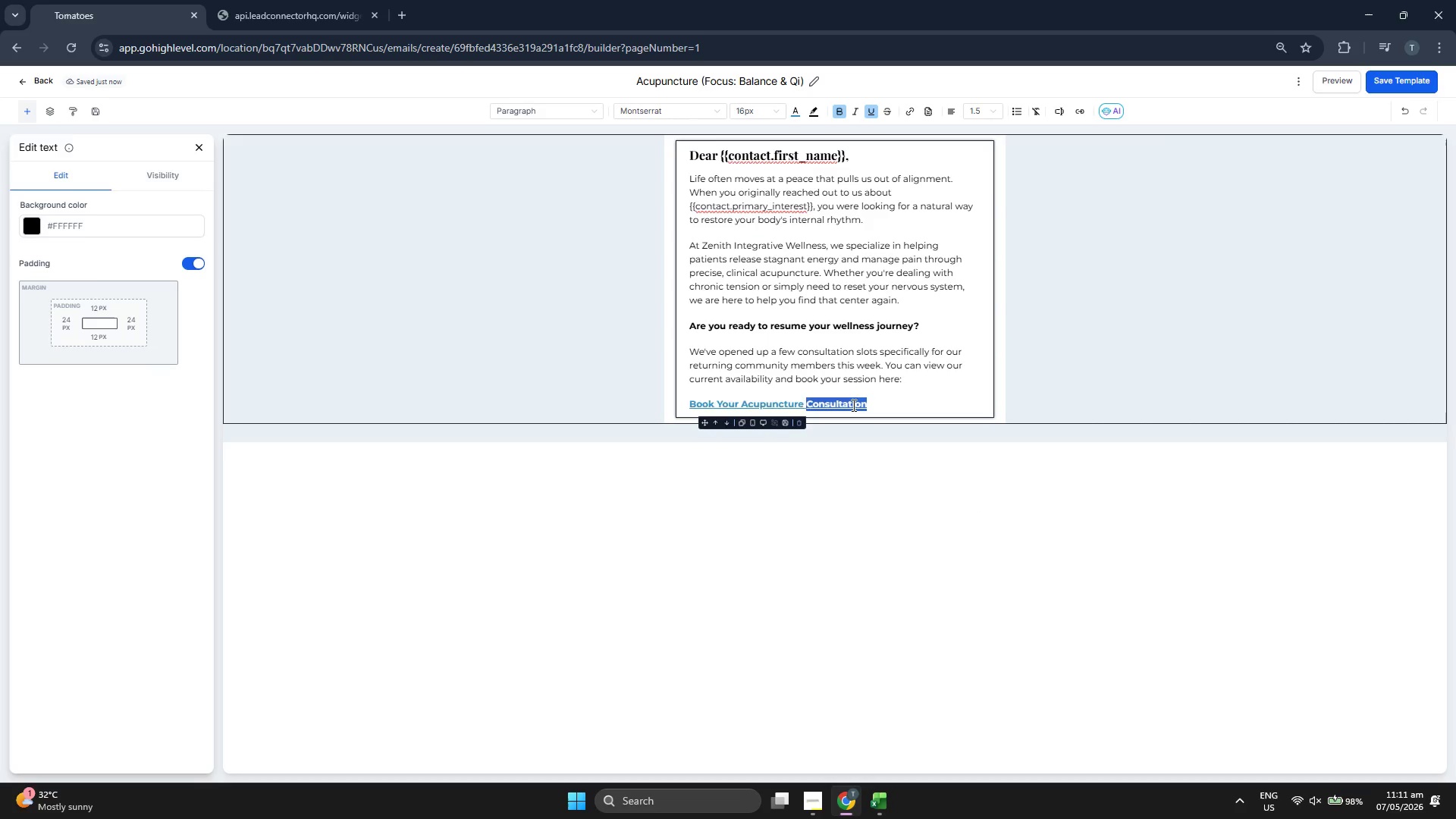 
triple_click([852, 405])
 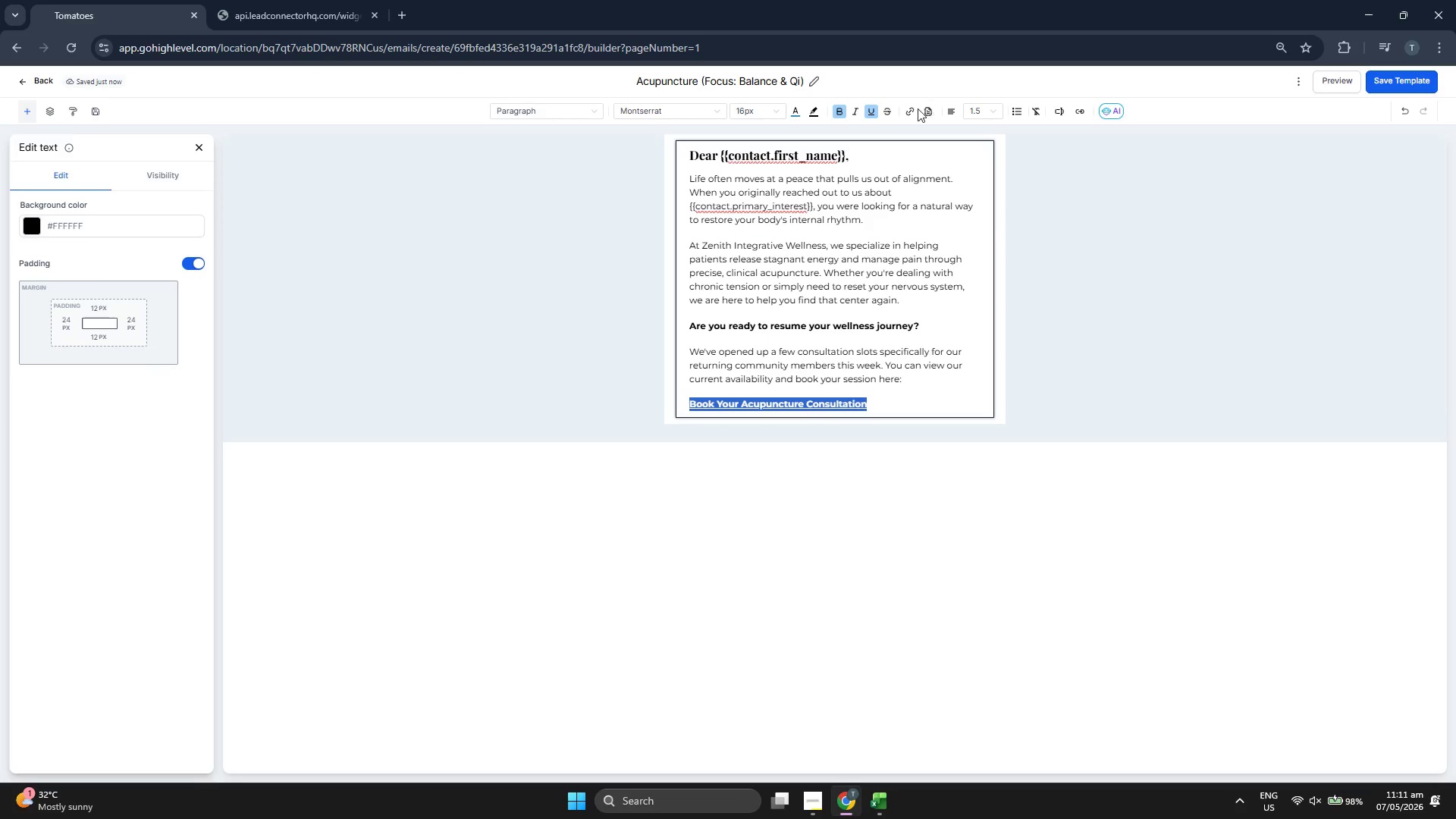 
left_click([911, 112])
 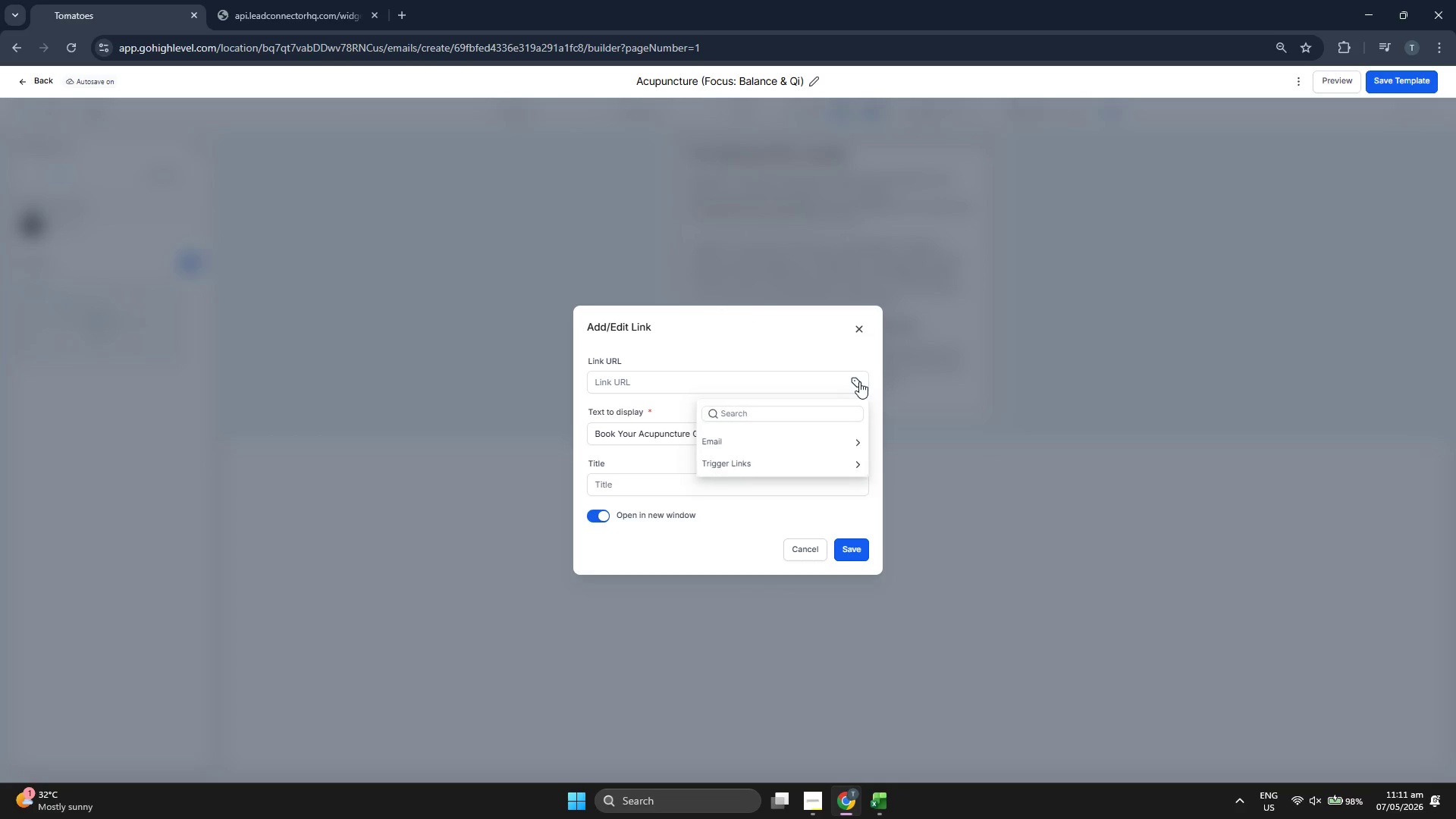 
left_click([794, 466])
 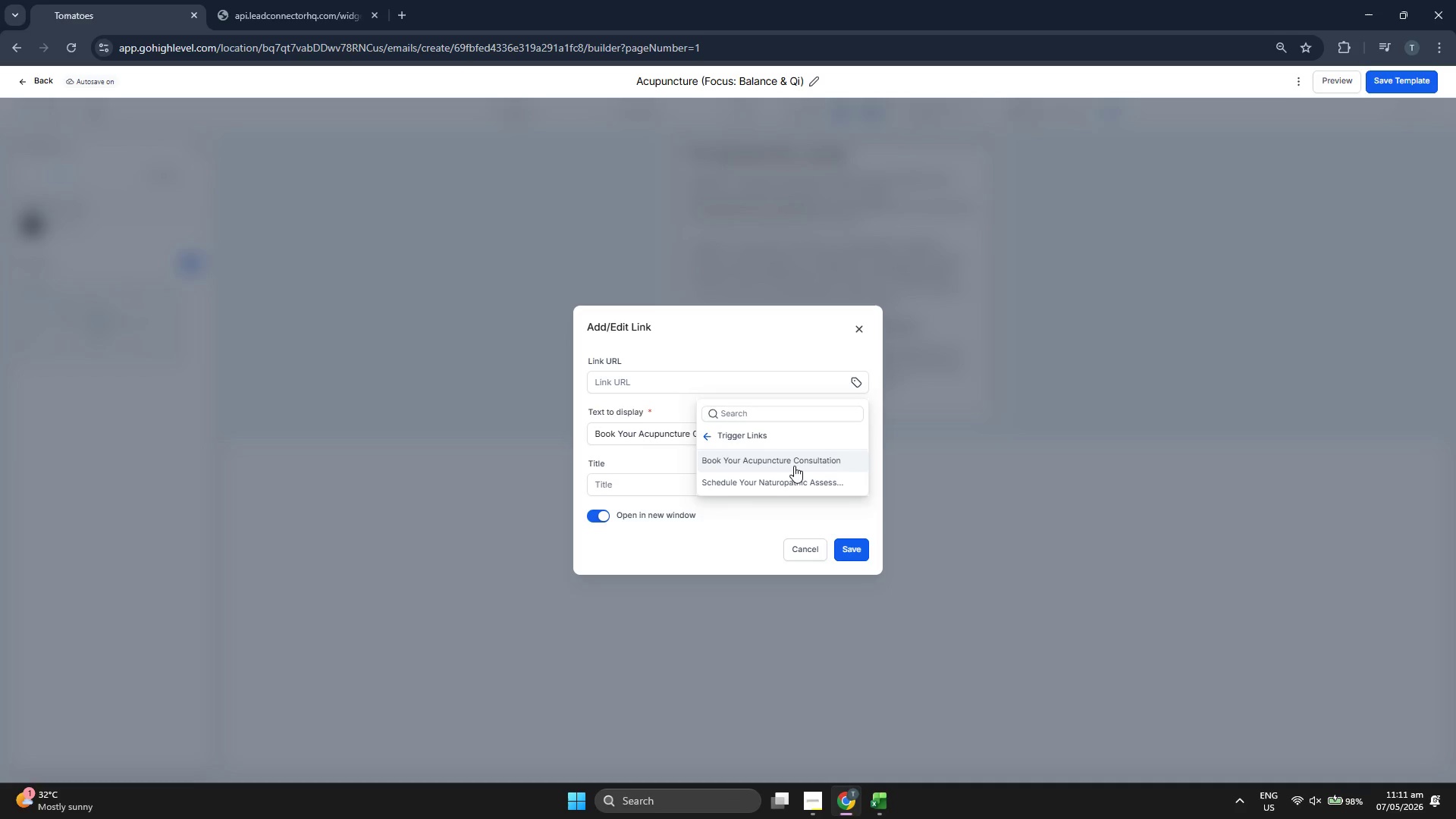 
left_click([794, 465])
 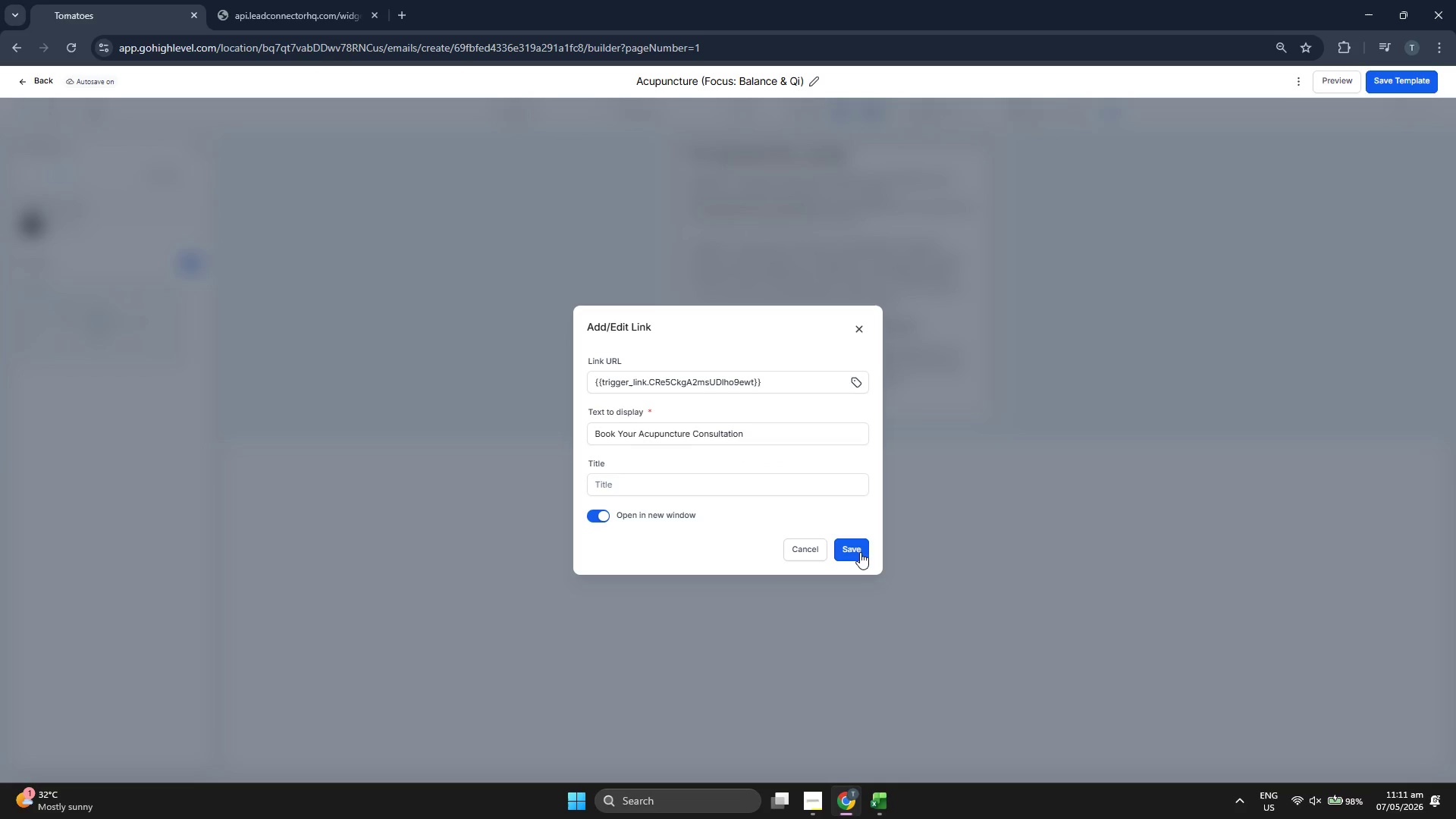 
left_click([861, 554])
 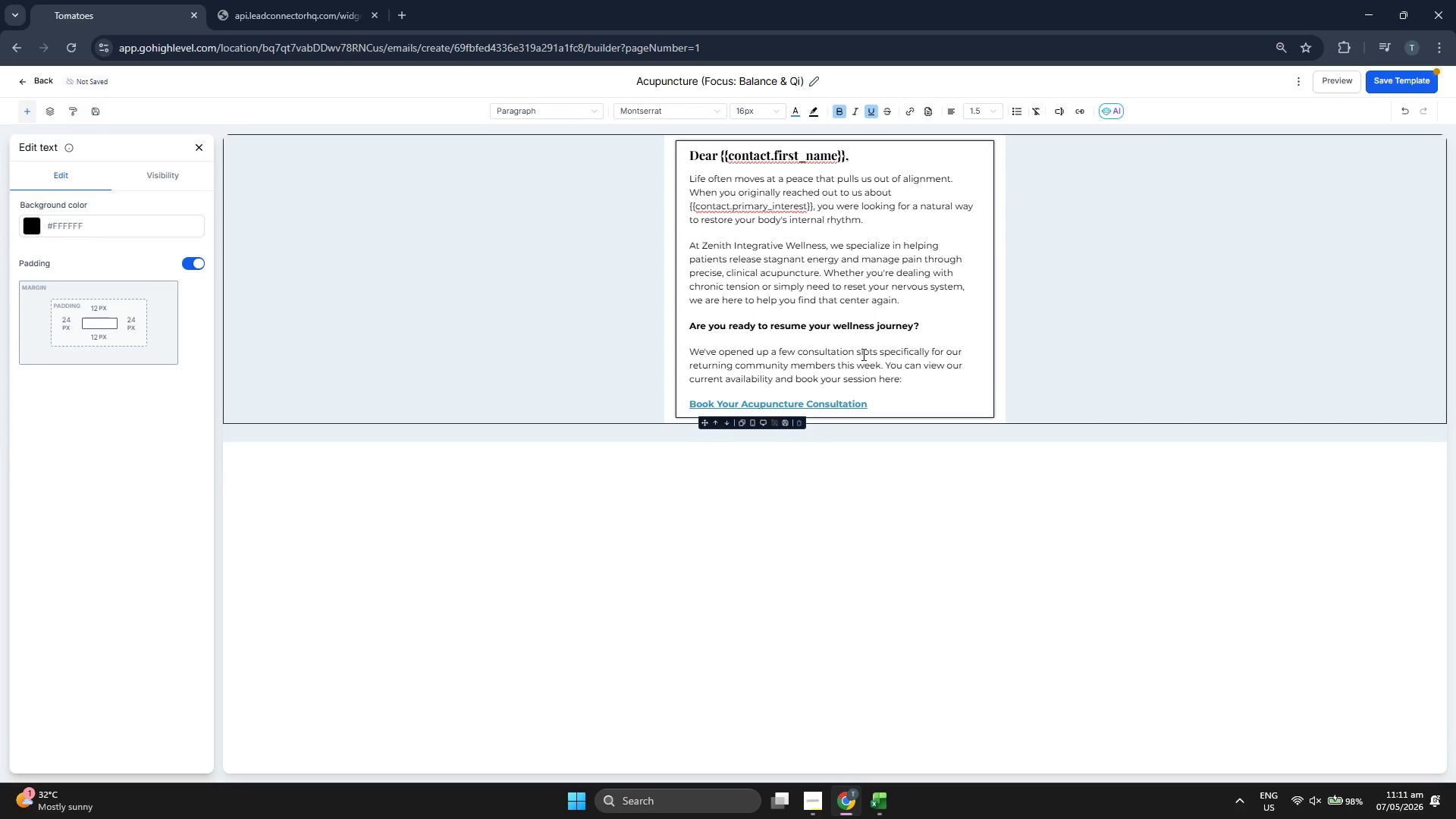 
left_click([890, 408])
 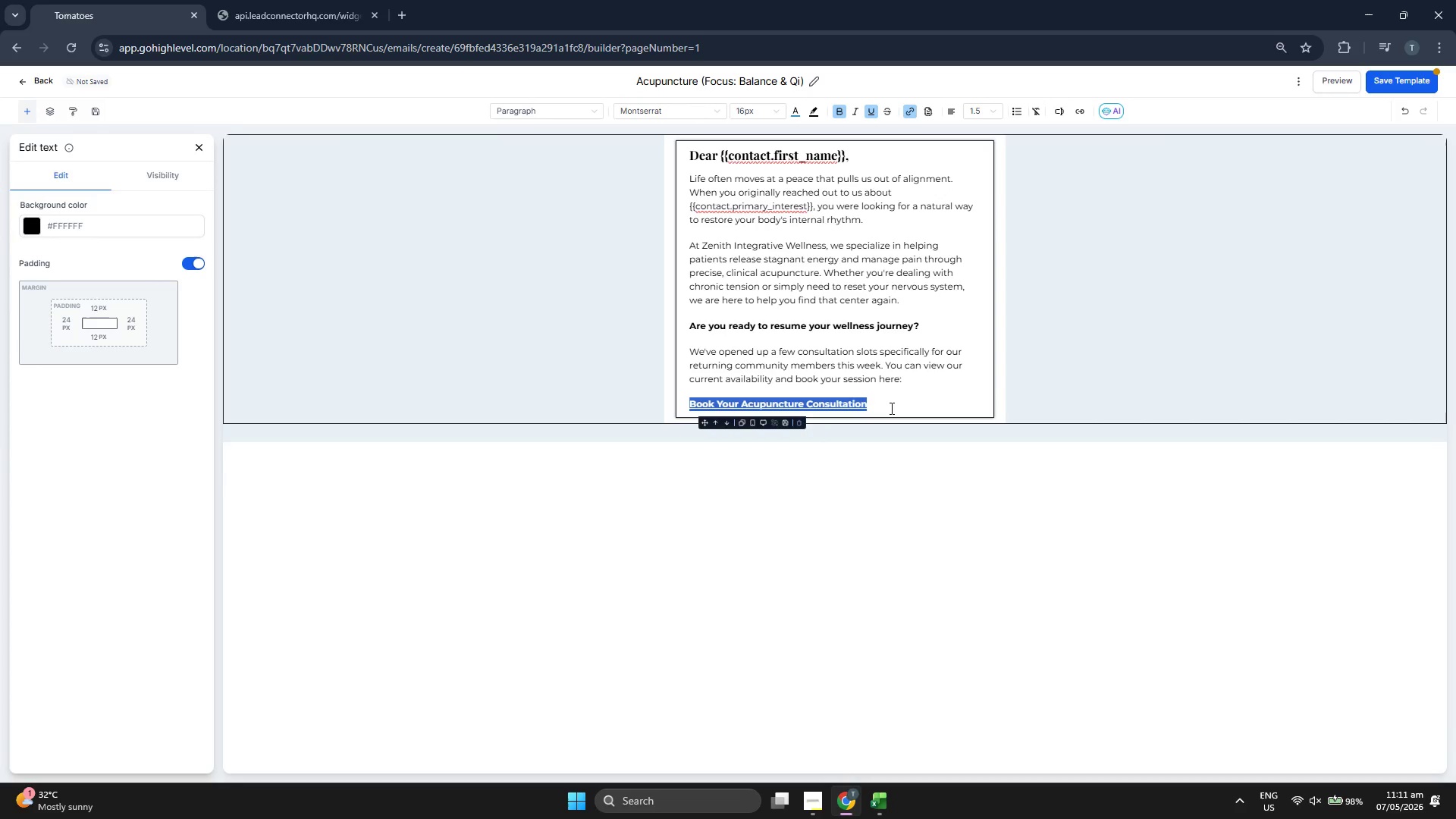 
left_click([890, 408])
 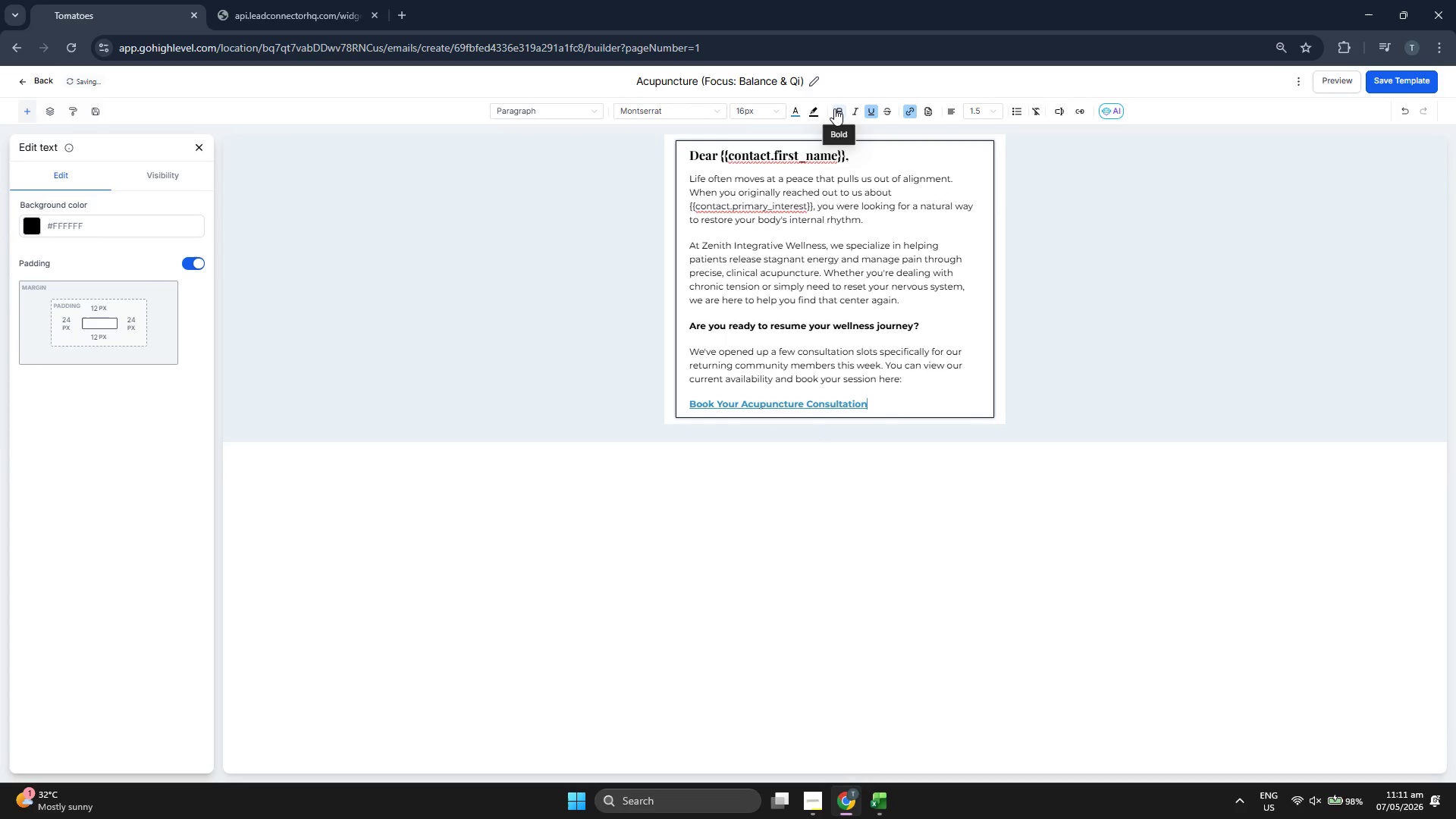 
left_click([838, 108])
 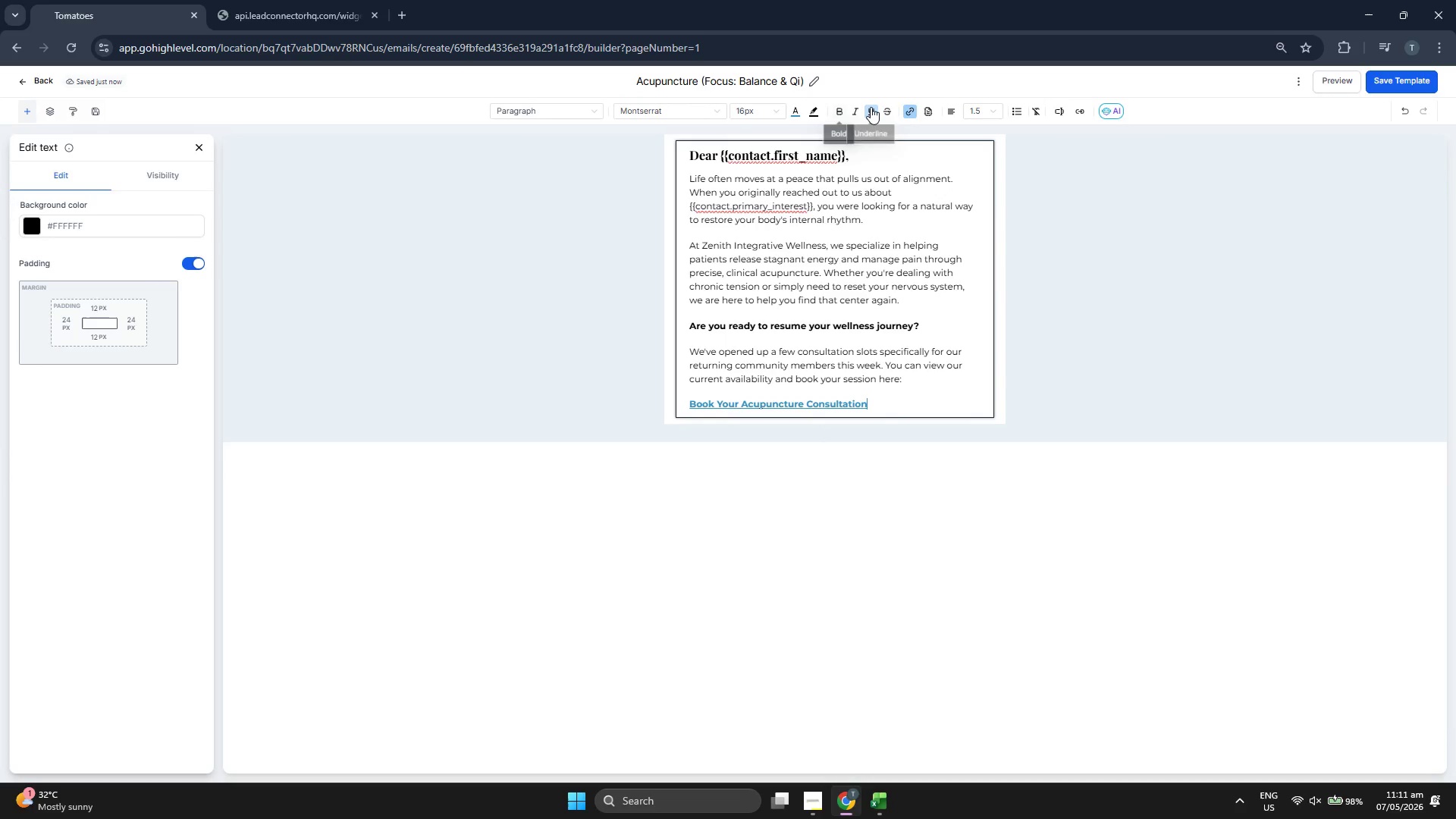 
left_click([871, 107])
 